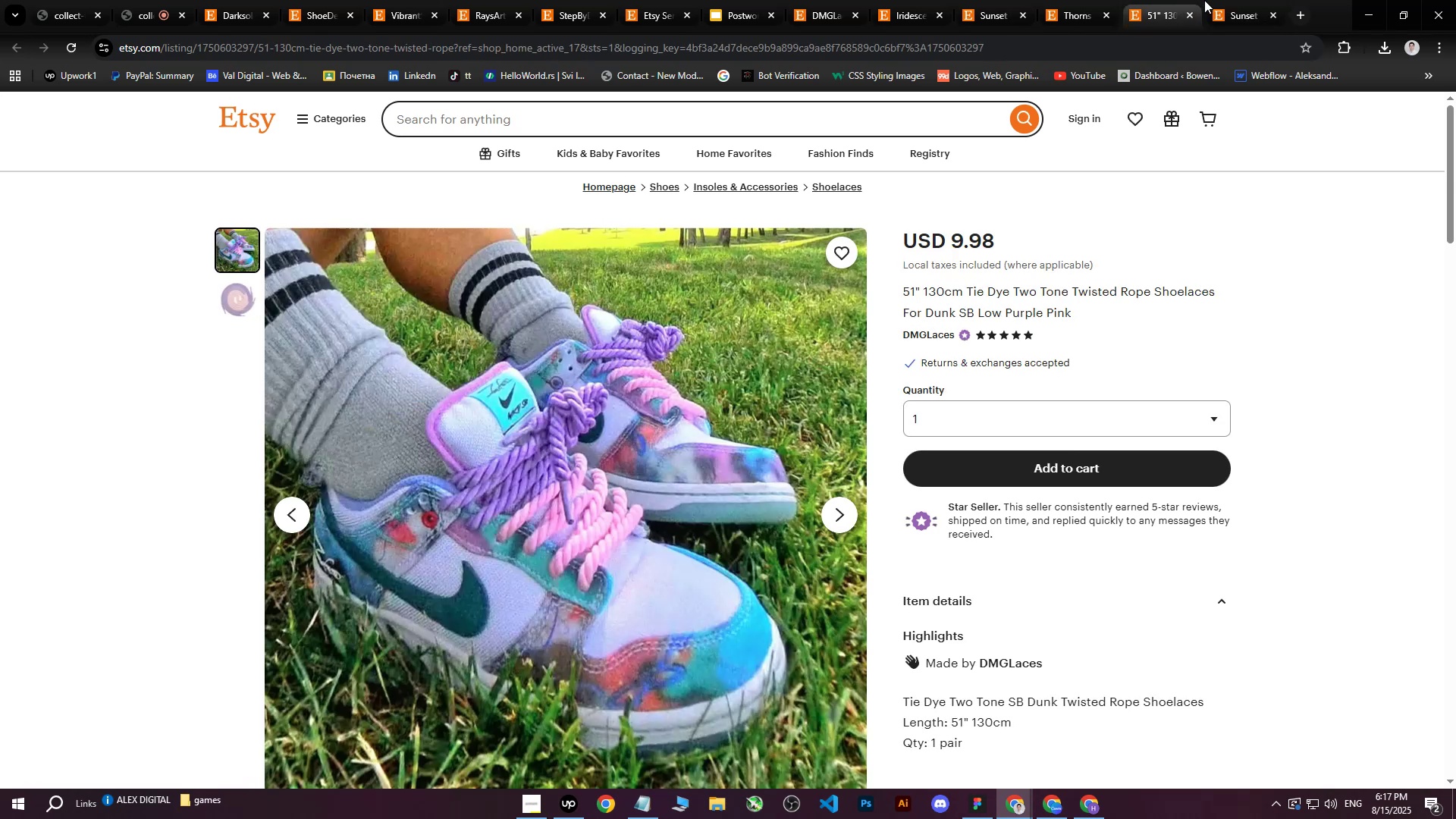 
left_click([1204, 0])
 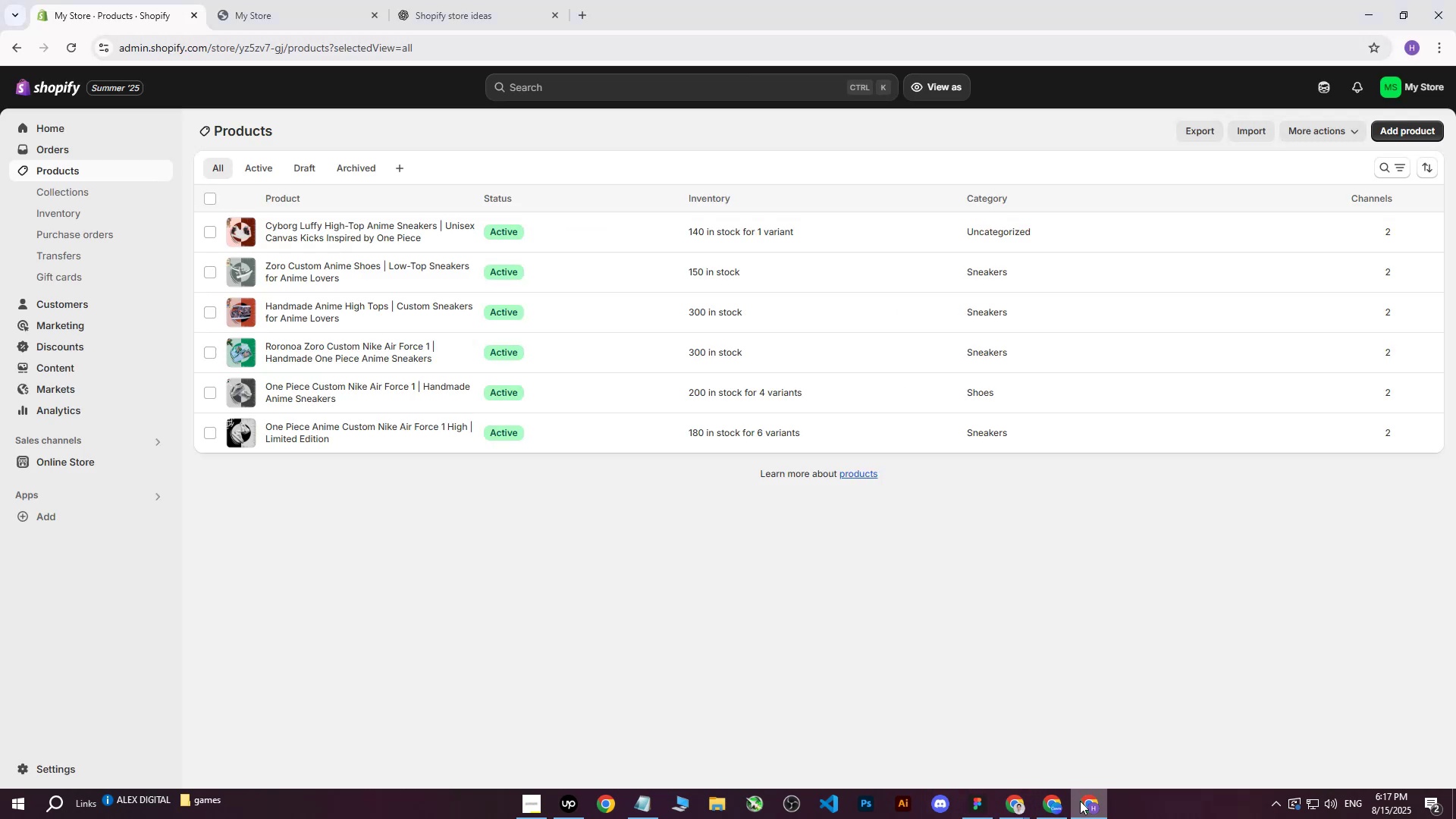 
double_click([1046, 803])
 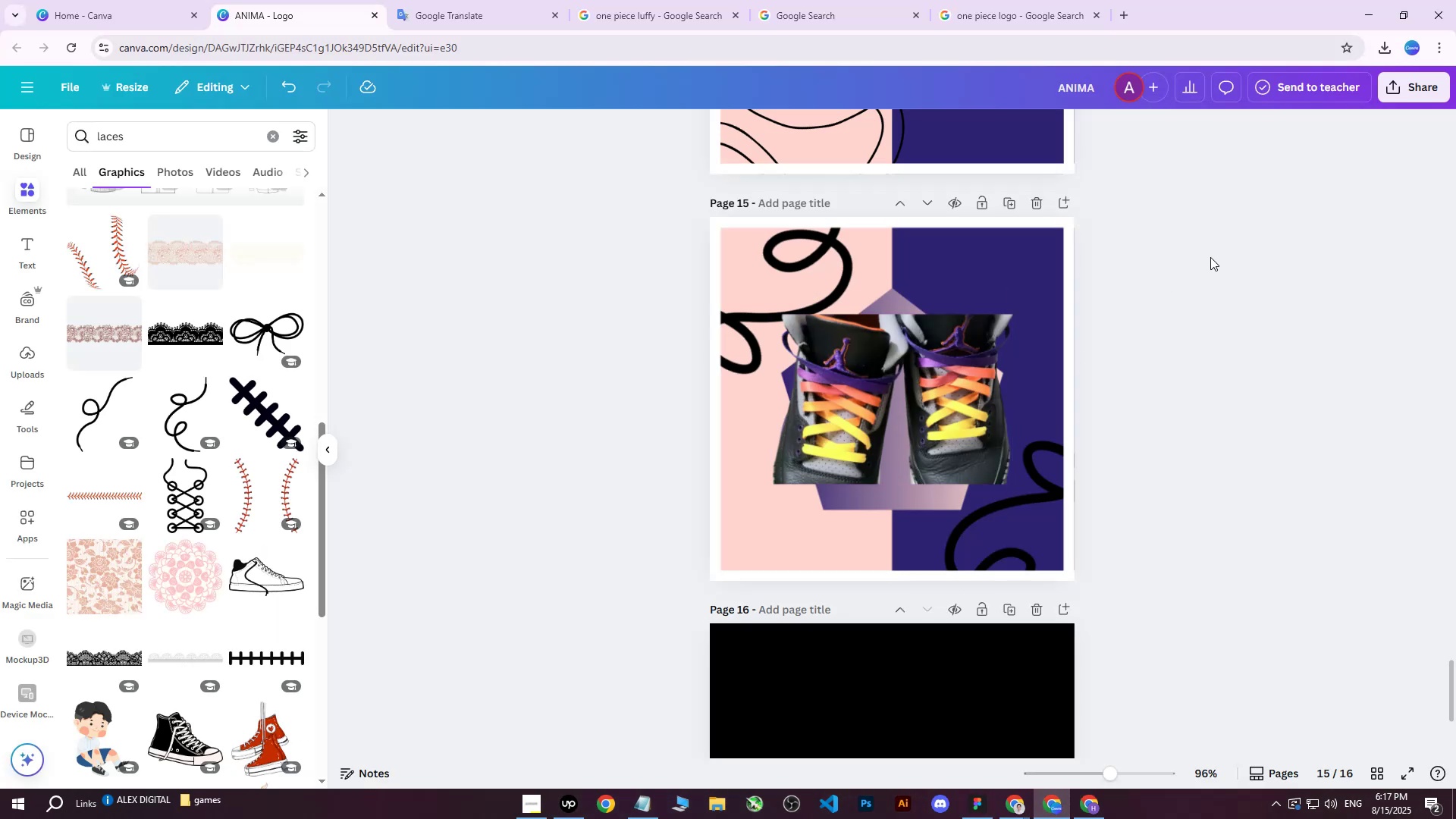 
hold_key(key=ControlLeft, duration=0.85)
scroll: coordinate [1230, 331], scroll_direction: none, amount: 0.0
 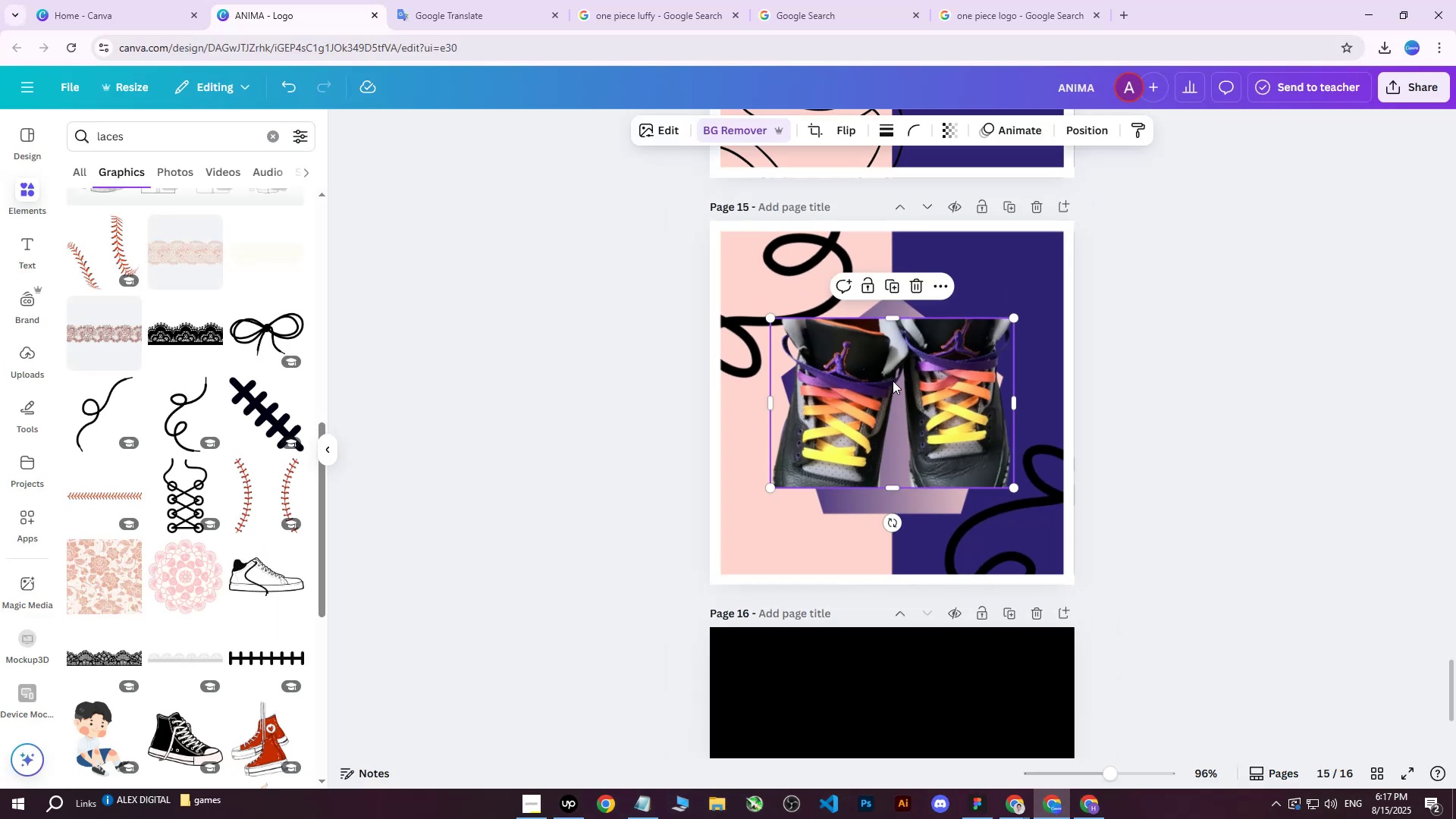 
double_click([893, 381])
 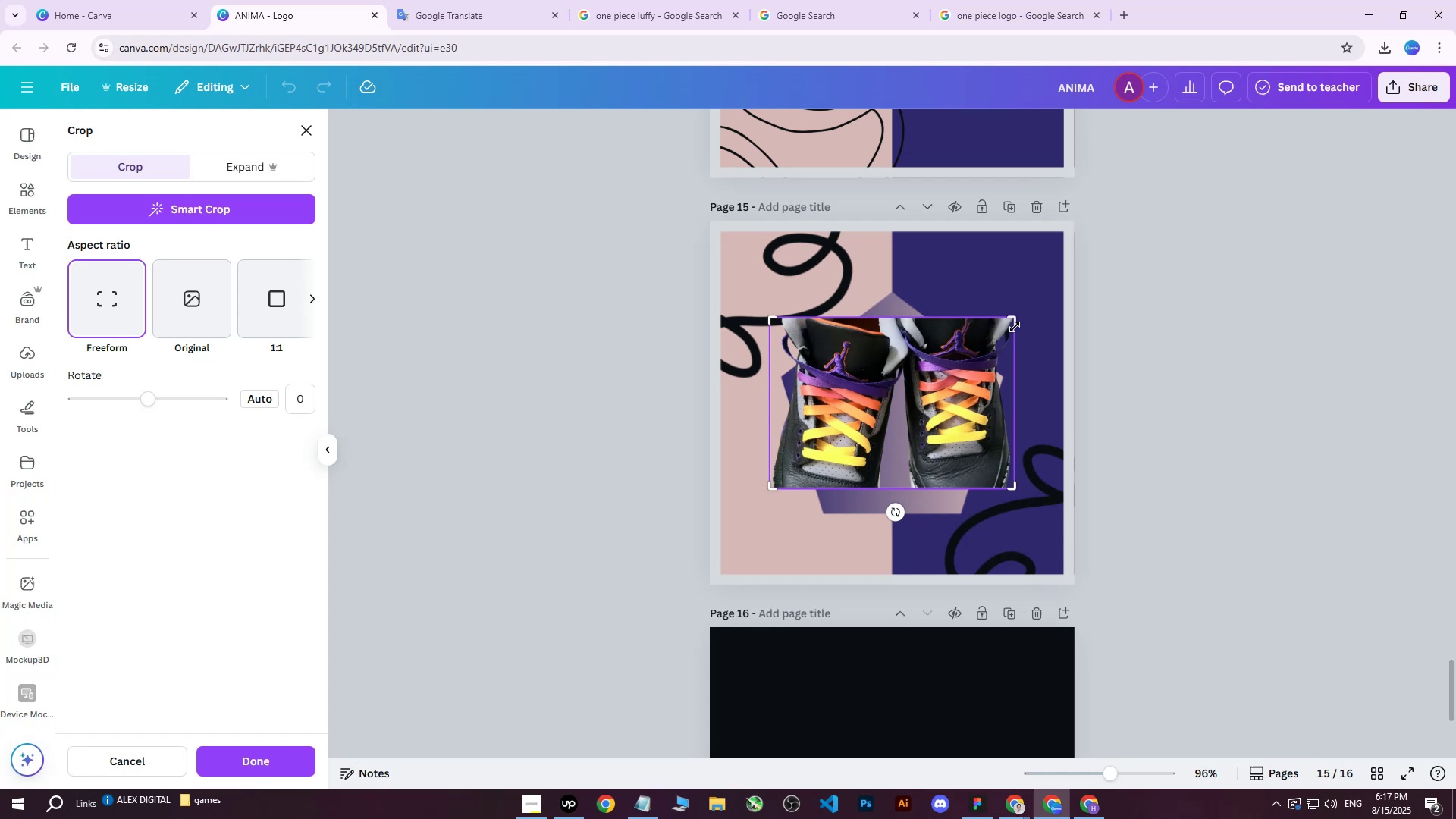 
left_click_drag(start_coordinate=[1012, 319], to_coordinate=[1021, 357])
 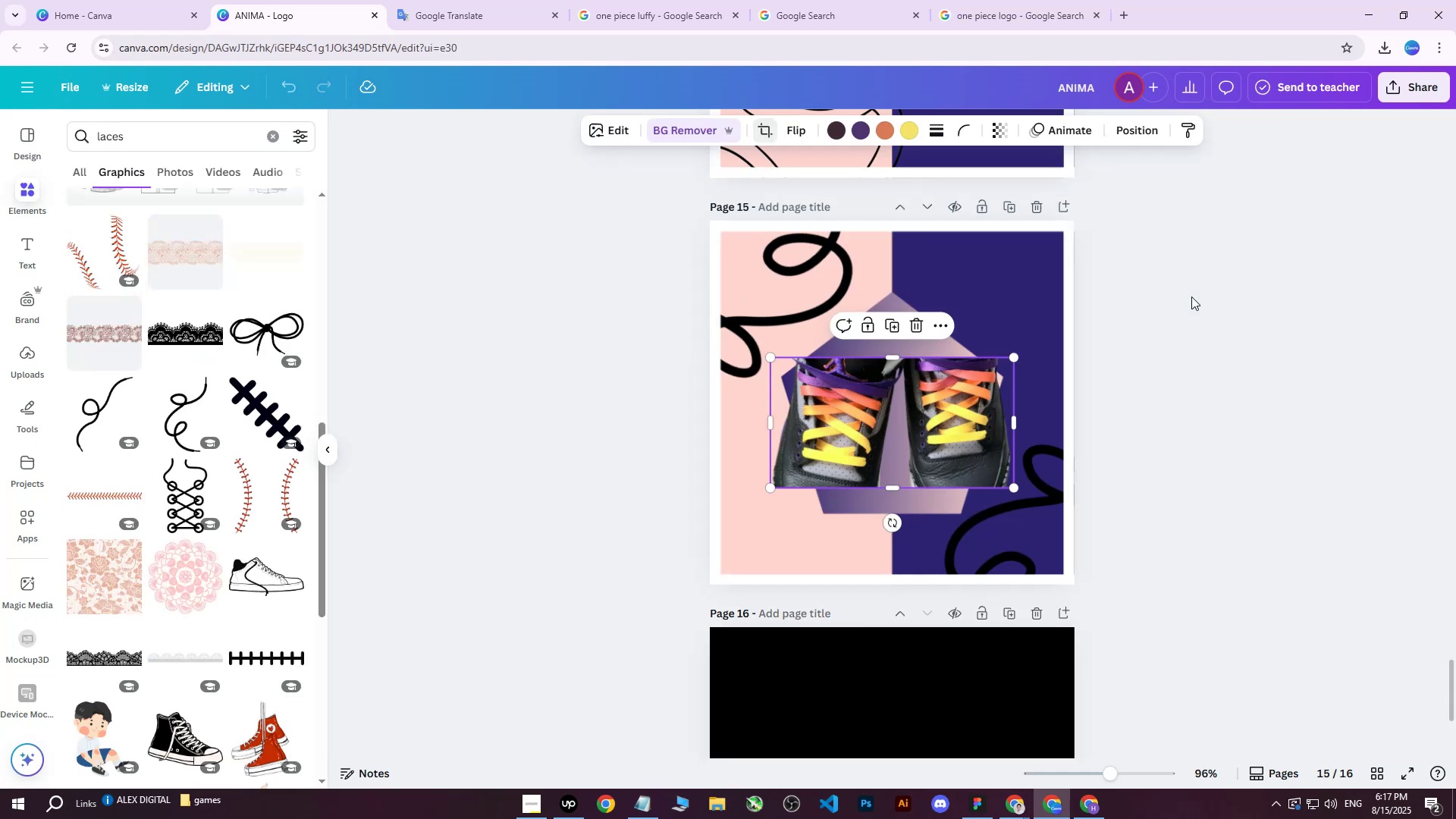 
double_click([1191, 297])
 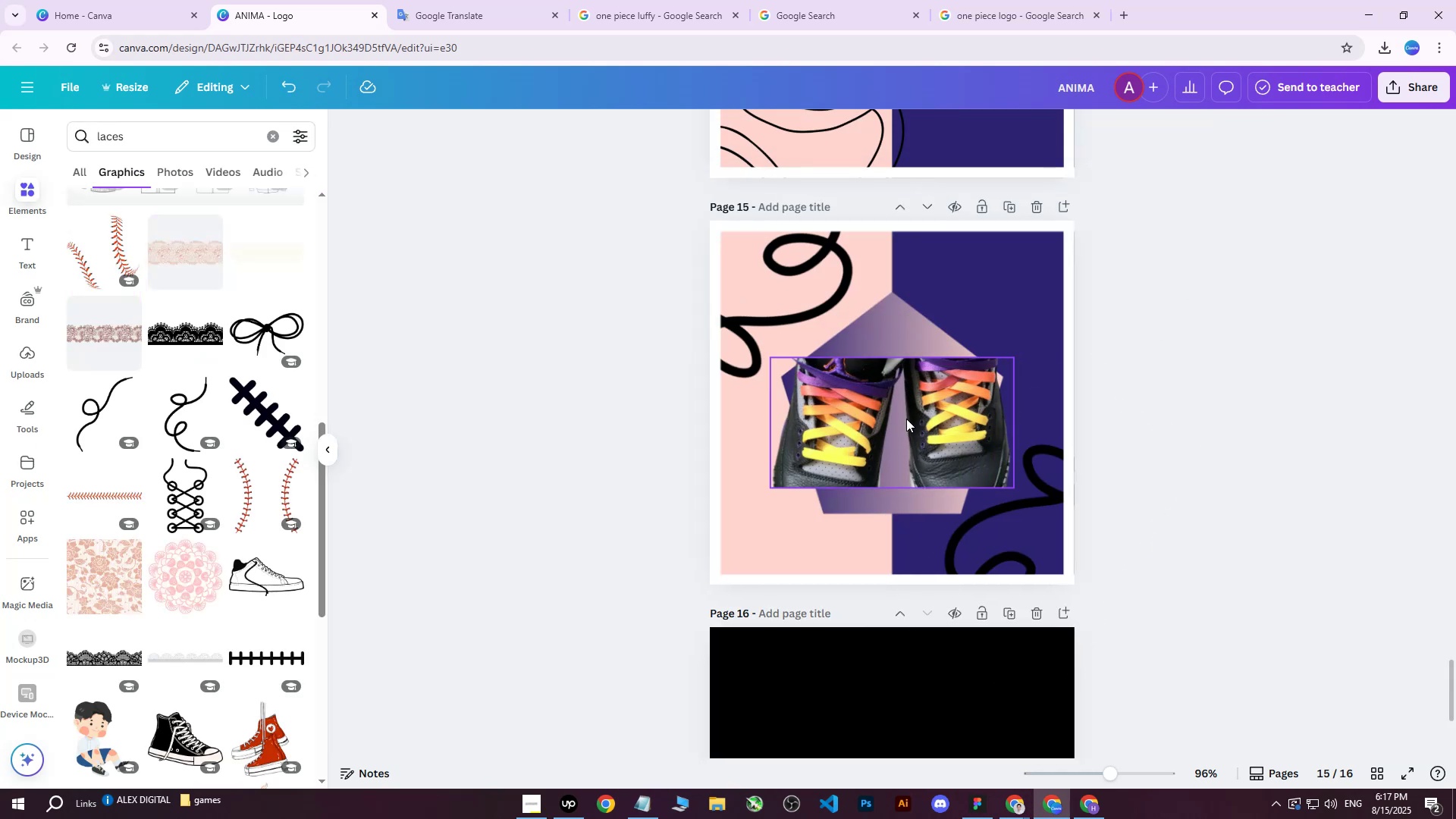 
left_click_drag(start_coordinate=[905, 419], to_coordinate=[913, 408])
 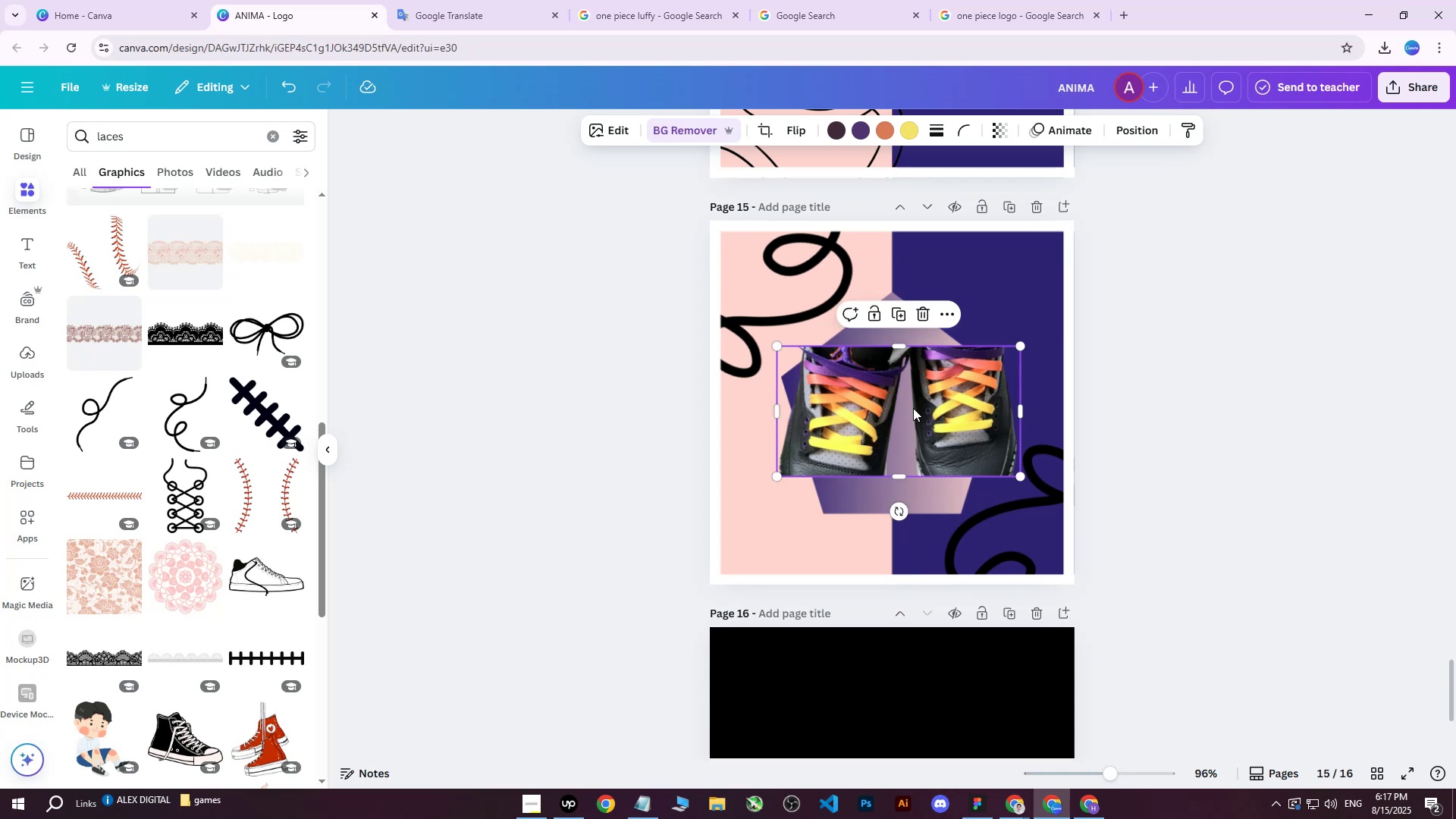 
double_click([913, 408])
 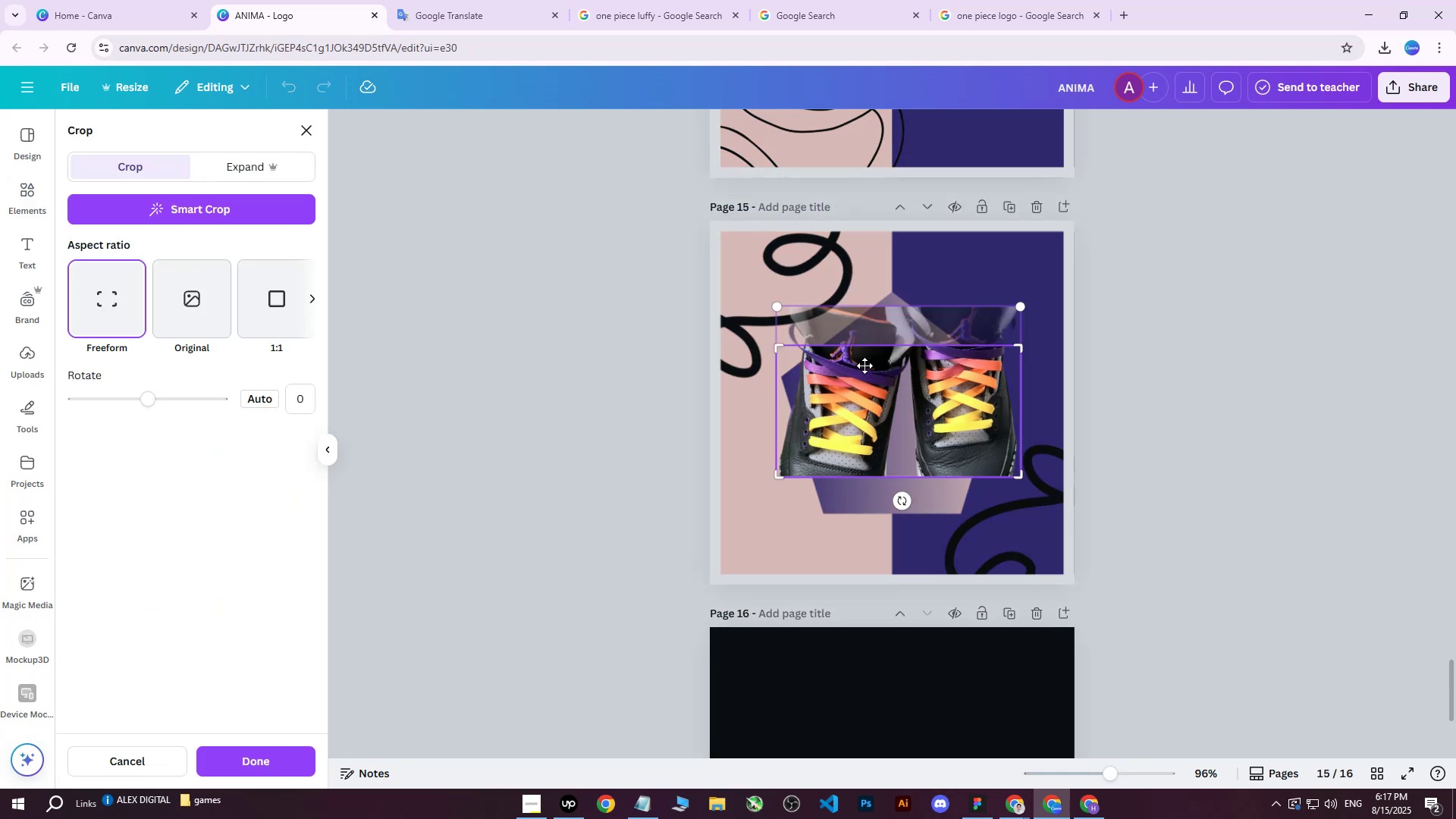 
left_click([1179, 284])
 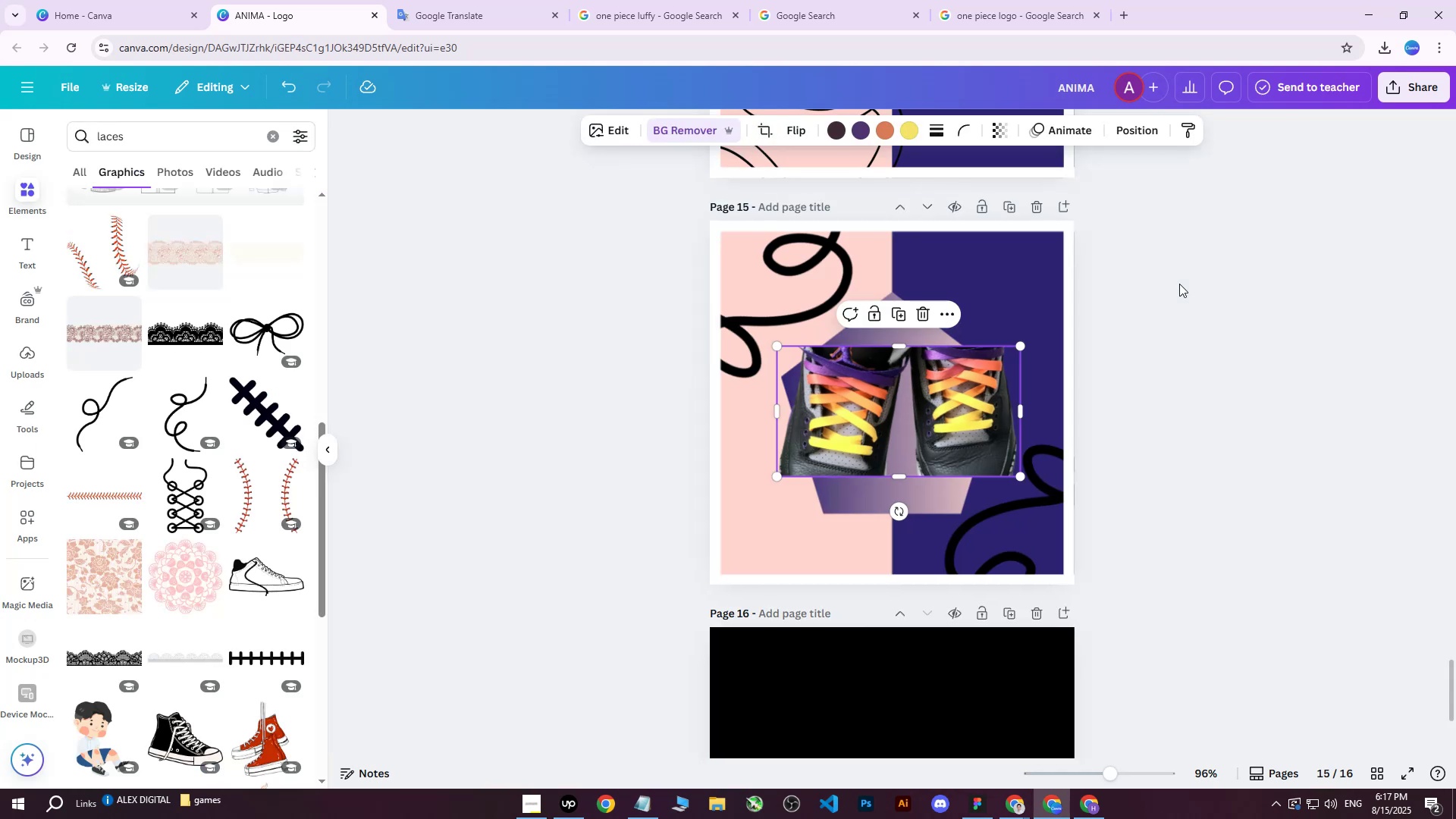 
key(Control+Z)
 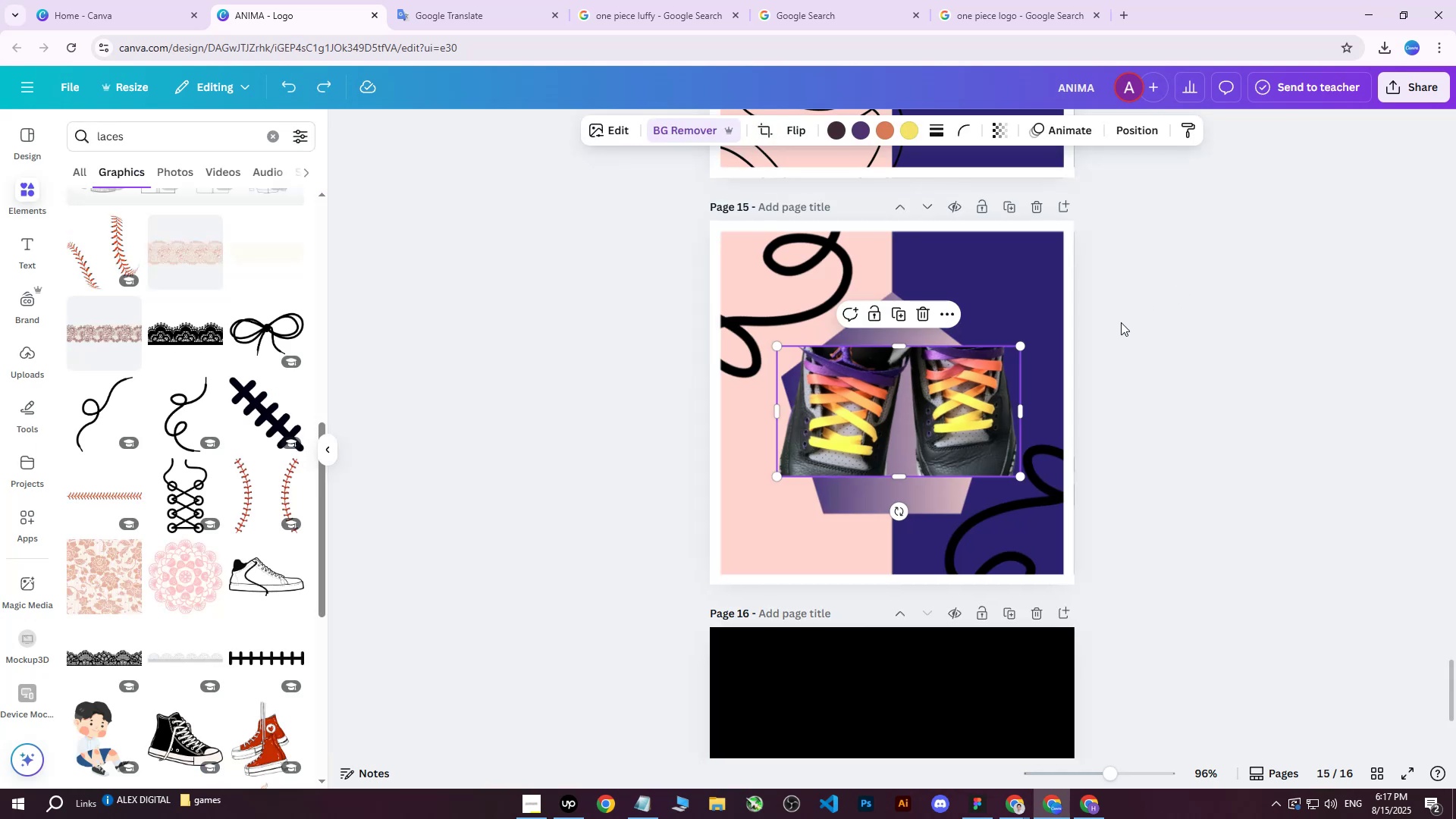 
key(Control+Z)
 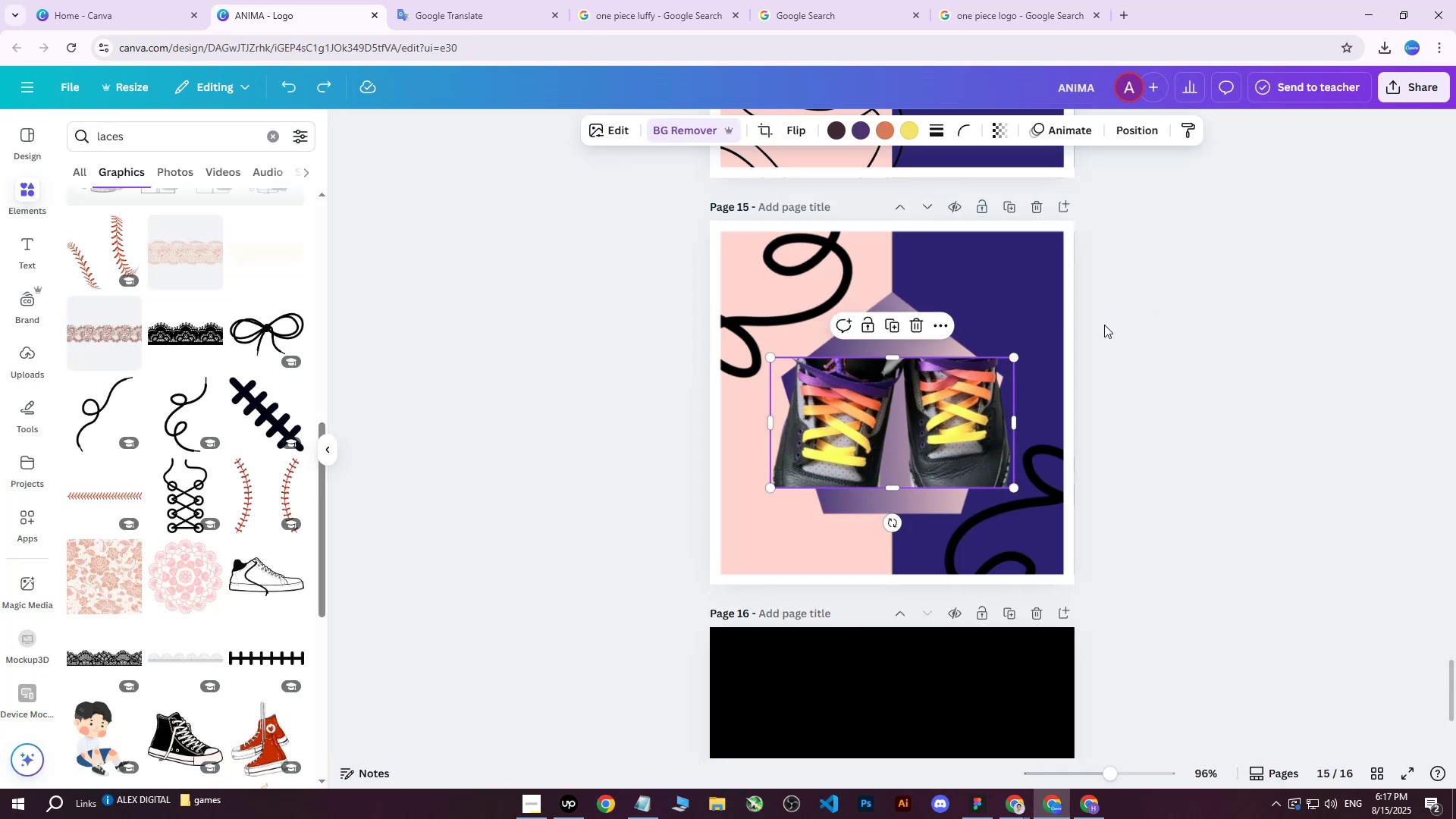 
key(Control+Z)
 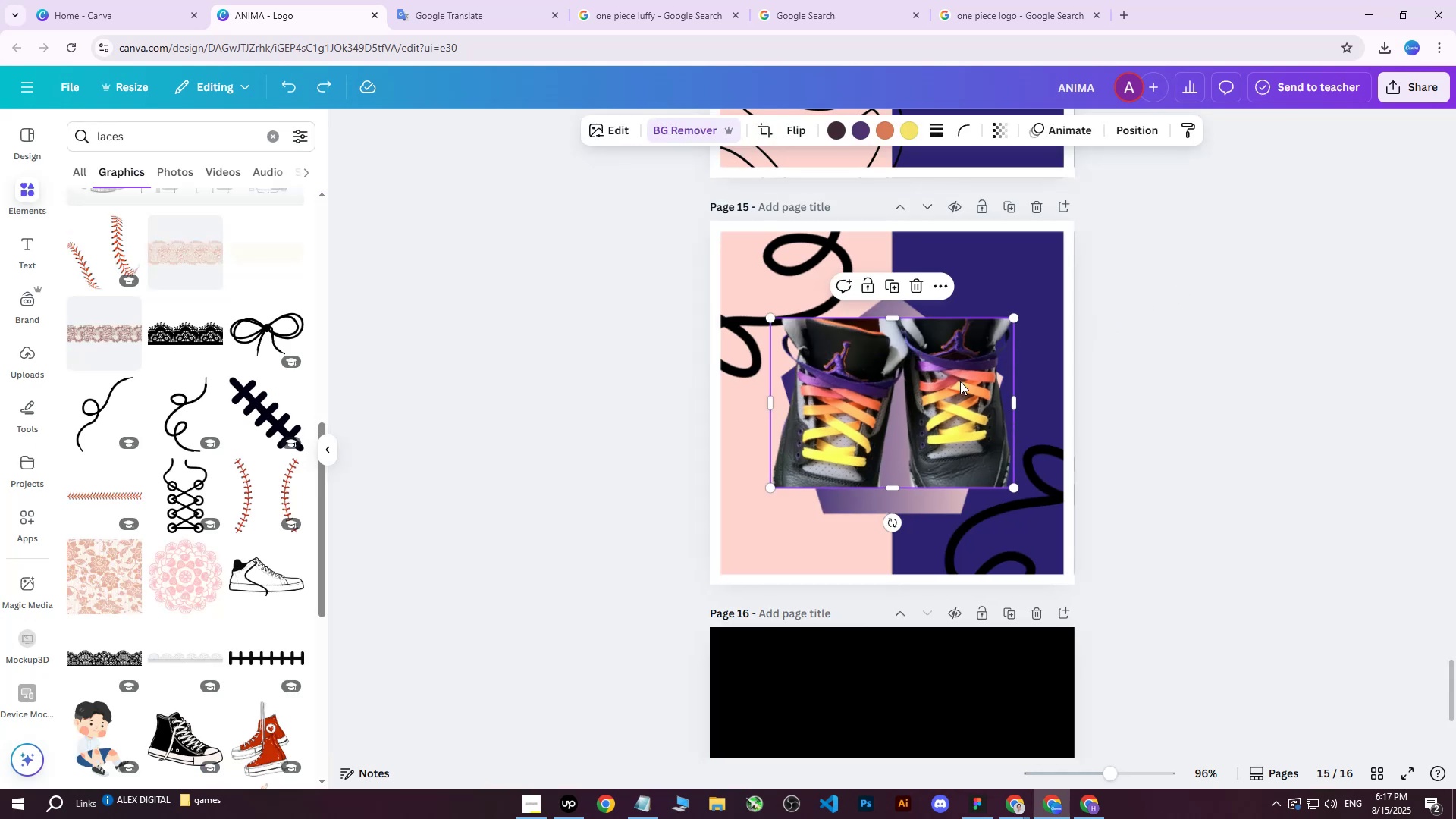 
left_click_drag(start_coordinate=[942, 394], to_coordinate=[925, 391])
 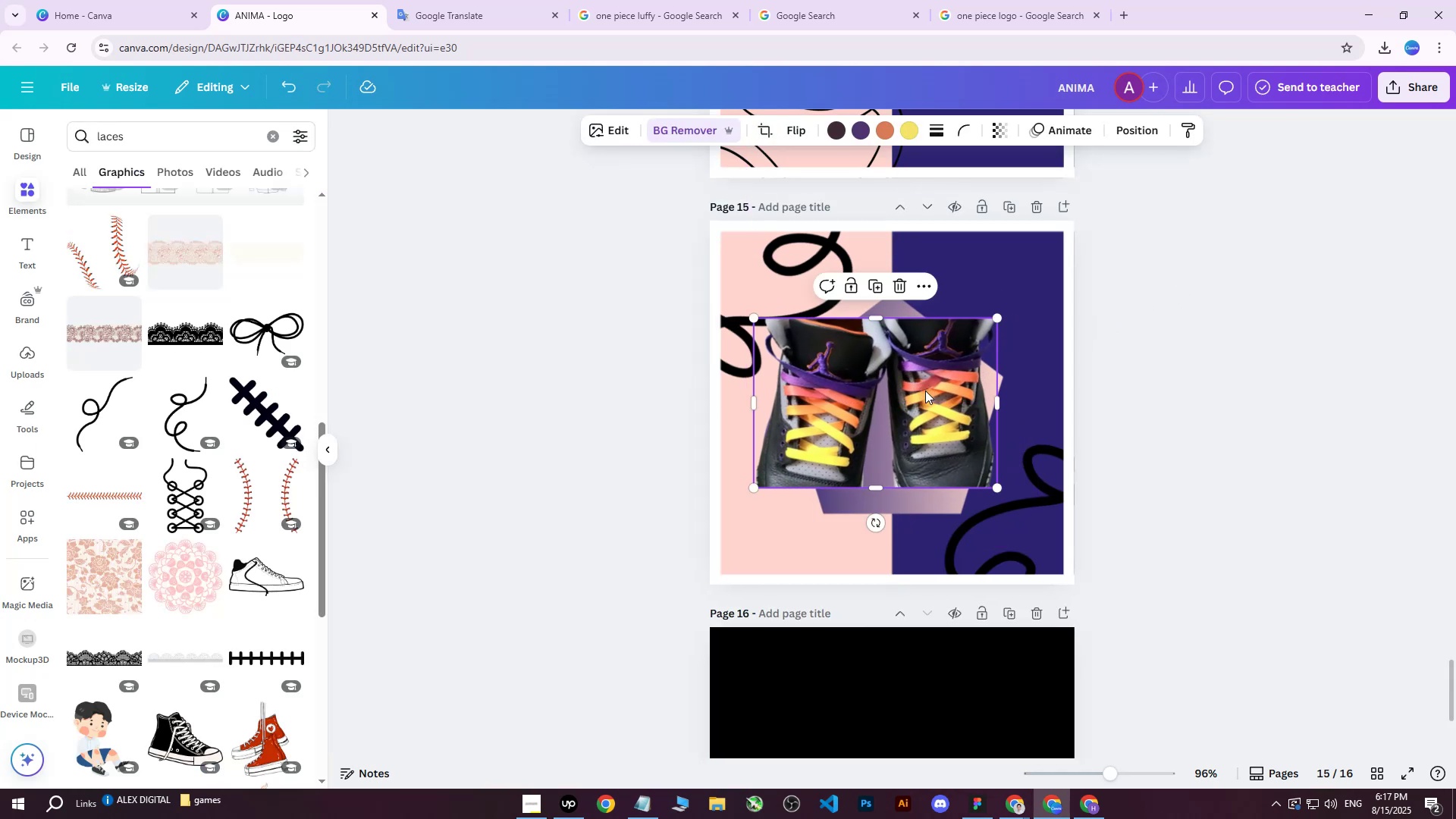 
double_click([925, 391])
 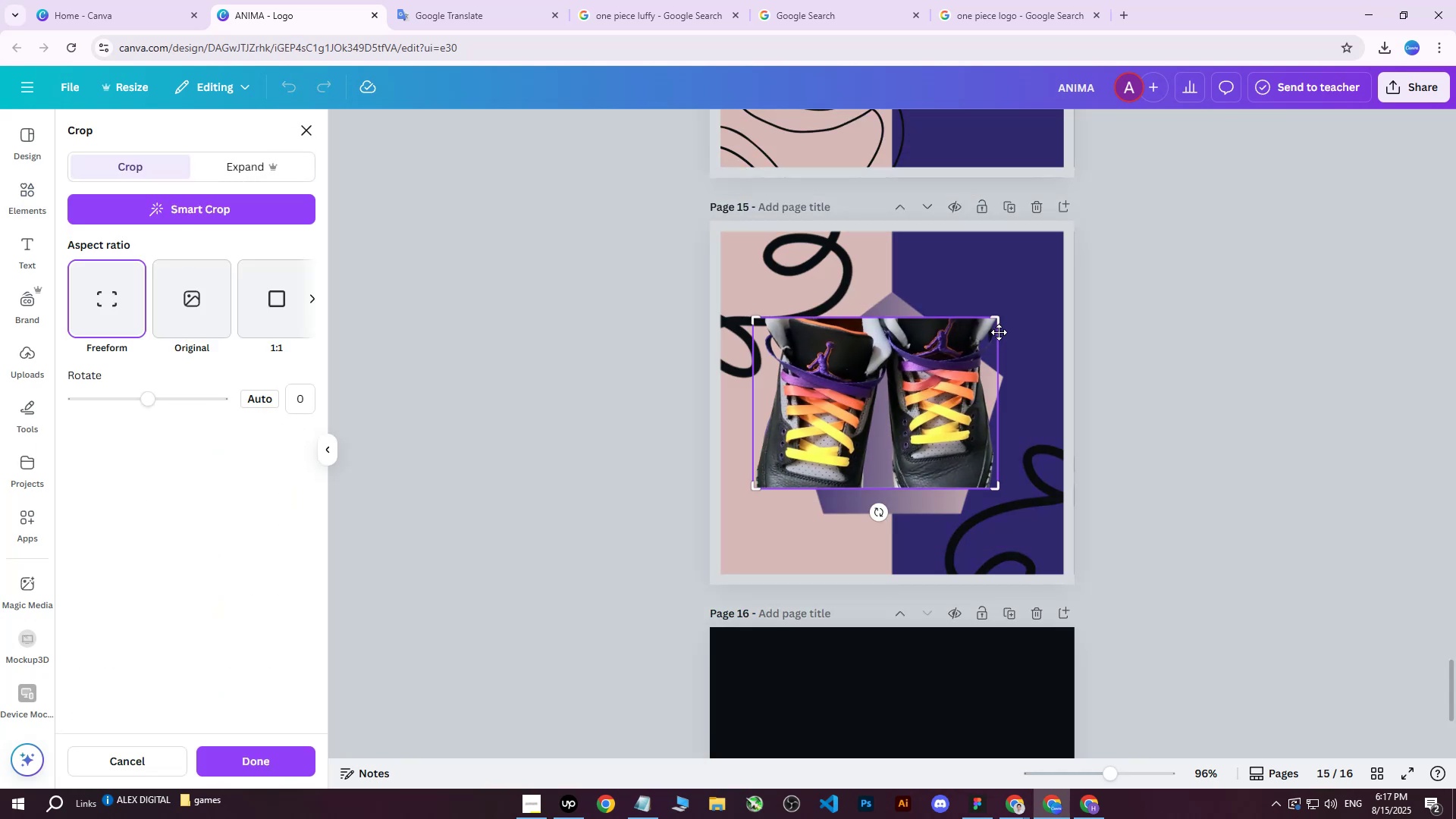 
left_click_drag(start_coordinate=[998, 322], to_coordinate=[883, 320])
 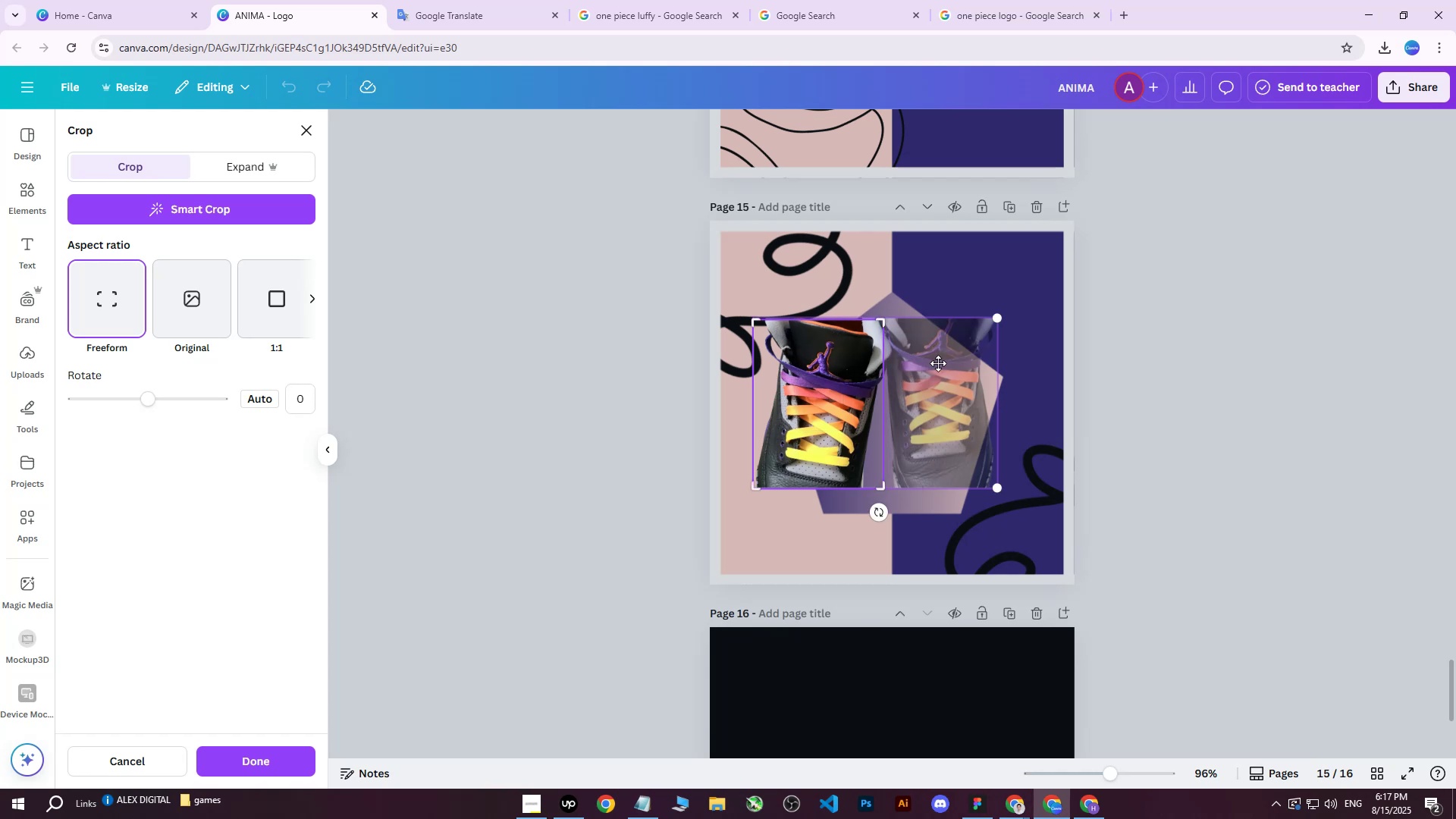 
left_click([938, 363])
 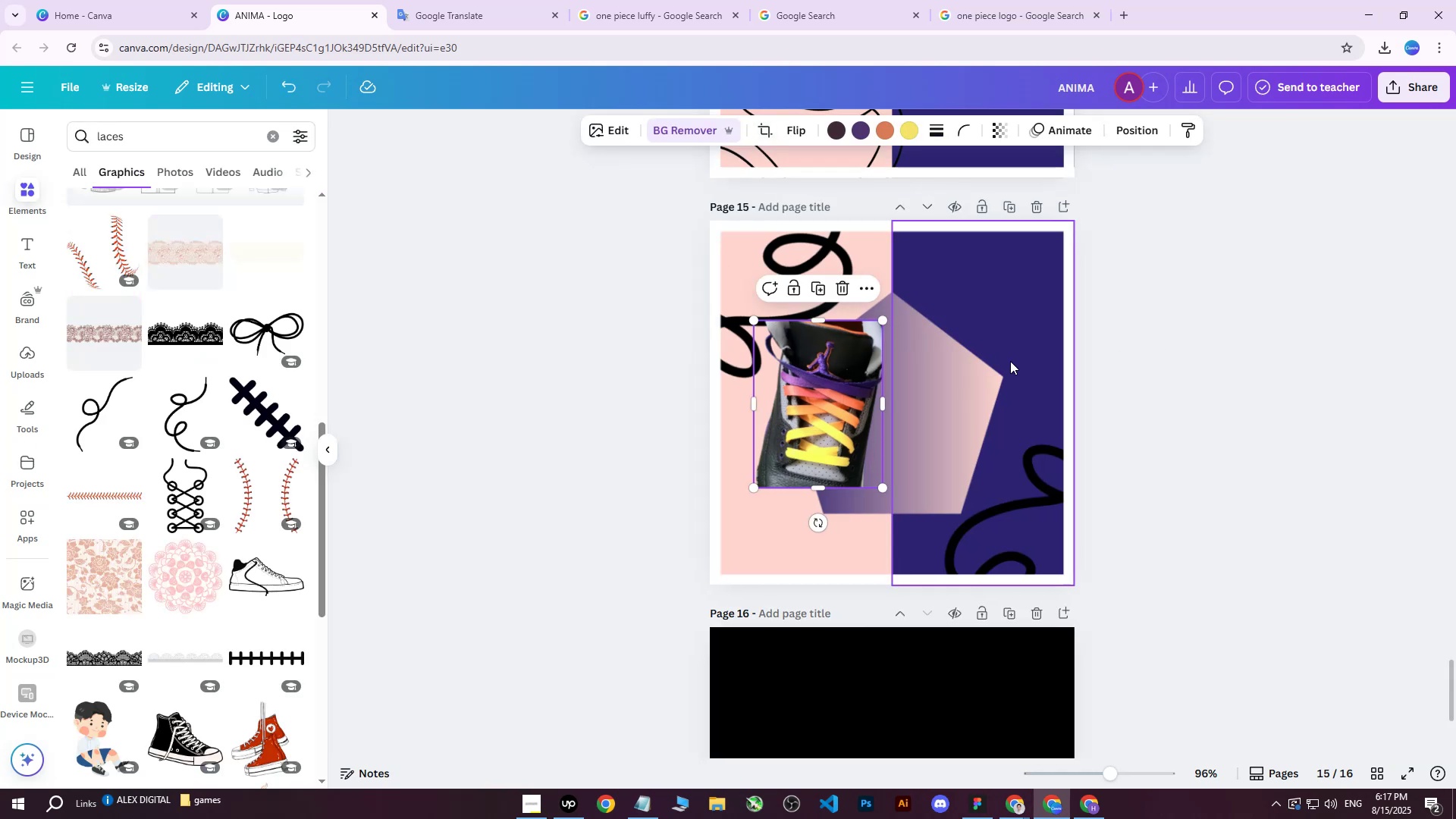 
left_click_drag(start_coordinate=[832, 384], to_coordinate=[811, 381])
 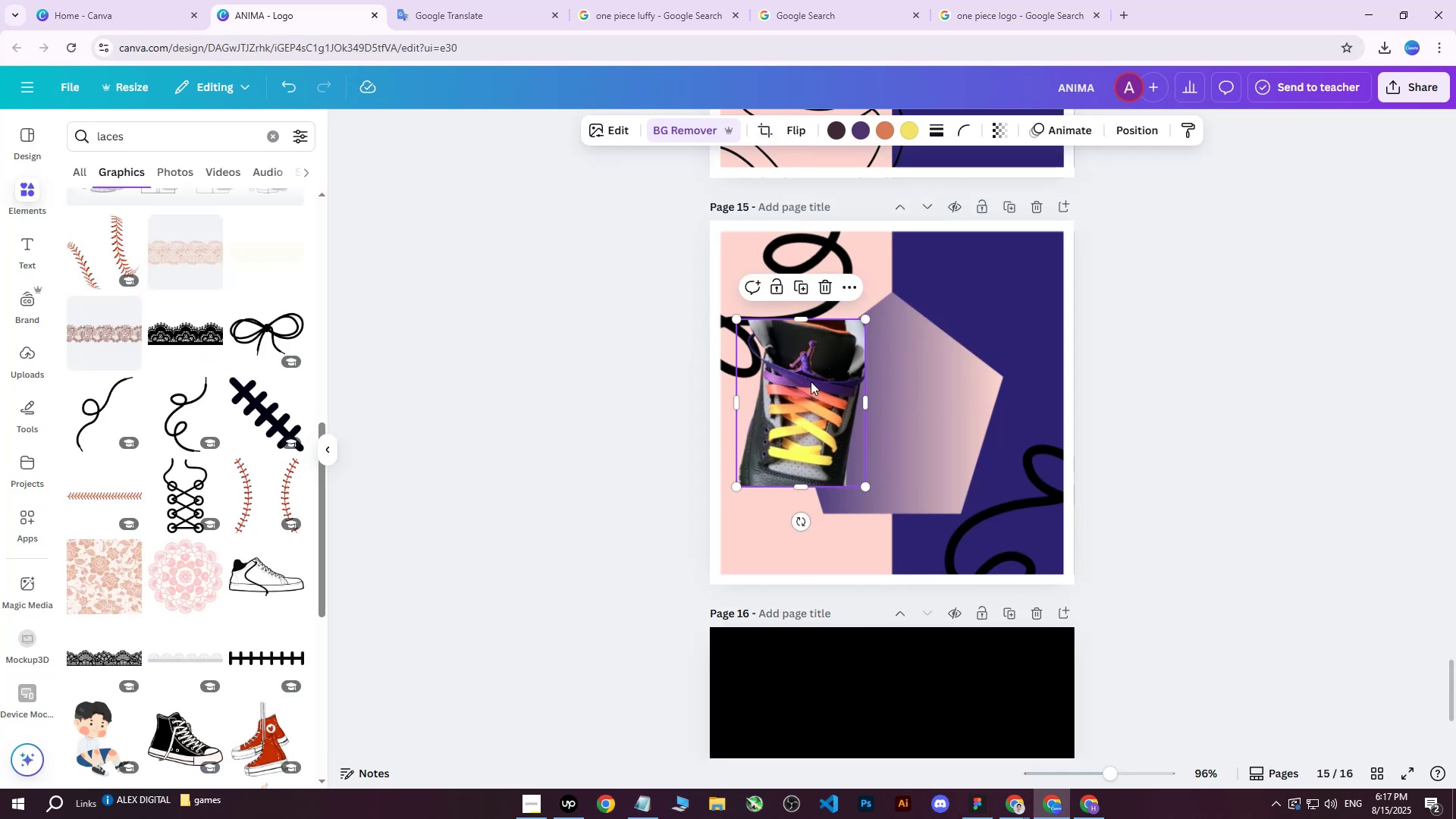 
key(Control+D)
 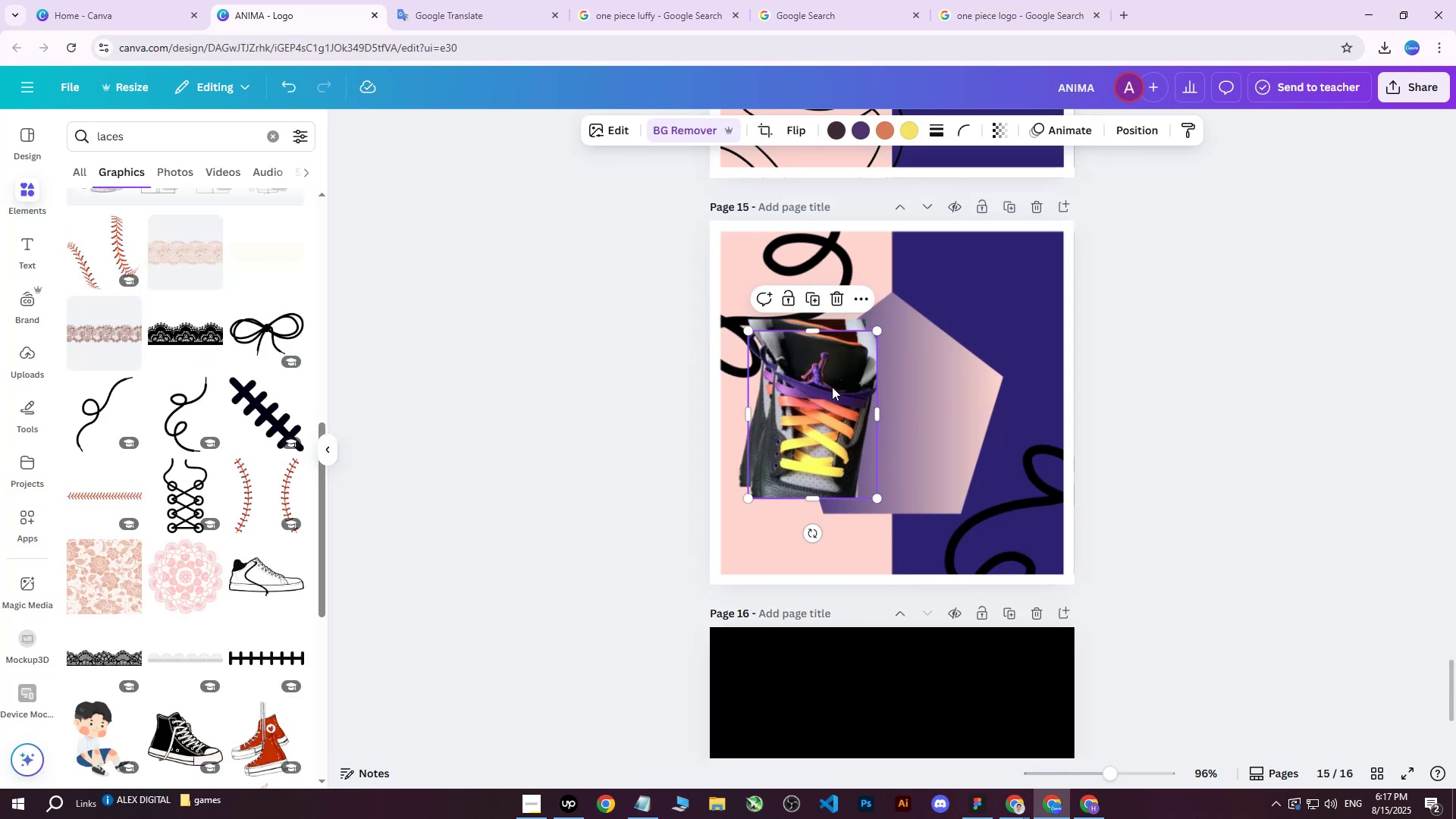 
left_click_drag(start_coordinate=[824, 397], to_coordinate=[912, 385])
 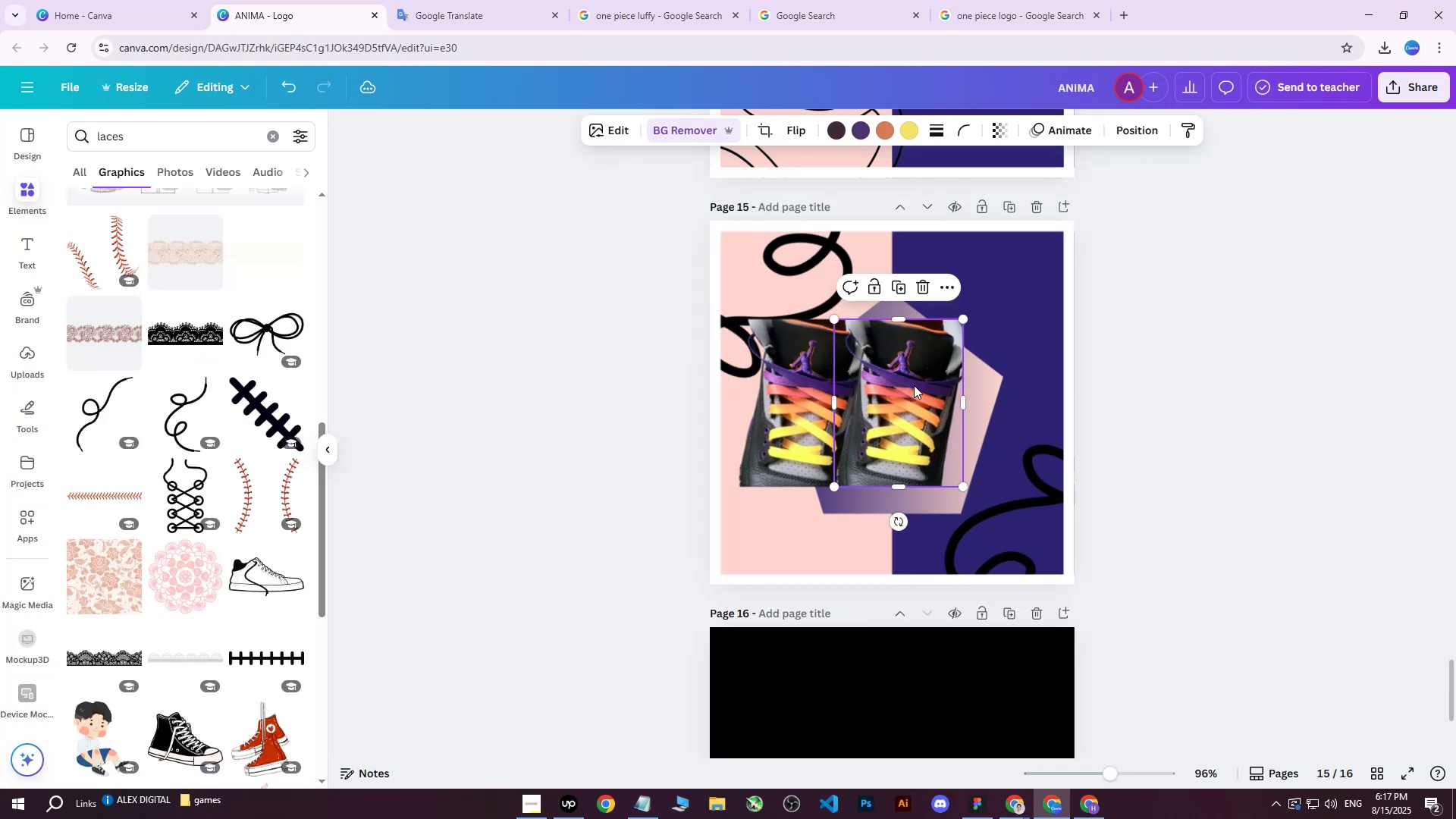 
double_click([914, 385])
 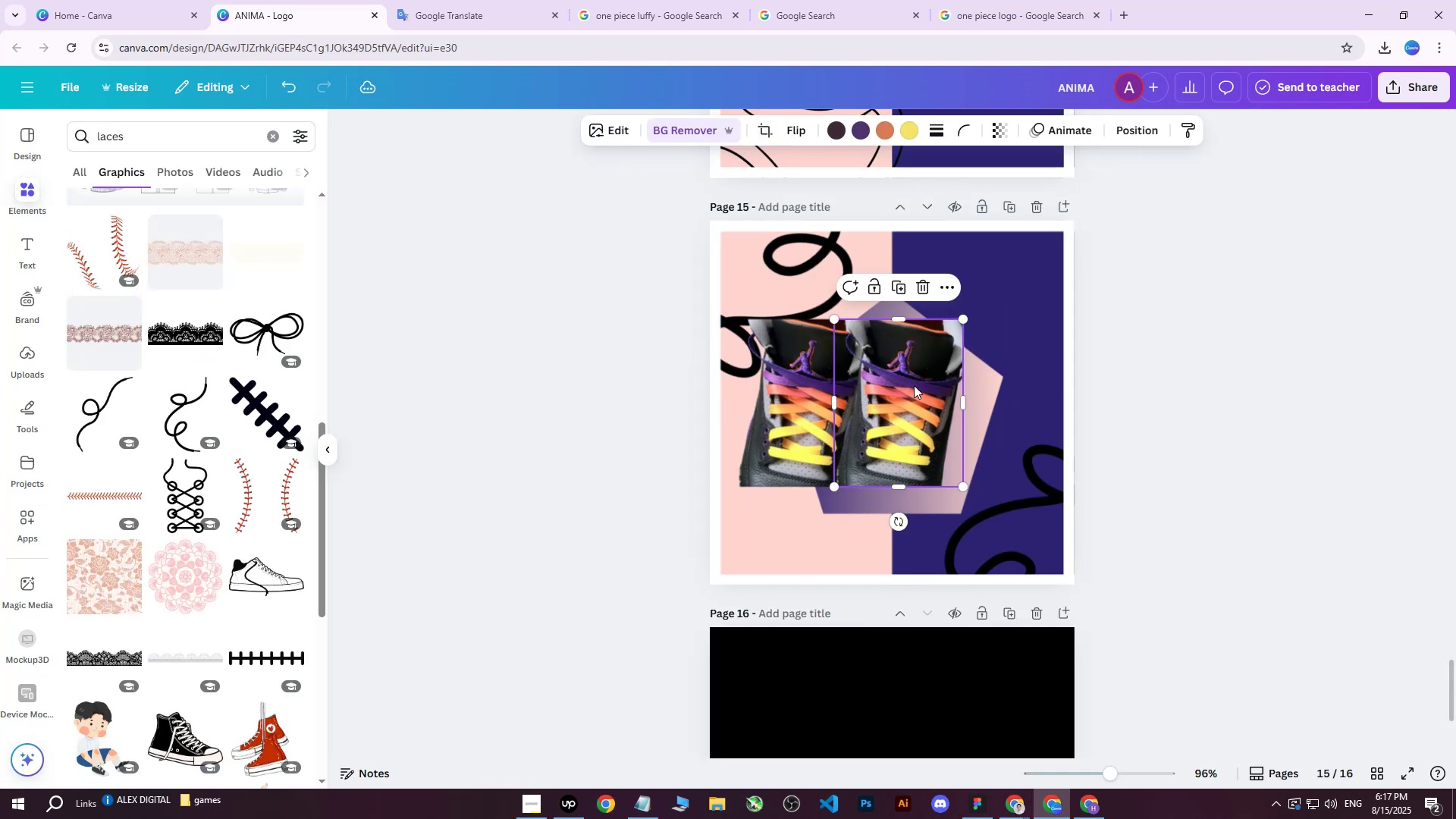 
triple_click([914, 385])
 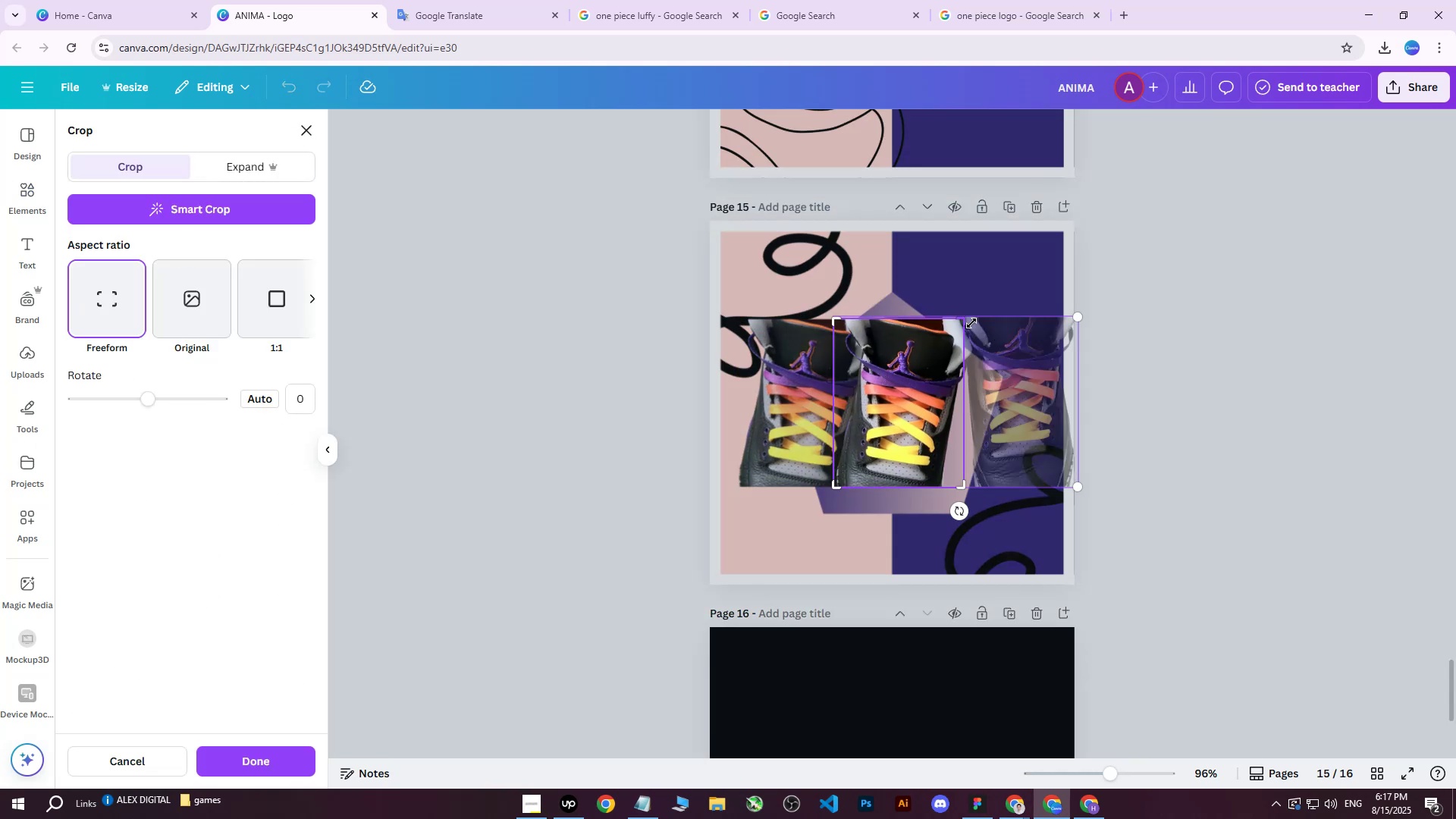 
left_click_drag(start_coordinate=[965, 322], to_coordinate=[1084, 312])
 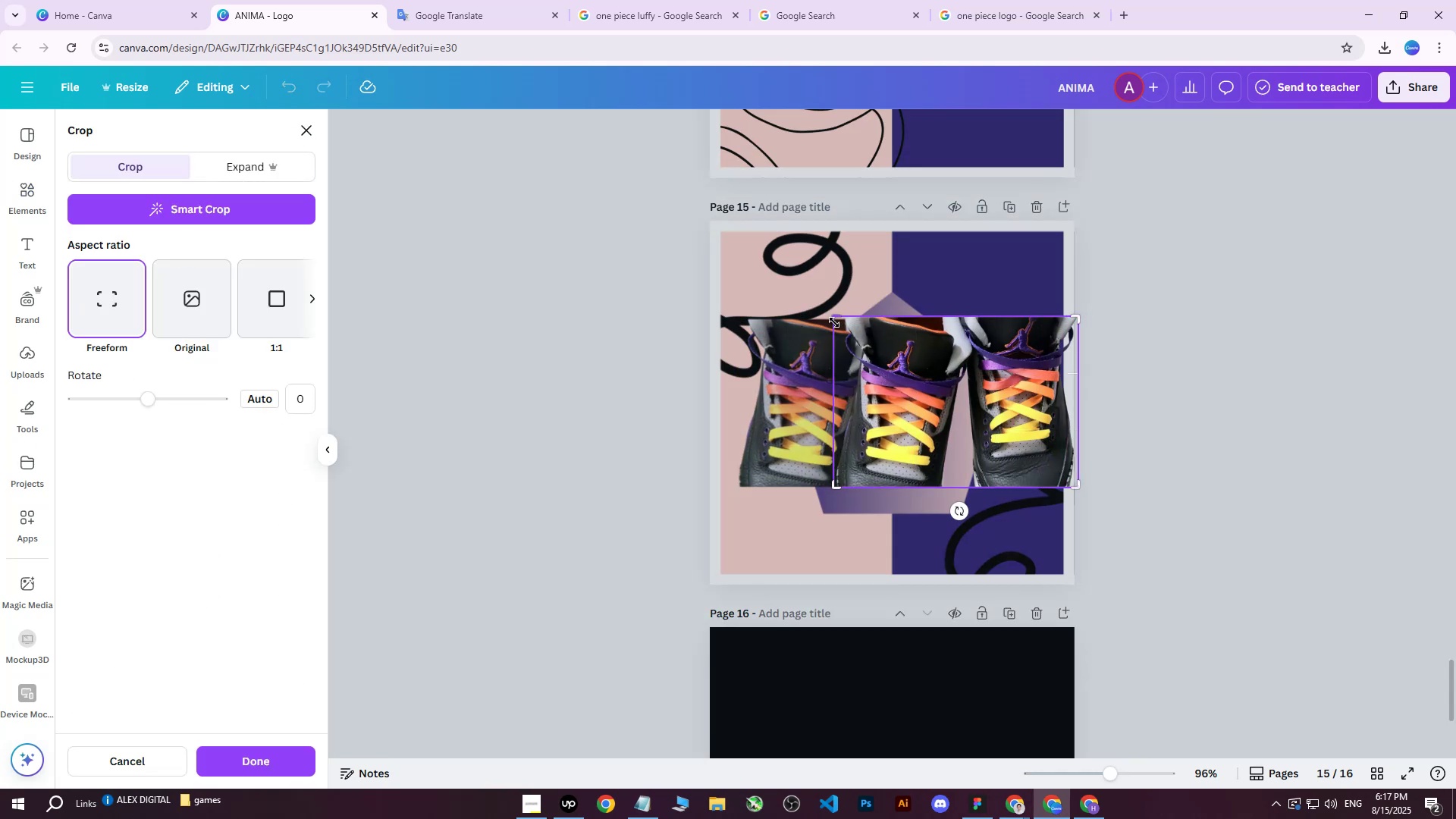 
left_click_drag(start_coordinate=[834, 322], to_coordinate=[967, 309])
 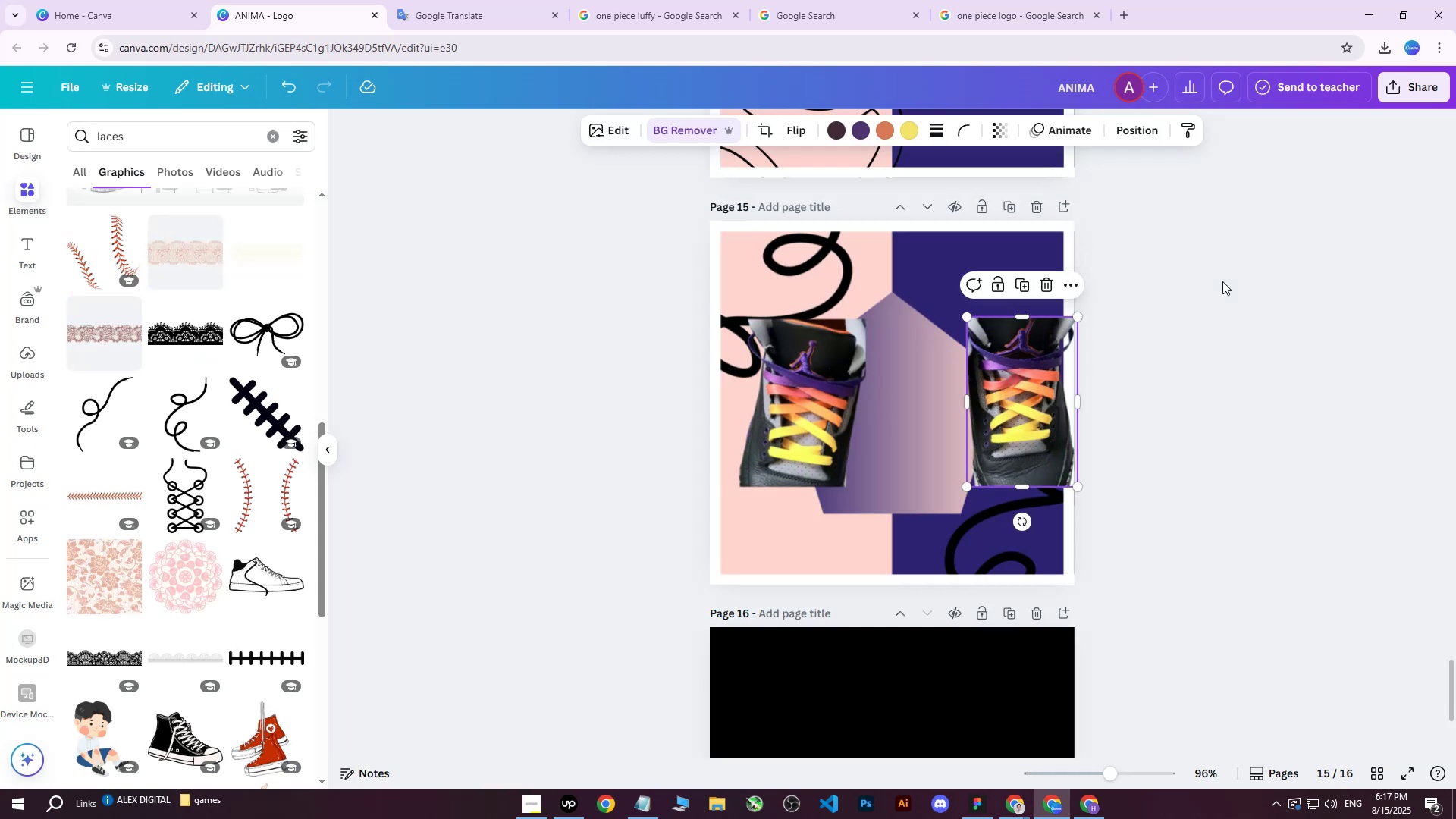 
double_click([1222, 281])
 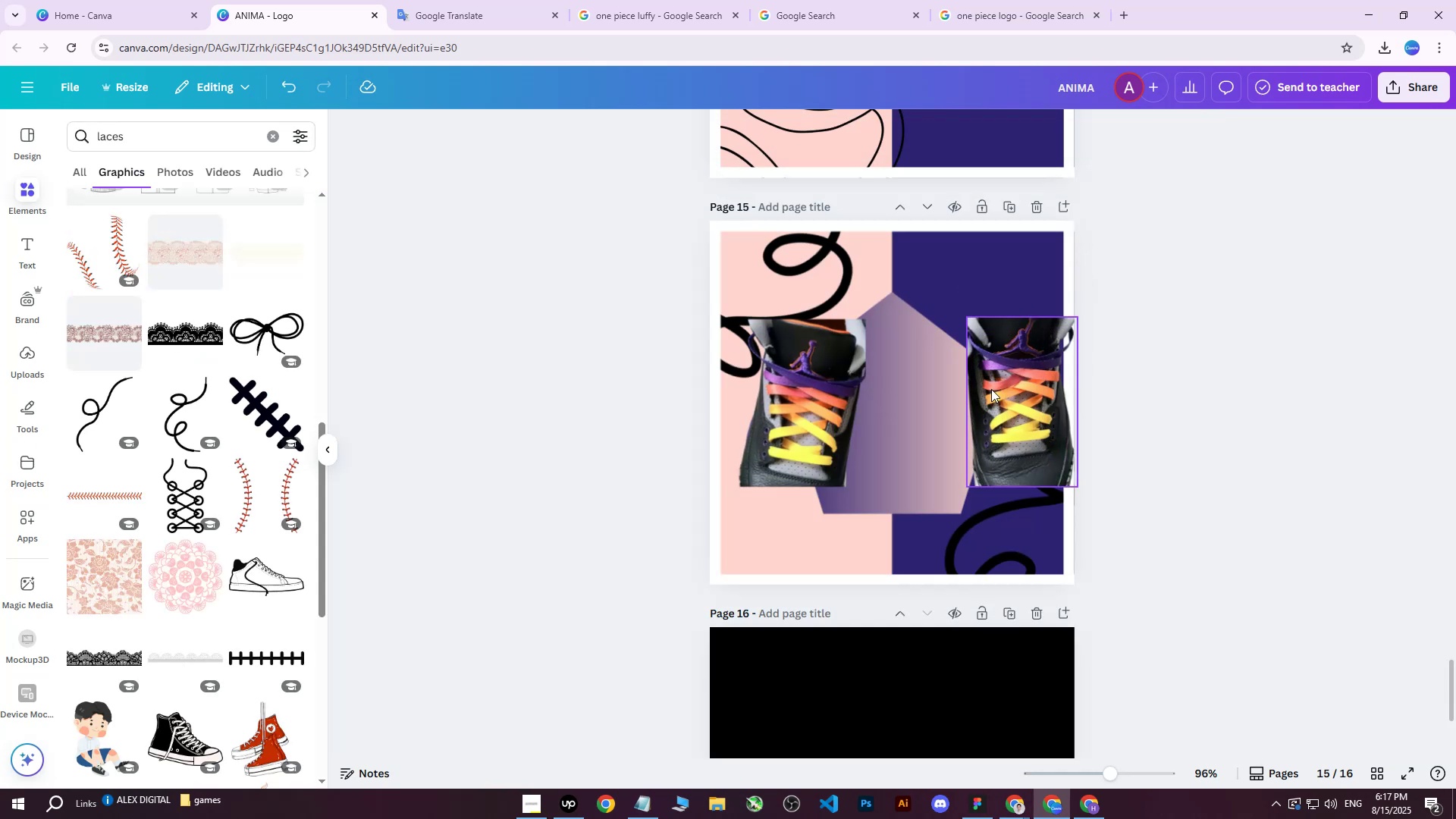 
left_click_drag(start_coordinate=[989, 391], to_coordinate=[861, 416])
 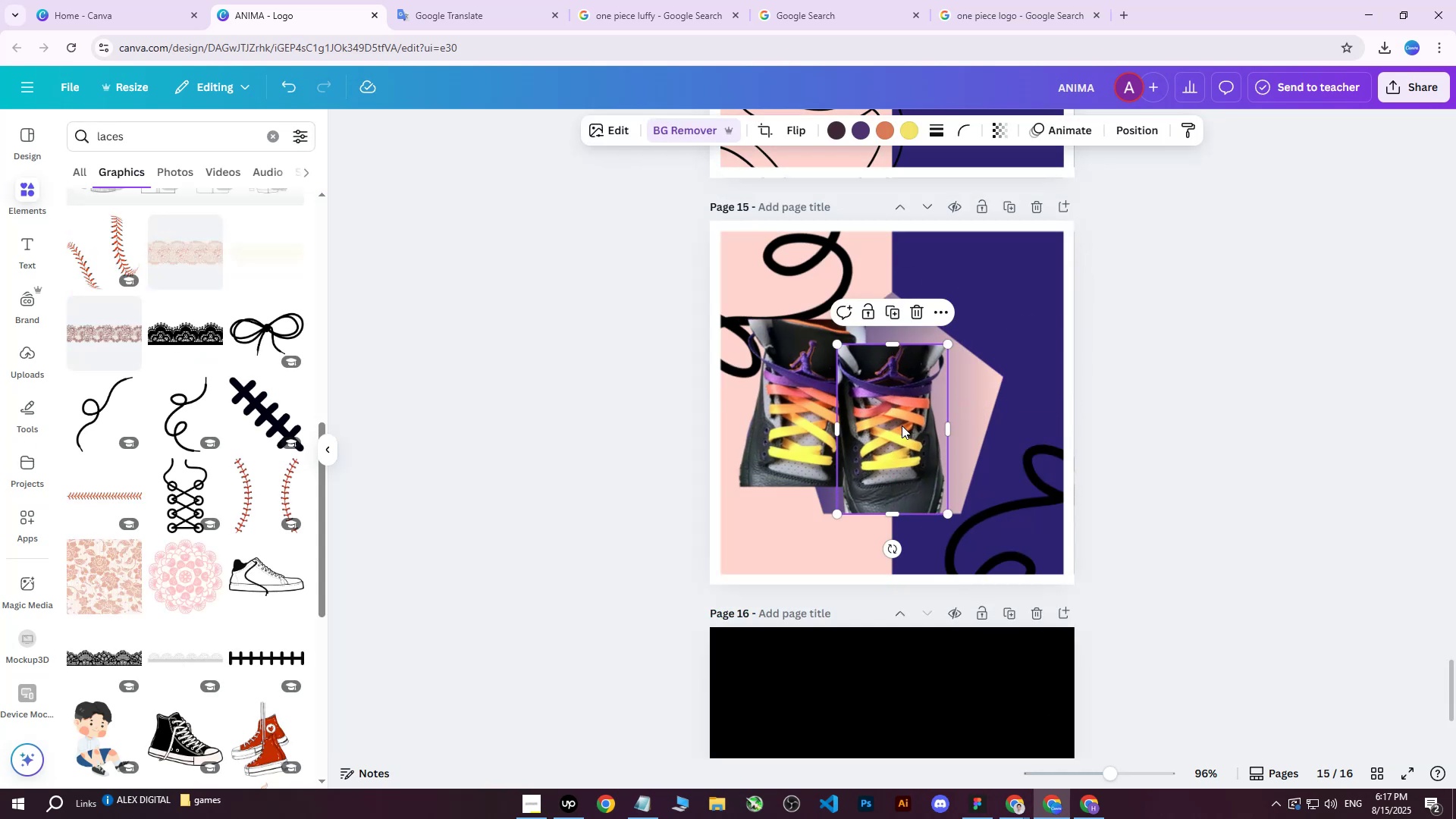 
left_click_drag(start_coordinate=[902, 425], to_coordinate=[943, 404])
 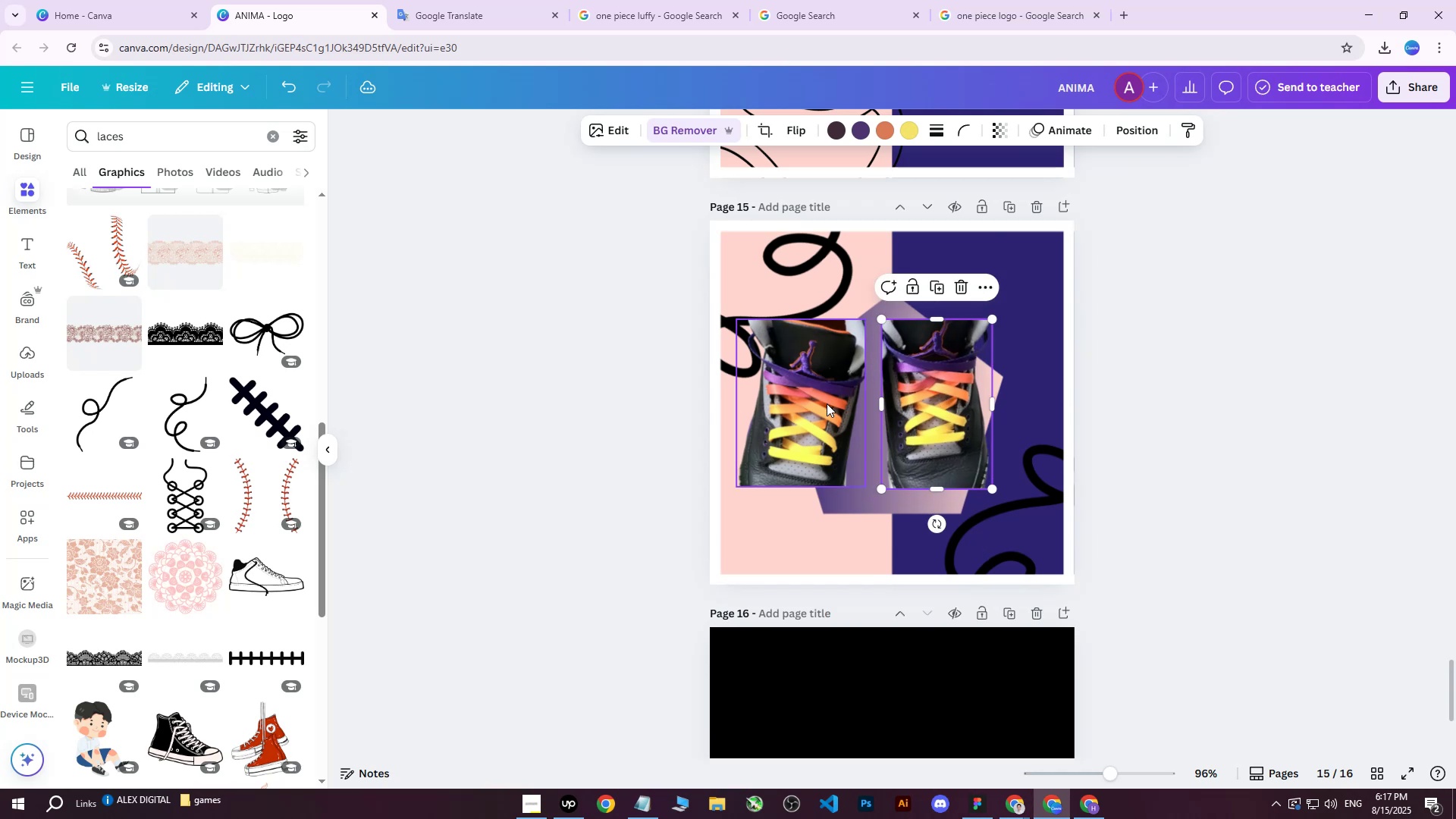 
left_click([827, 403])
 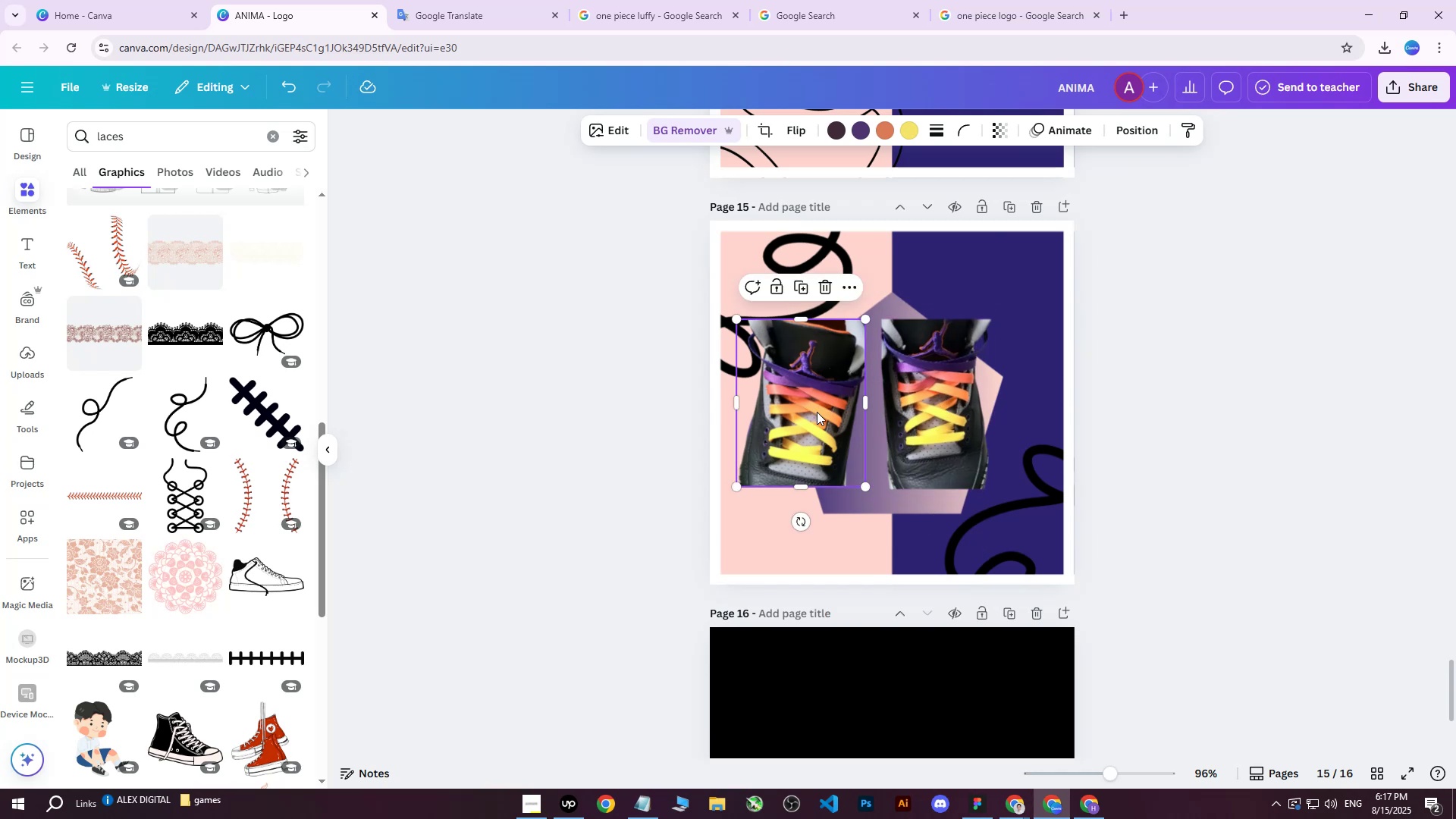 
left_click_drag(start_coordinate=[817, 412], to_coordinate=[855, 370])
 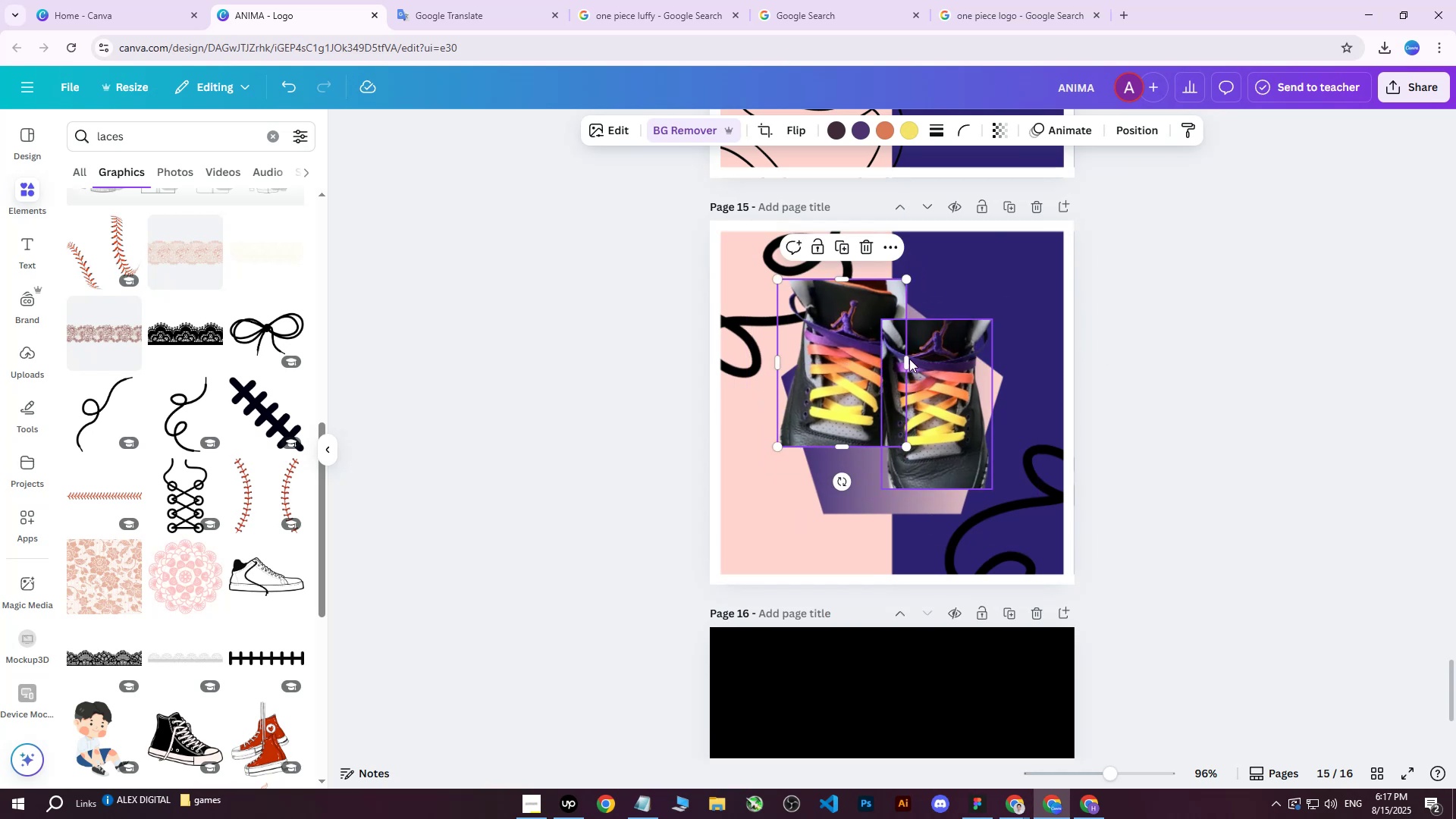 
left_click_drag(start_coordinate=[868, 362], to_coordinate=[870, 380])
 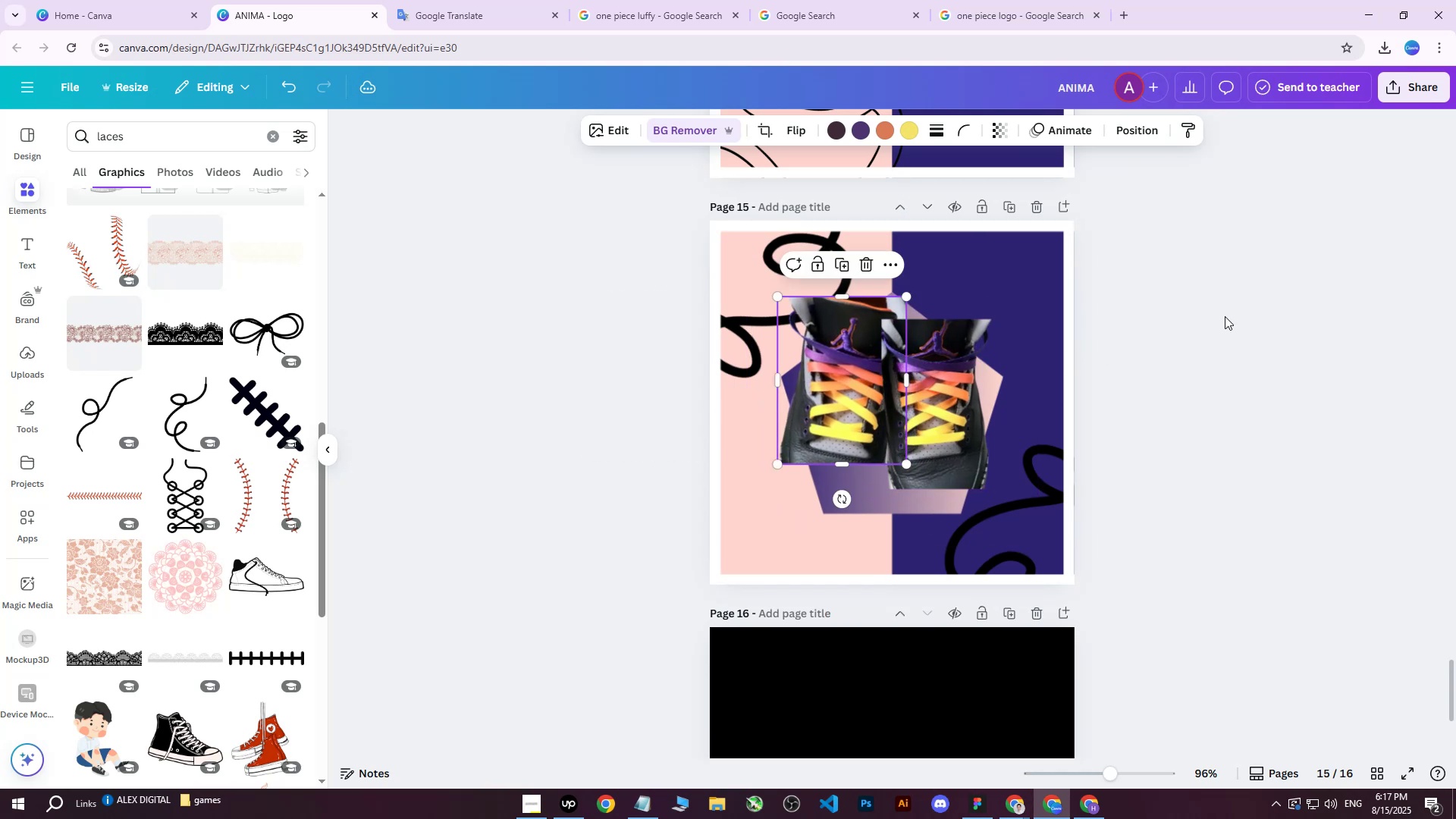 
left_click([1225, 316])
 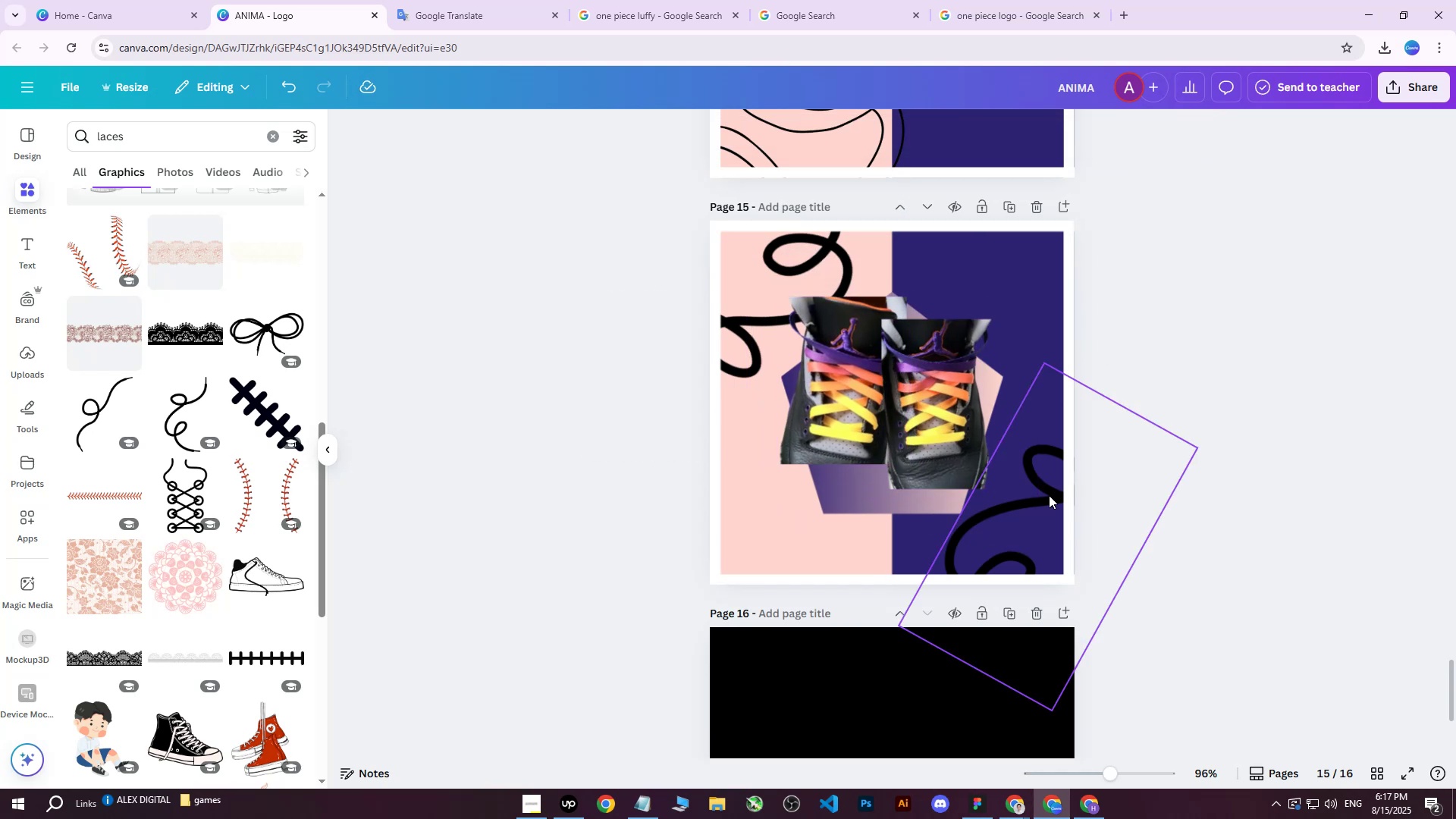 
left_click([1046, 497])
 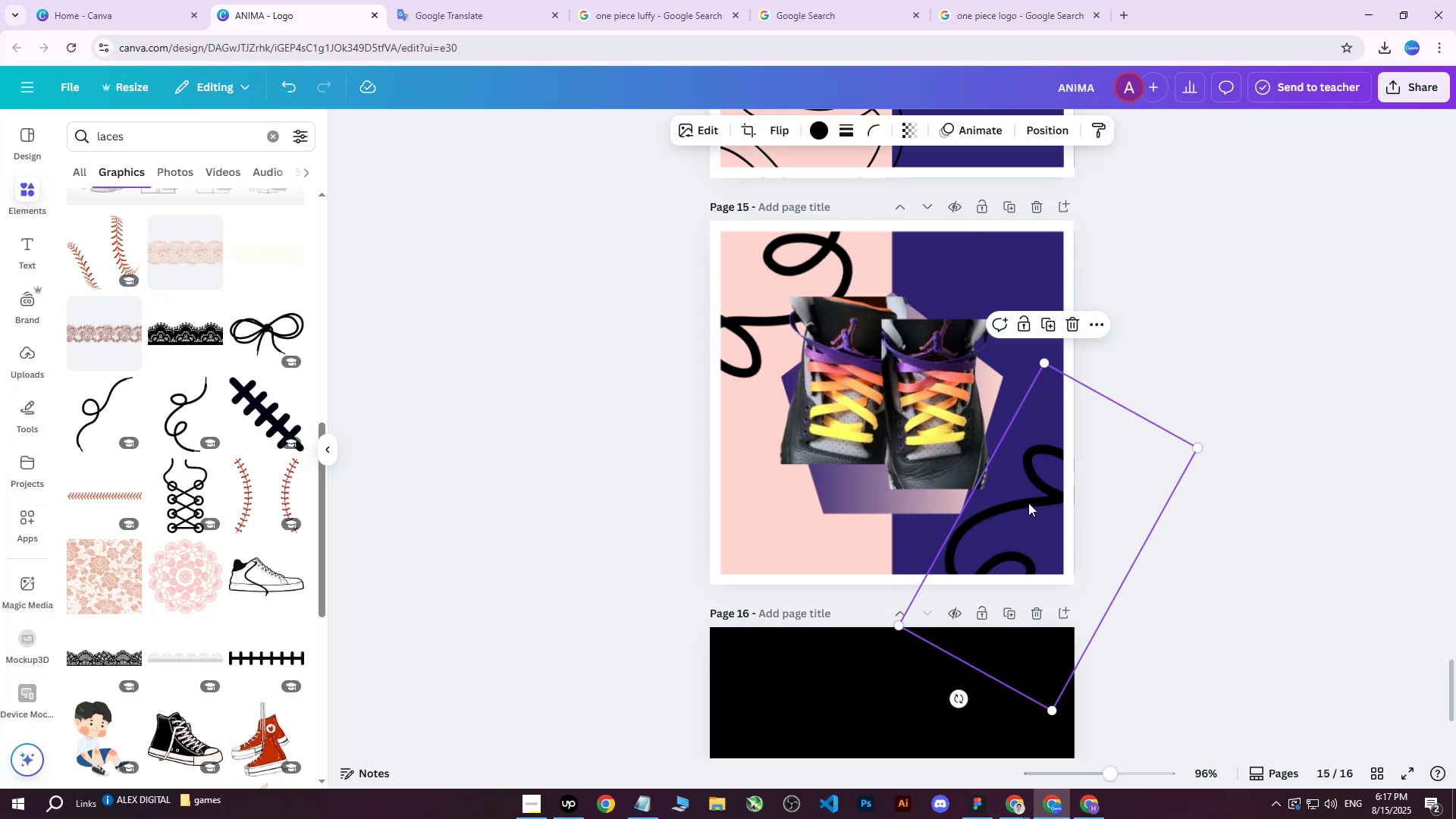 
left_click_drag(start_coordinate=[1028, 503], to_coordinate=[1031, 507])
 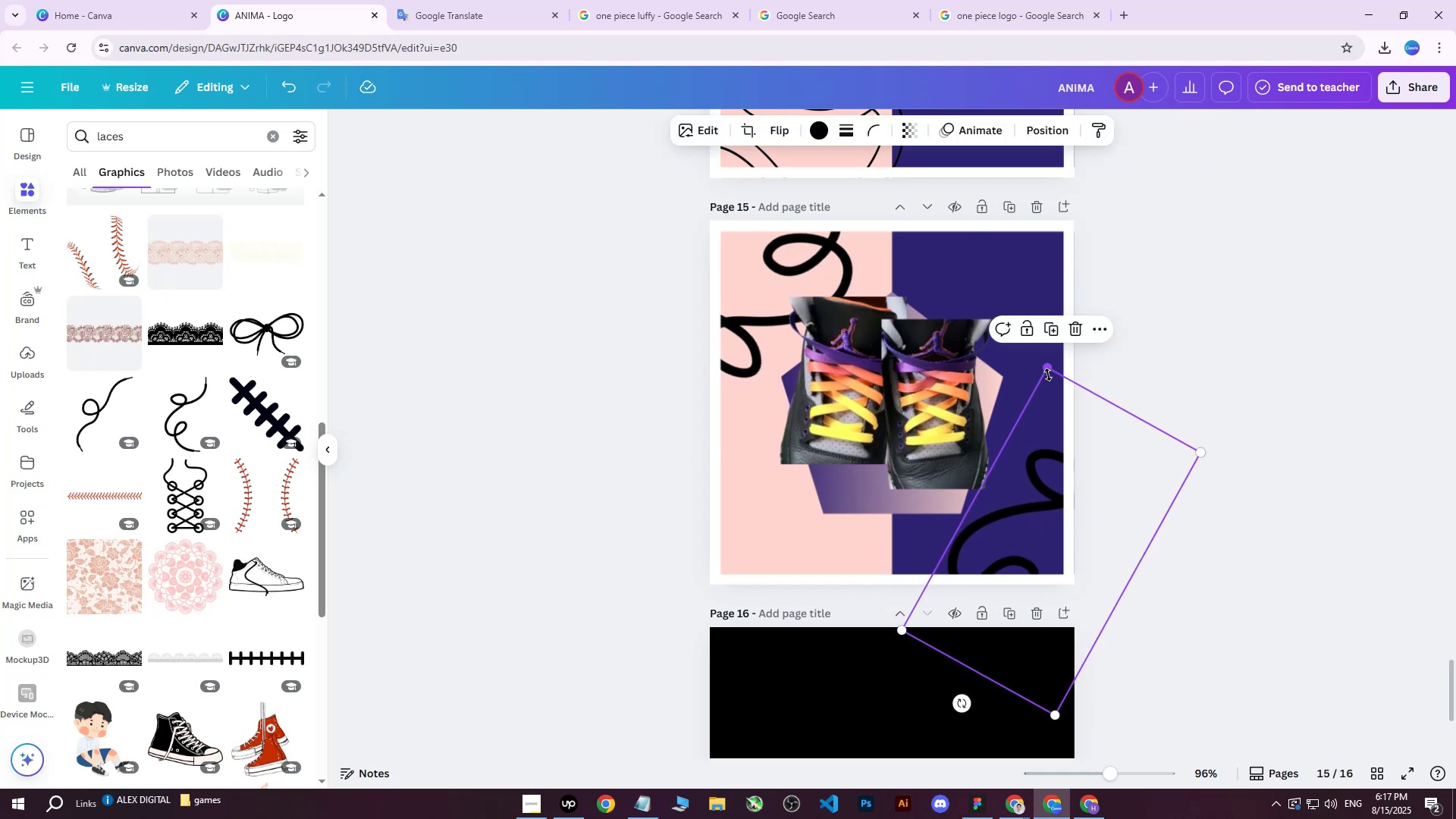 
left_click_drag(start_coordinate=[1048, 369], to_coordinate=[1043, 485])
 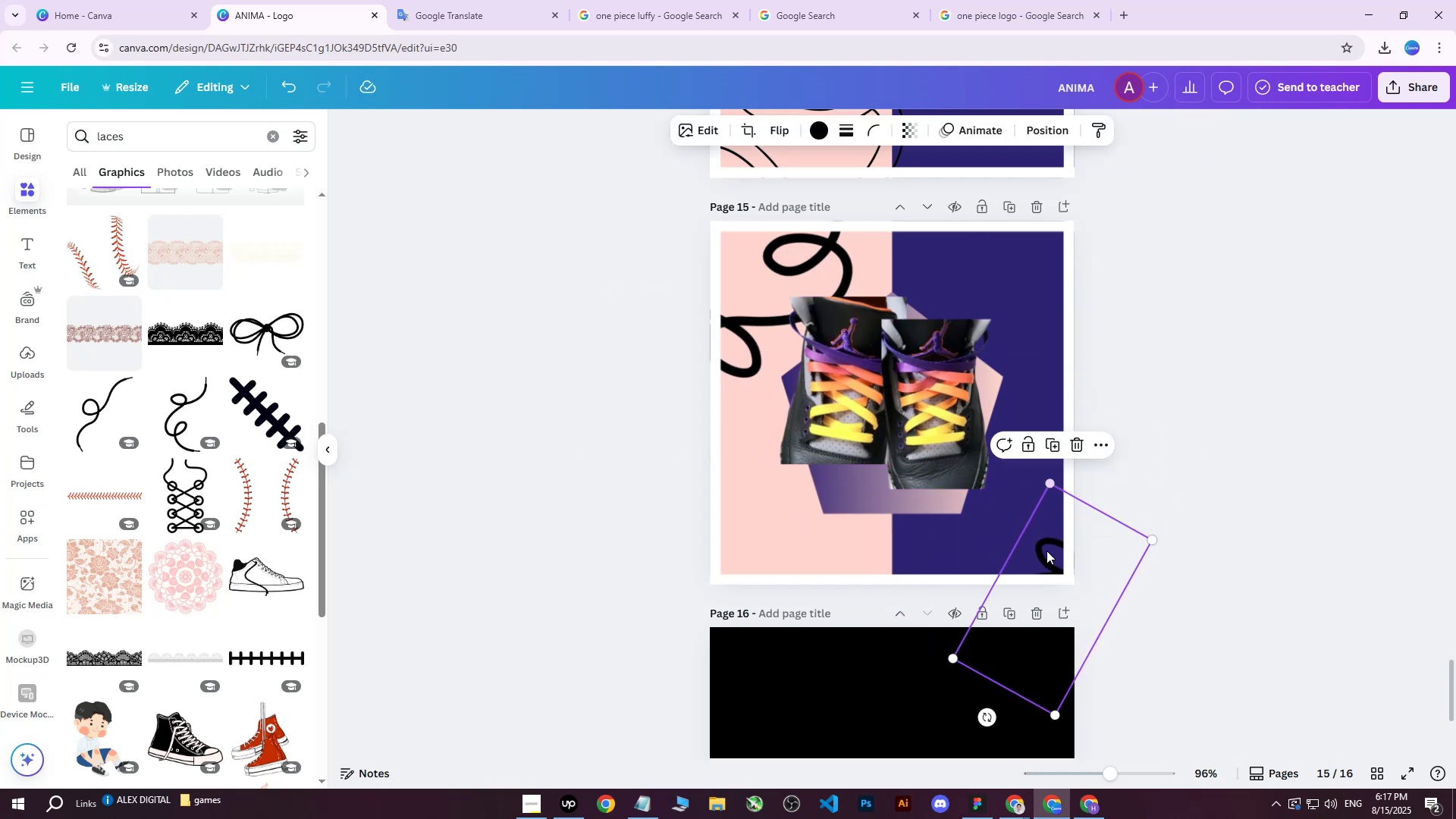 
left_click_drag(start_coordinate=[1046, 552], to_coordinate=[1053, 451])
 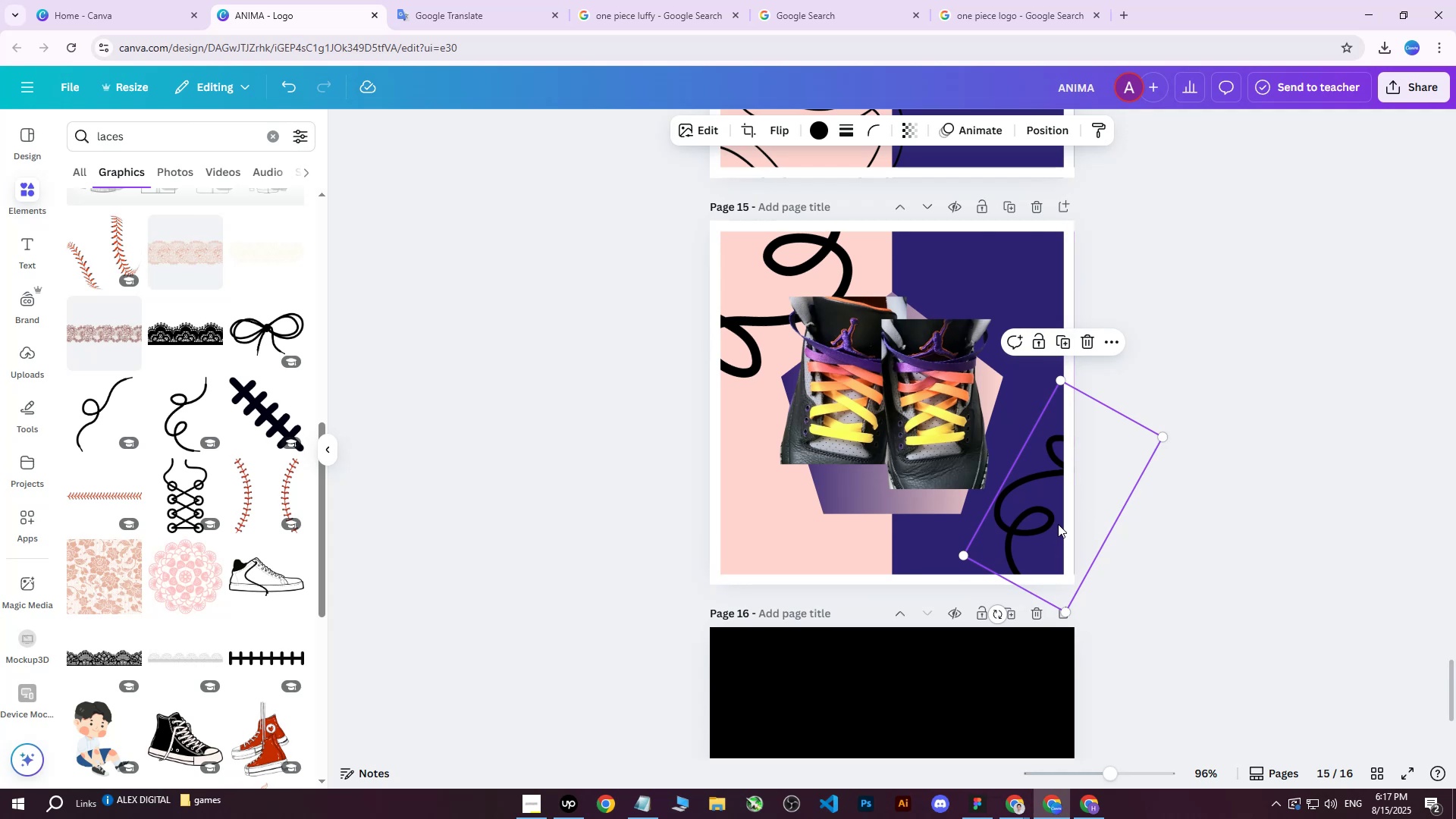 
left_click([791, 268])
 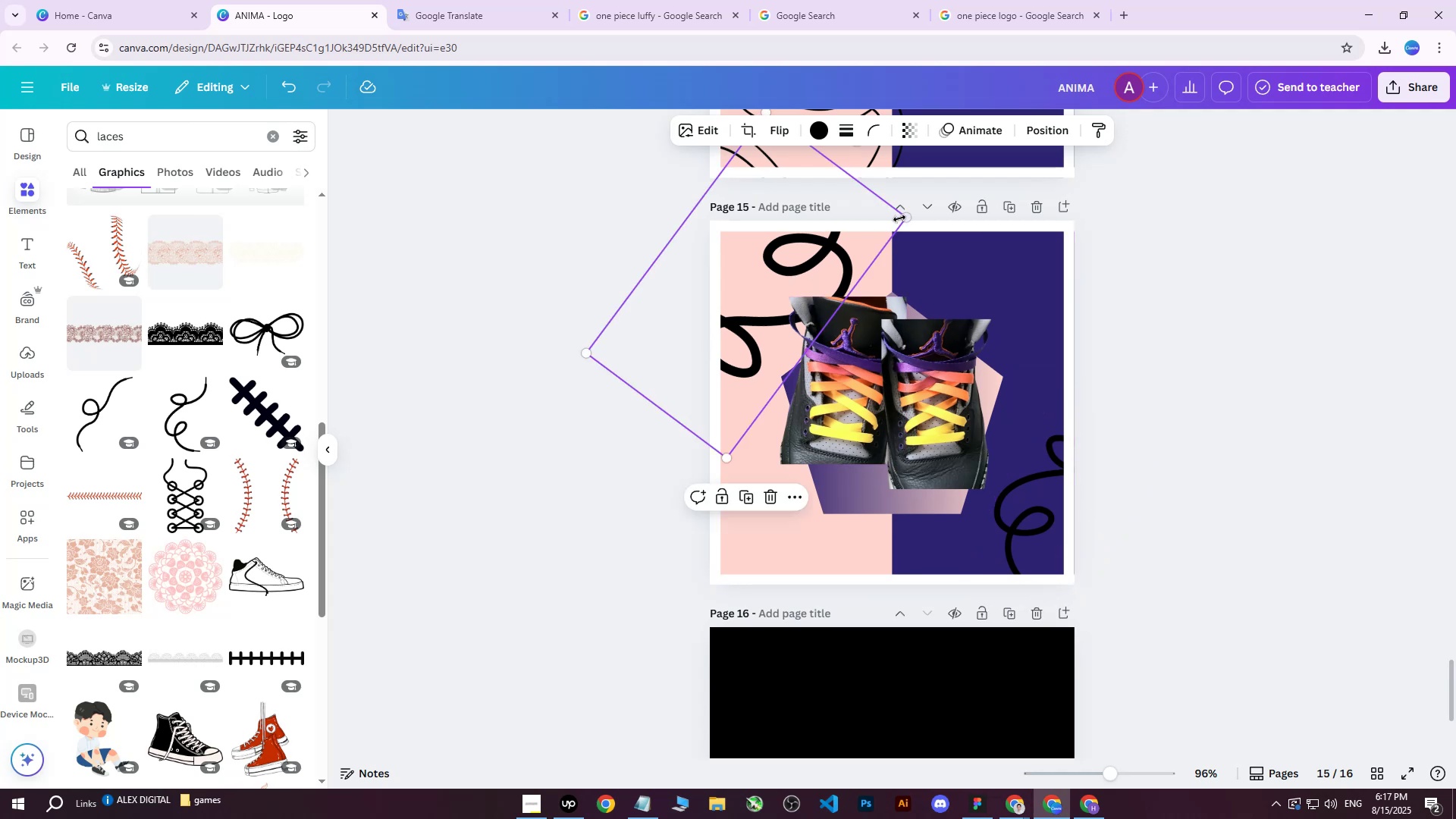 
left_click_drag(start_coordinate=[906, 216], to_coordinate=[833, 217])
 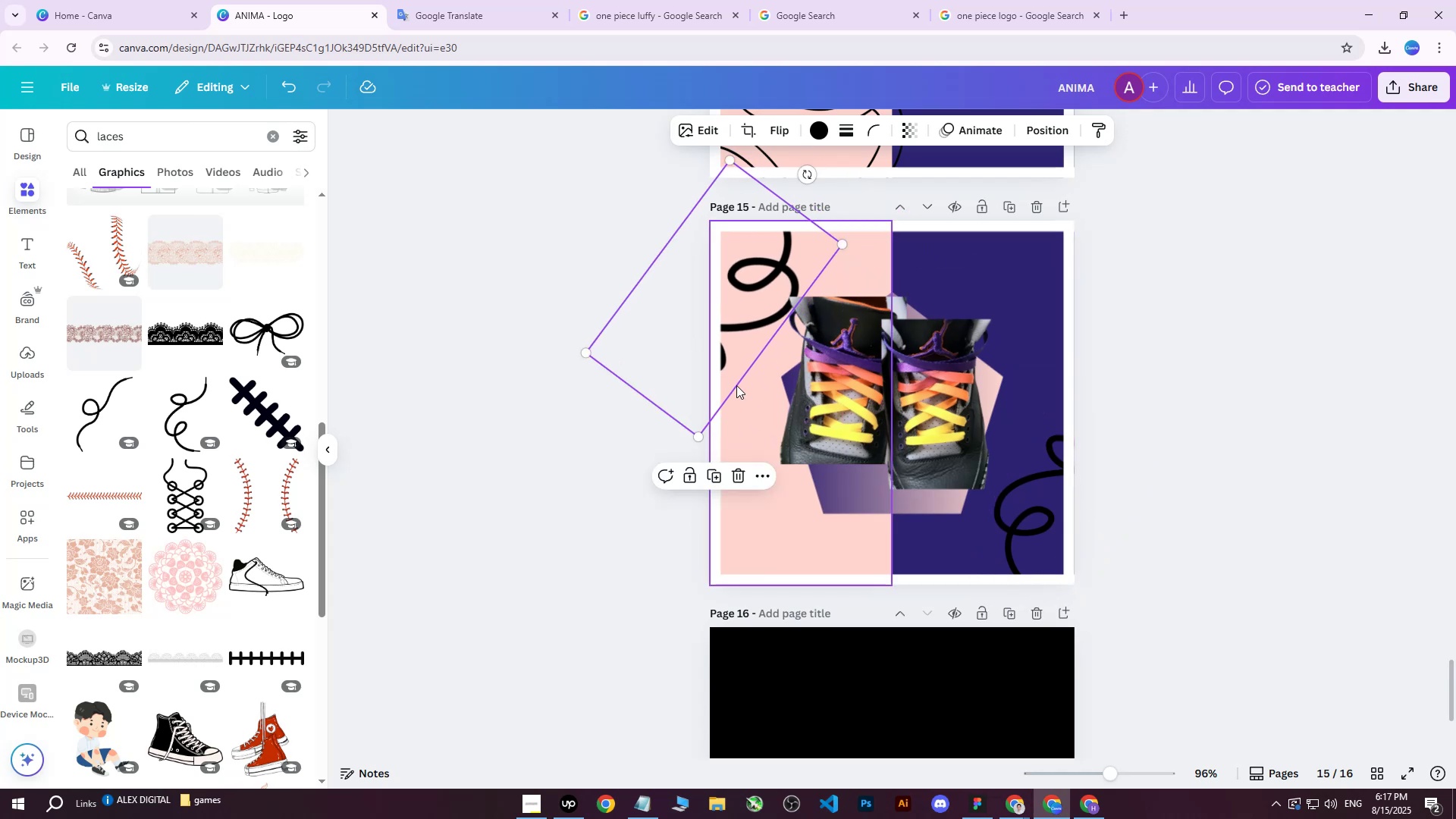 
left_click_drag(start_coordinate=[745, 316], to_coordinate=[760, 288])
 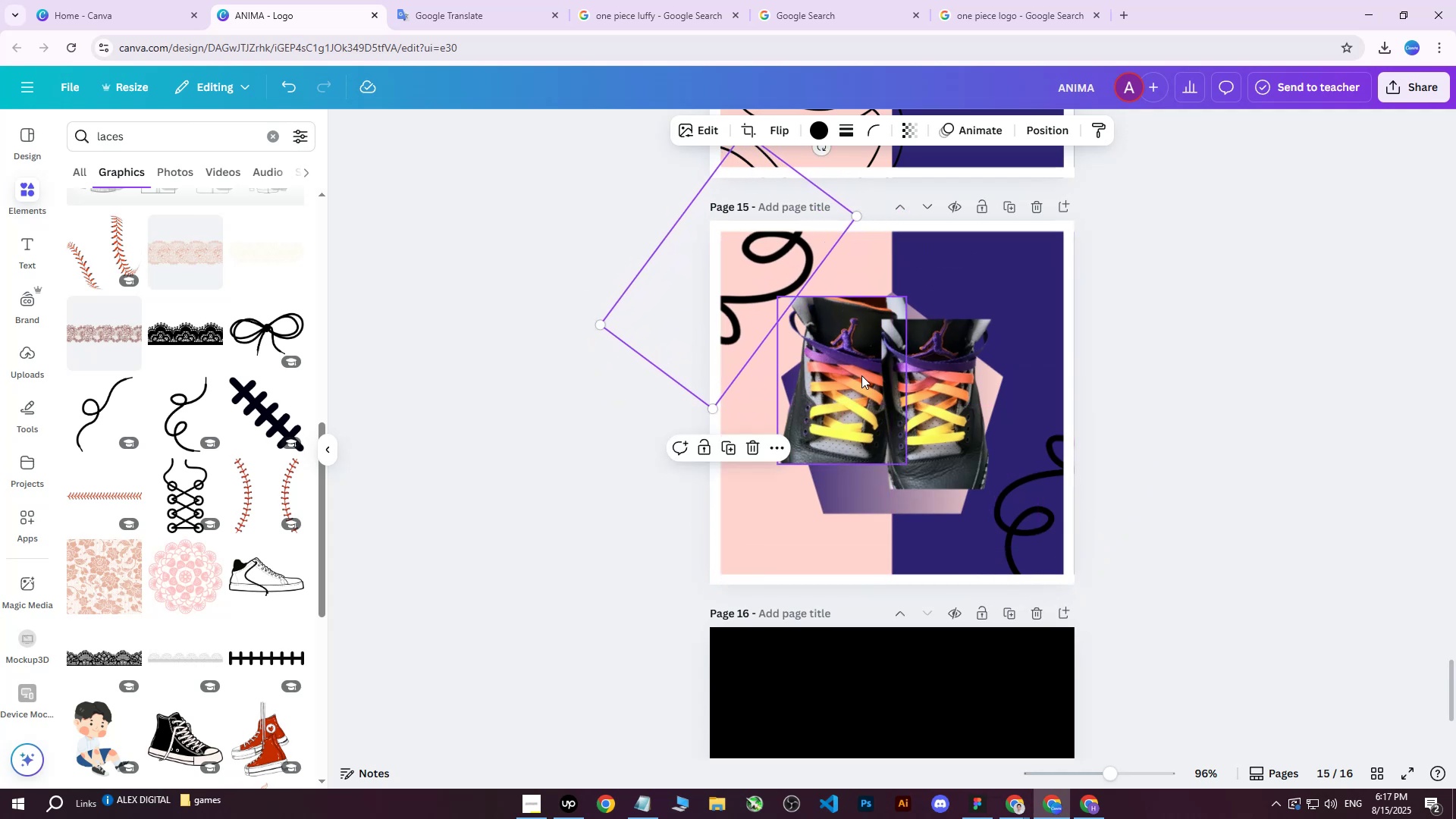 
left_click([861, 375])
 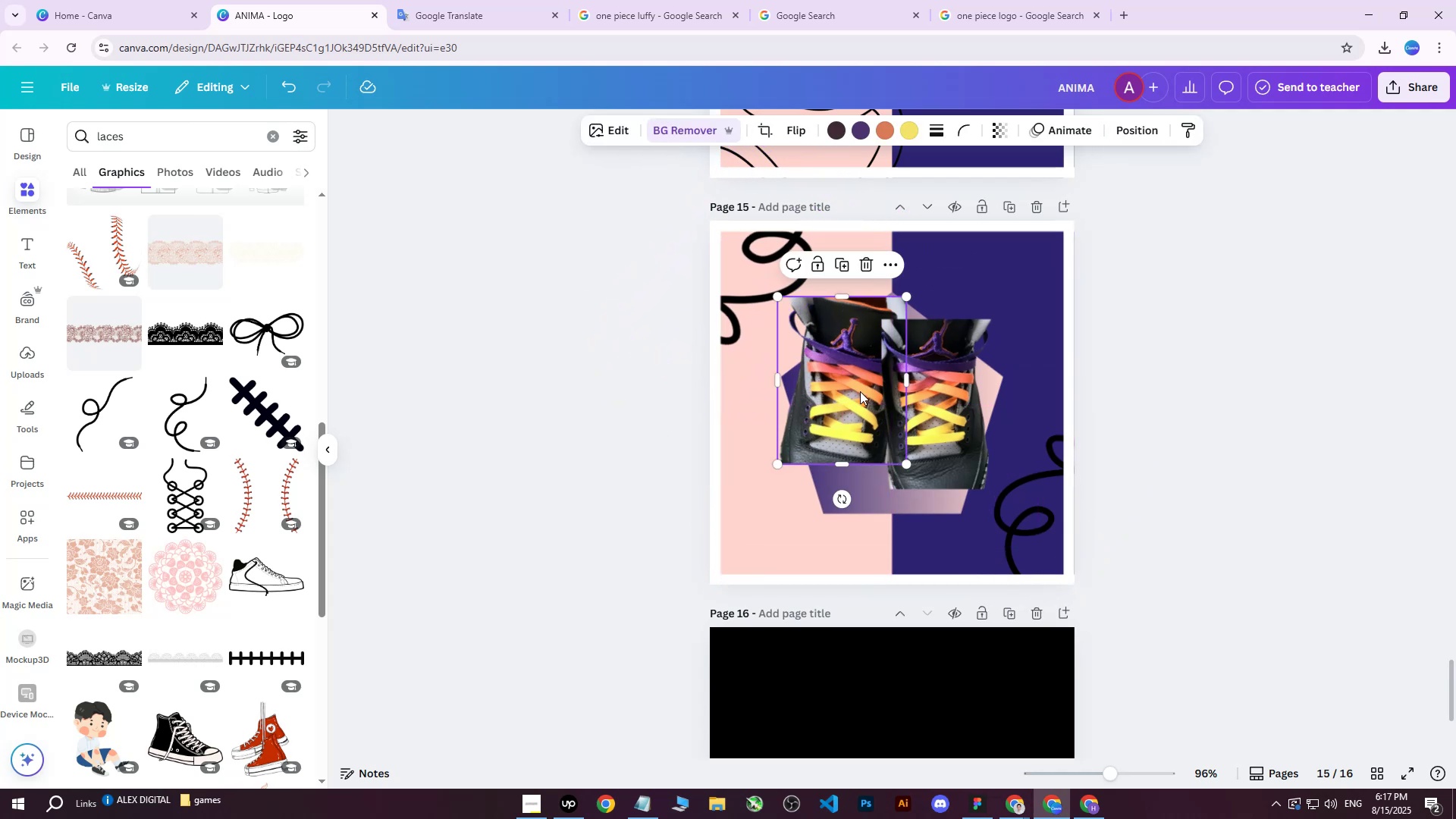 
left_click_drag(start_coordinate=[860, 394], to_coordinate=[861, 401])
 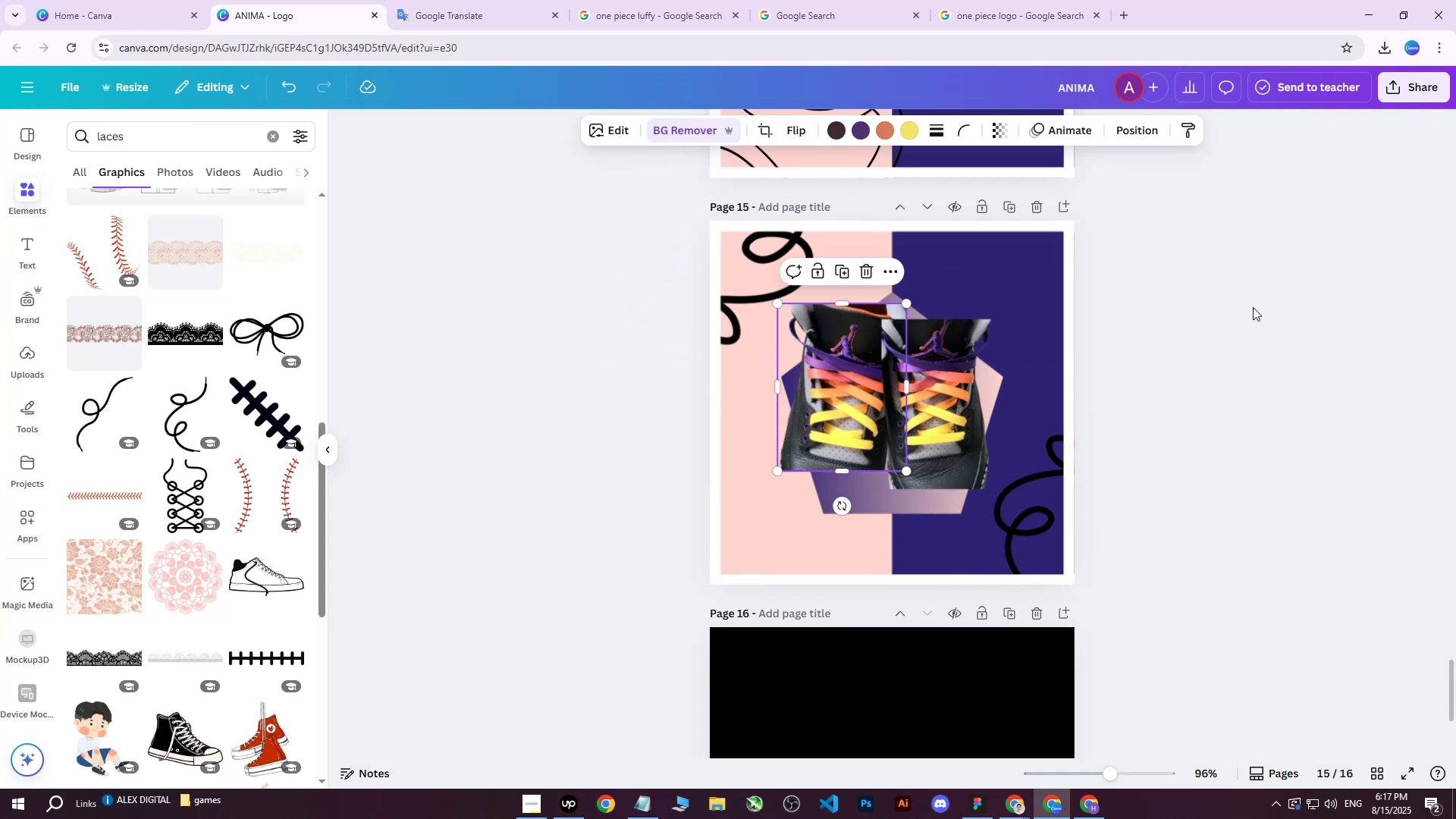 
left_click([1253, 307])
 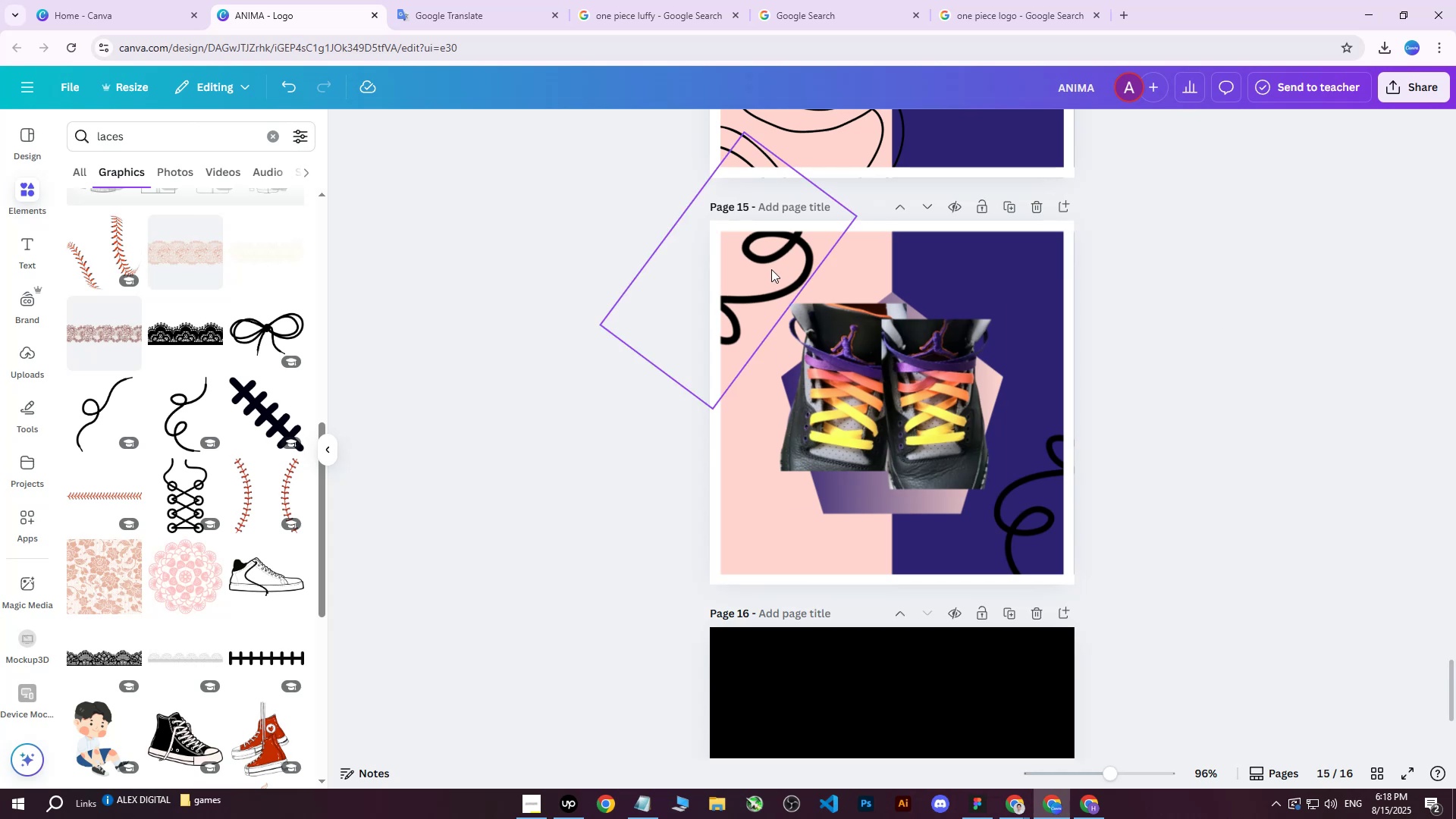 
double_click([1009, 524])
 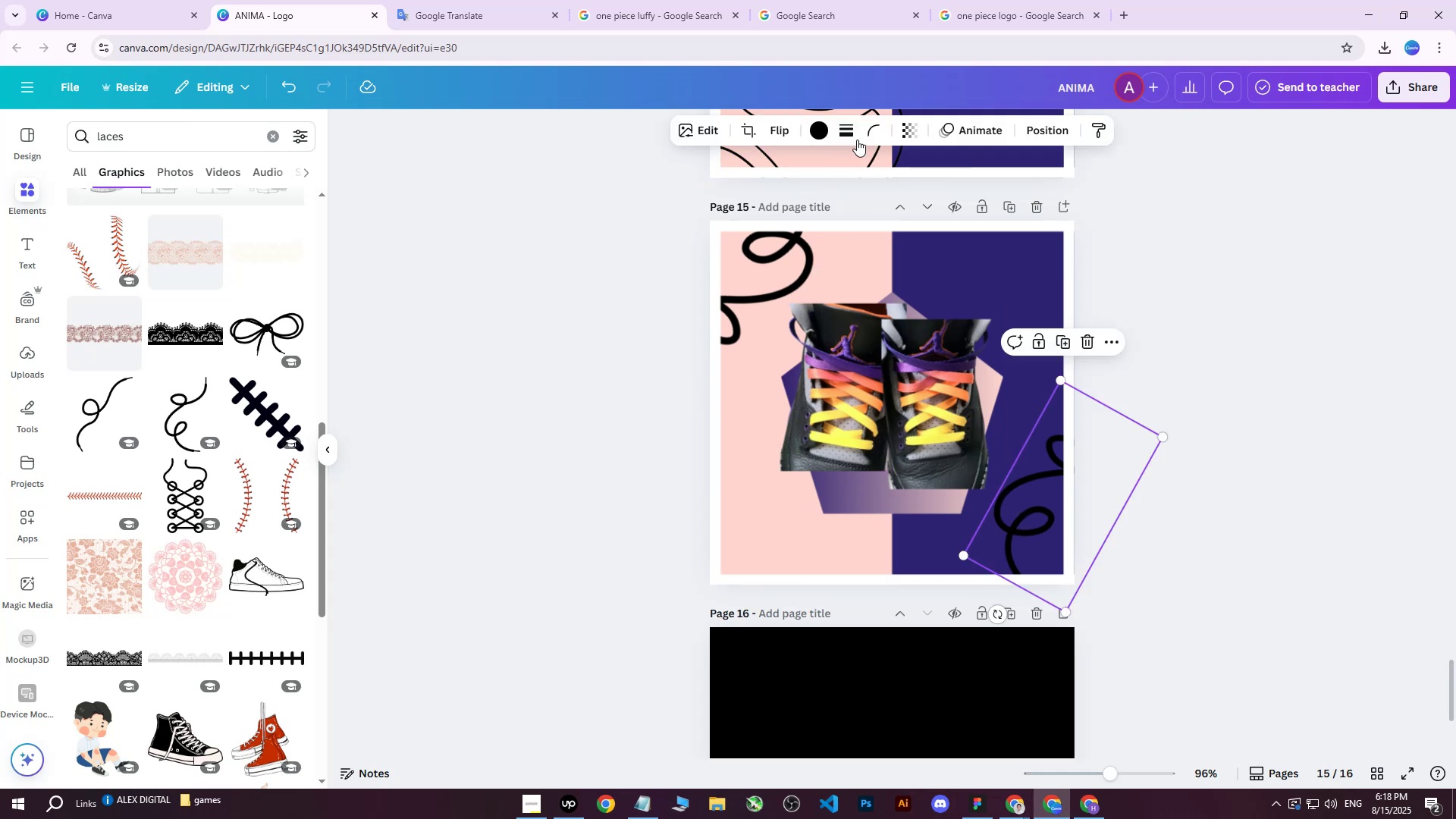 
left_click([819, 137])
 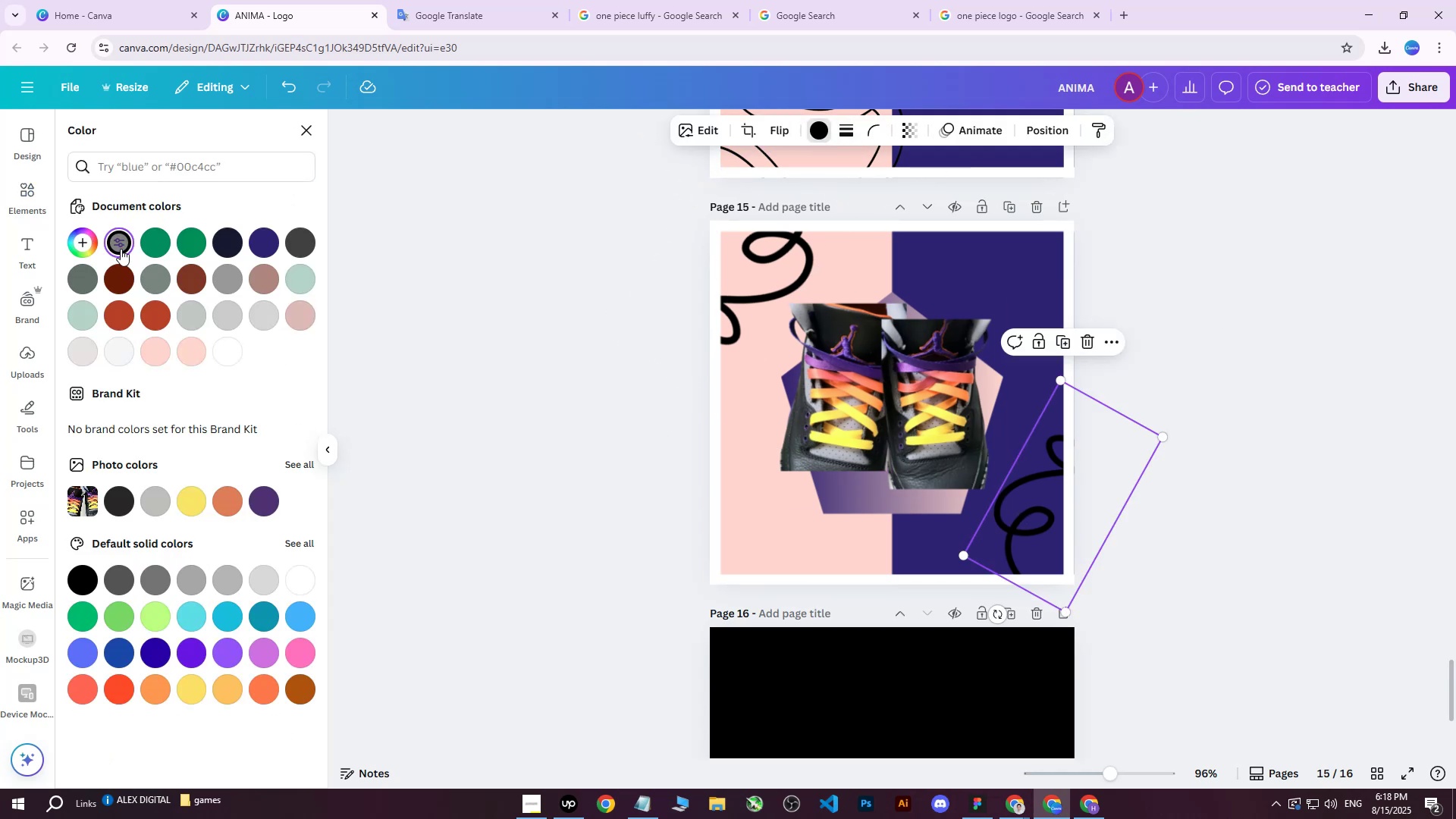 
double_click([121, 249])
 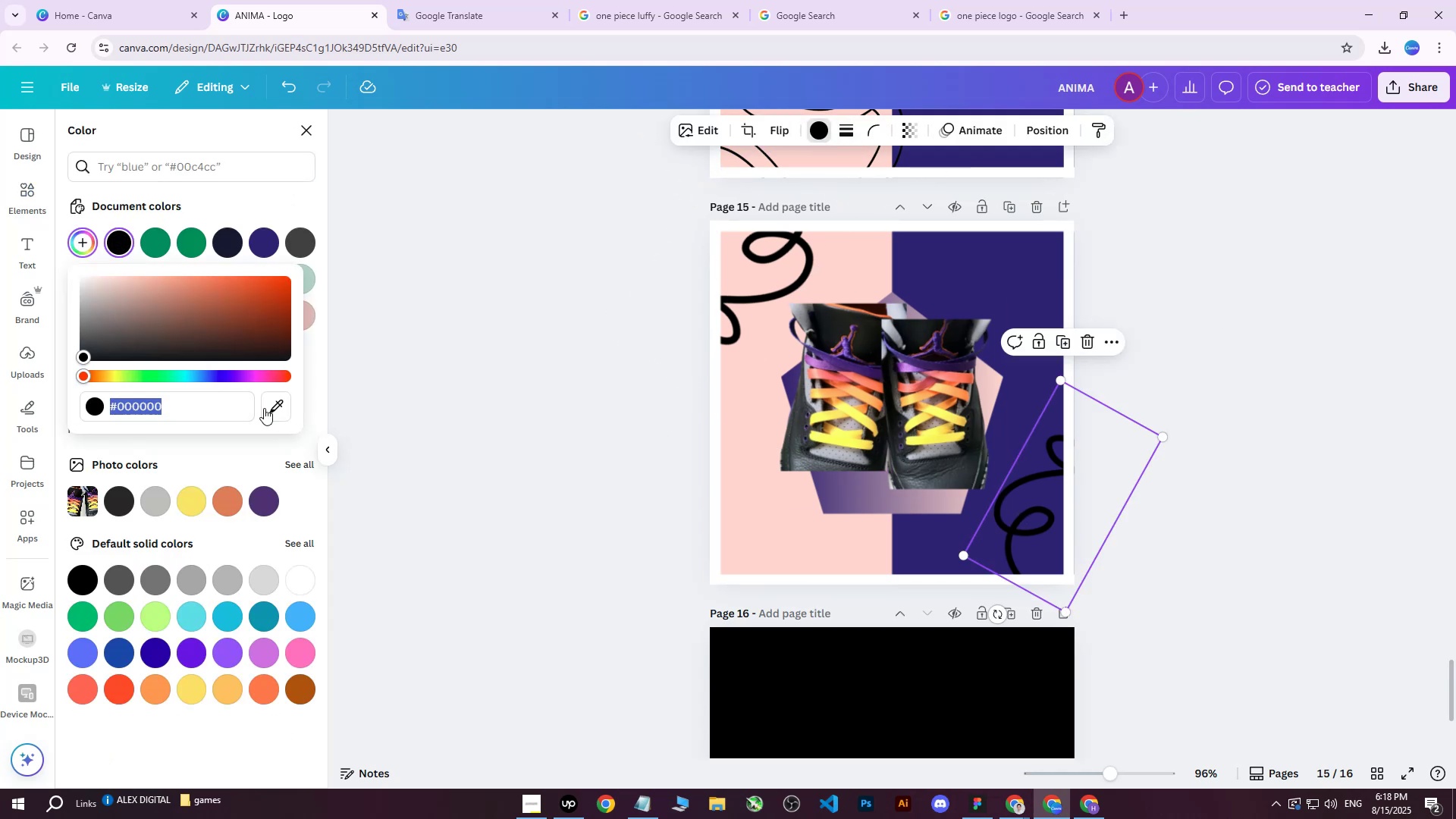 
left_click([276, 410])
 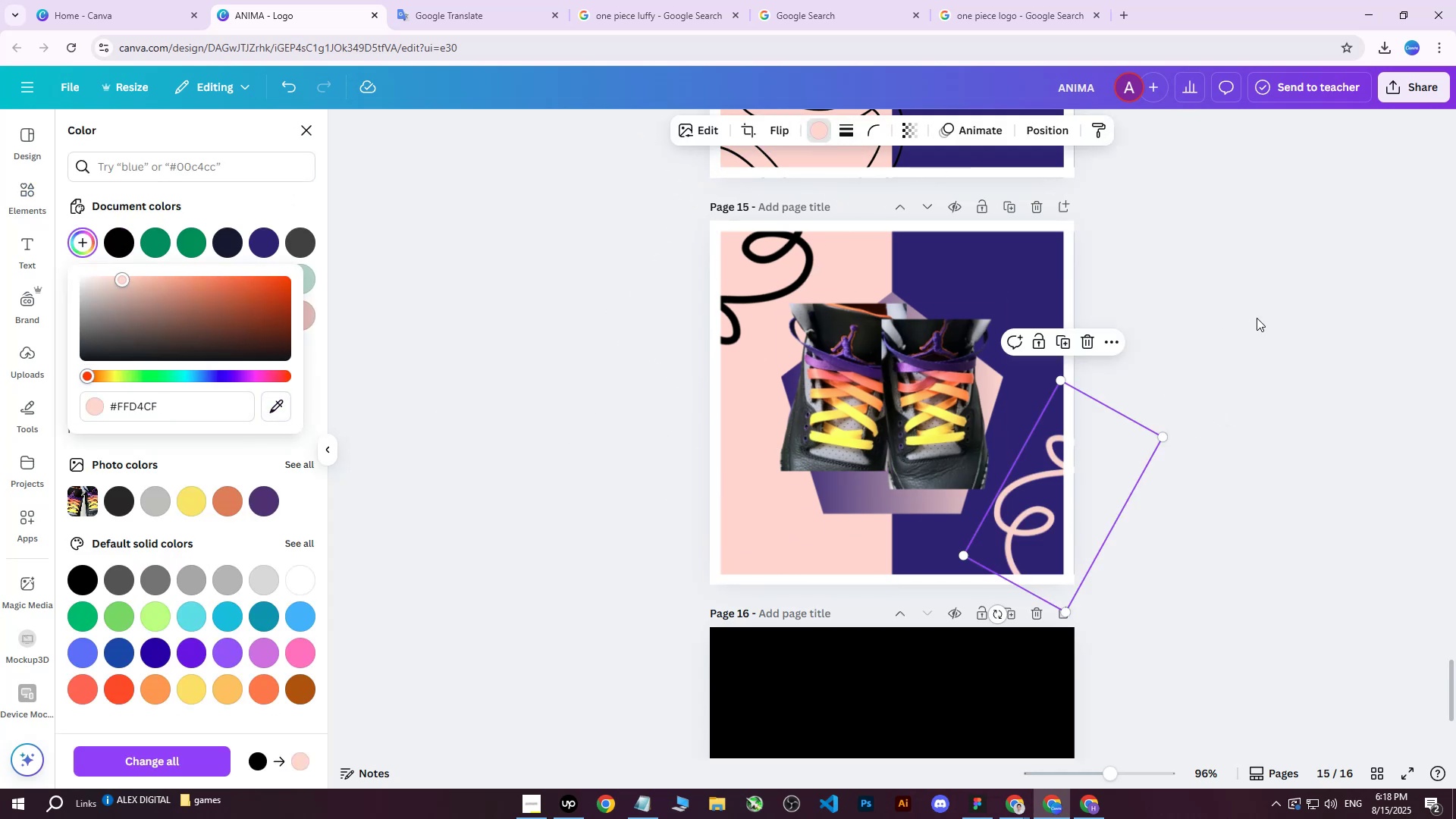 
double_click([1241, 333])
 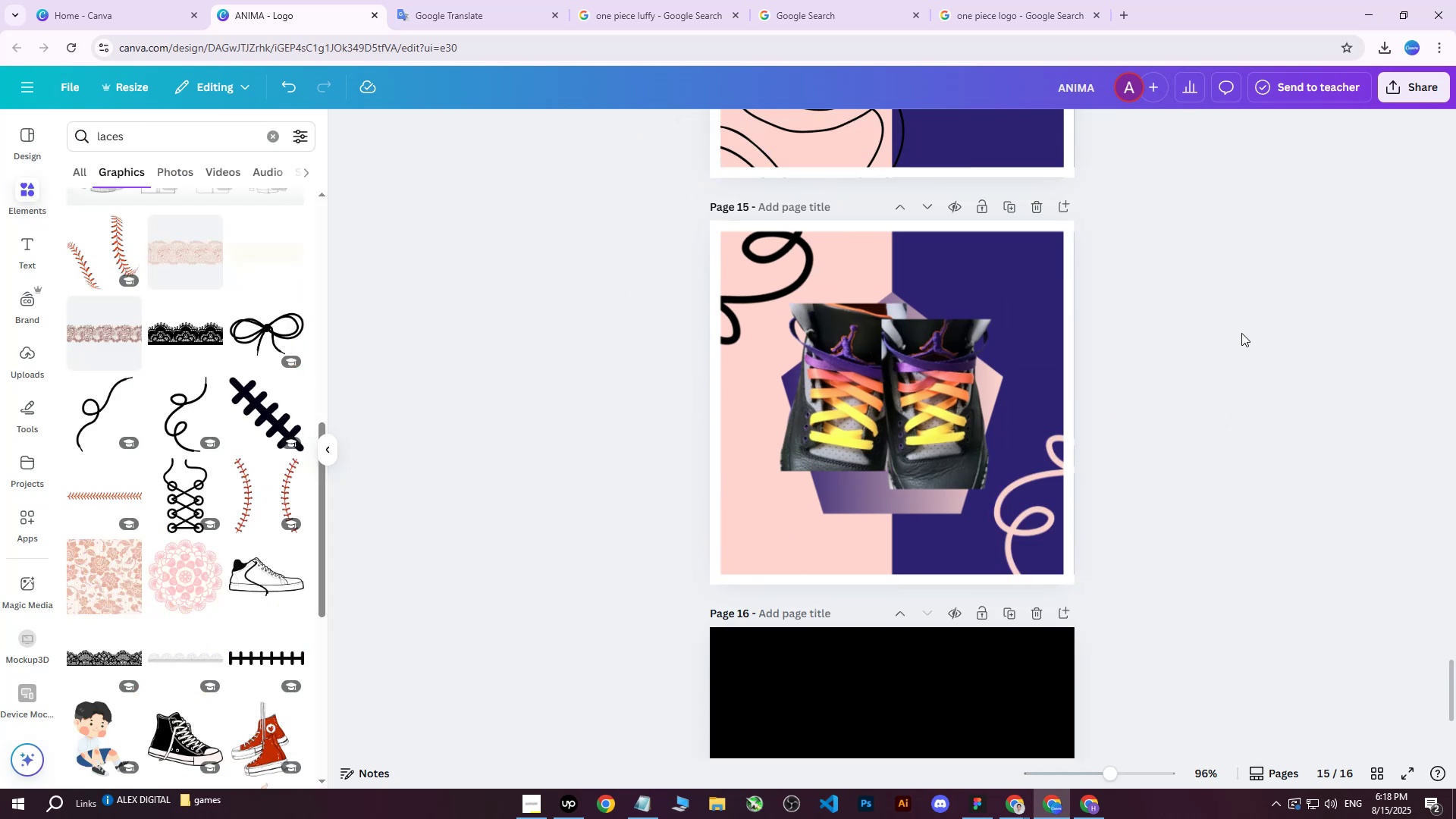 
triple_click([1241, 333])
 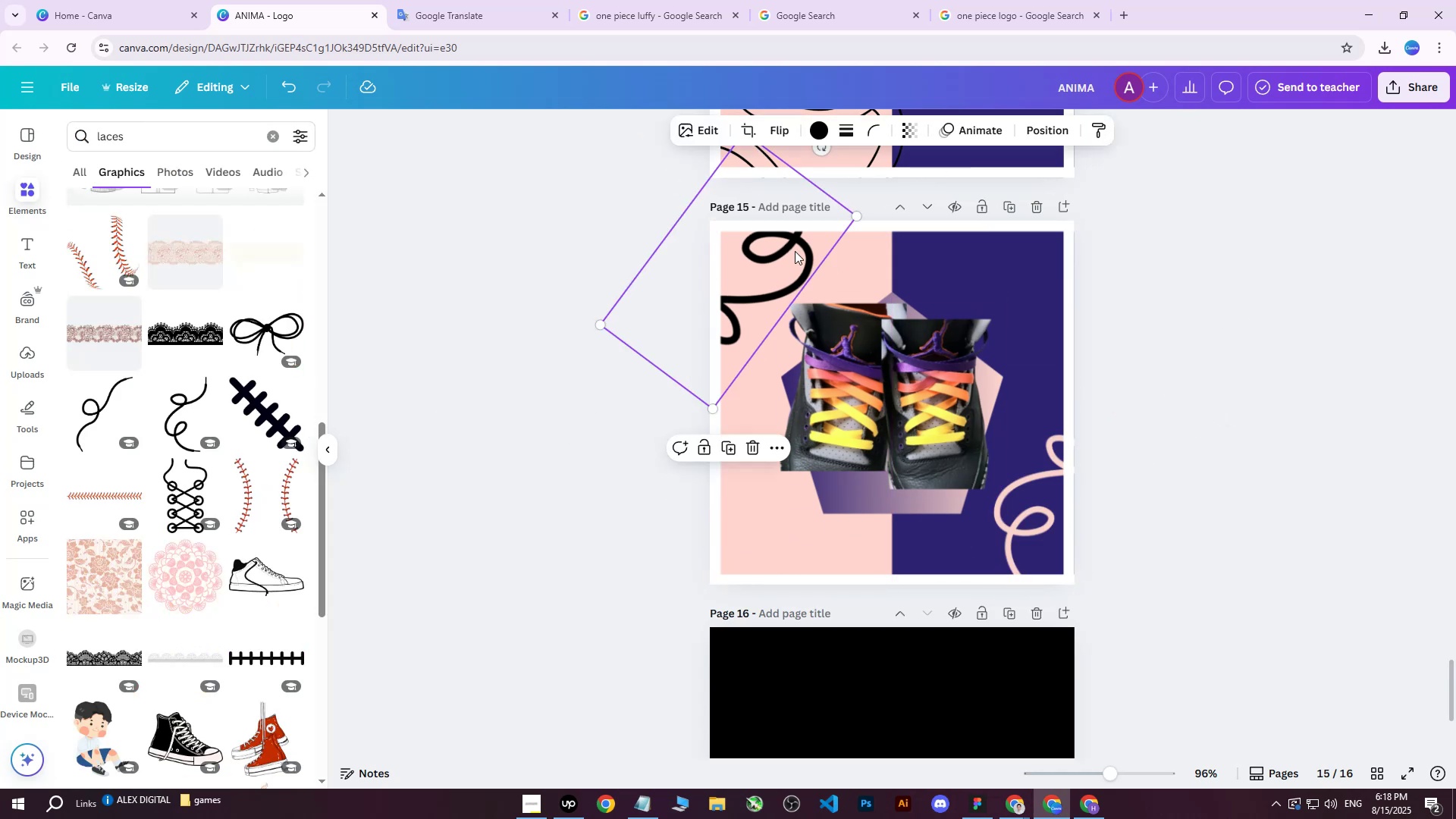 
left_click_drag(start_coordinate=[780, 259], to_coordinate=[781, 254])
 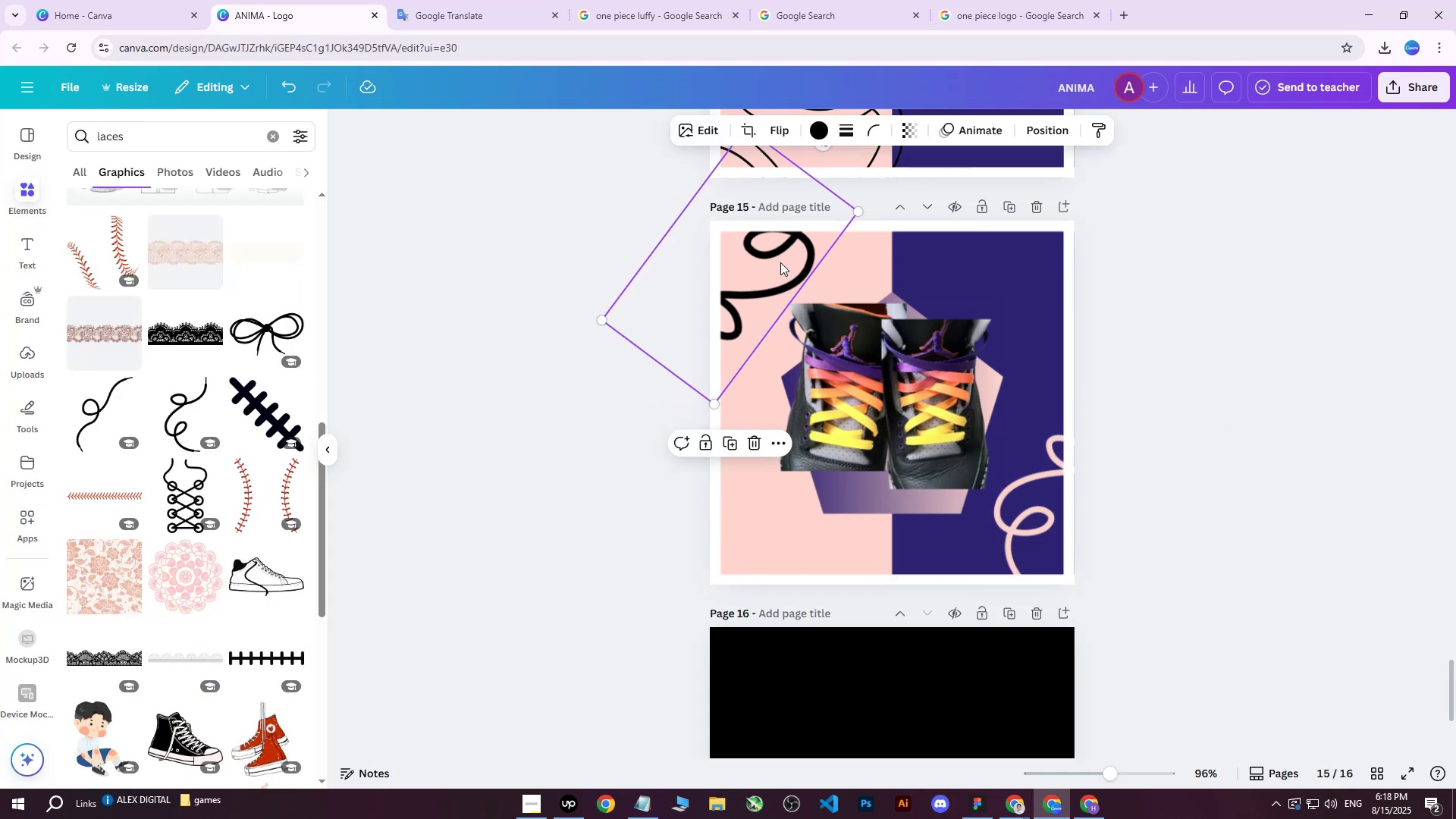 
left_click_drag(start_coordinate=[780, 263], to_coordinate=[783, 275])
 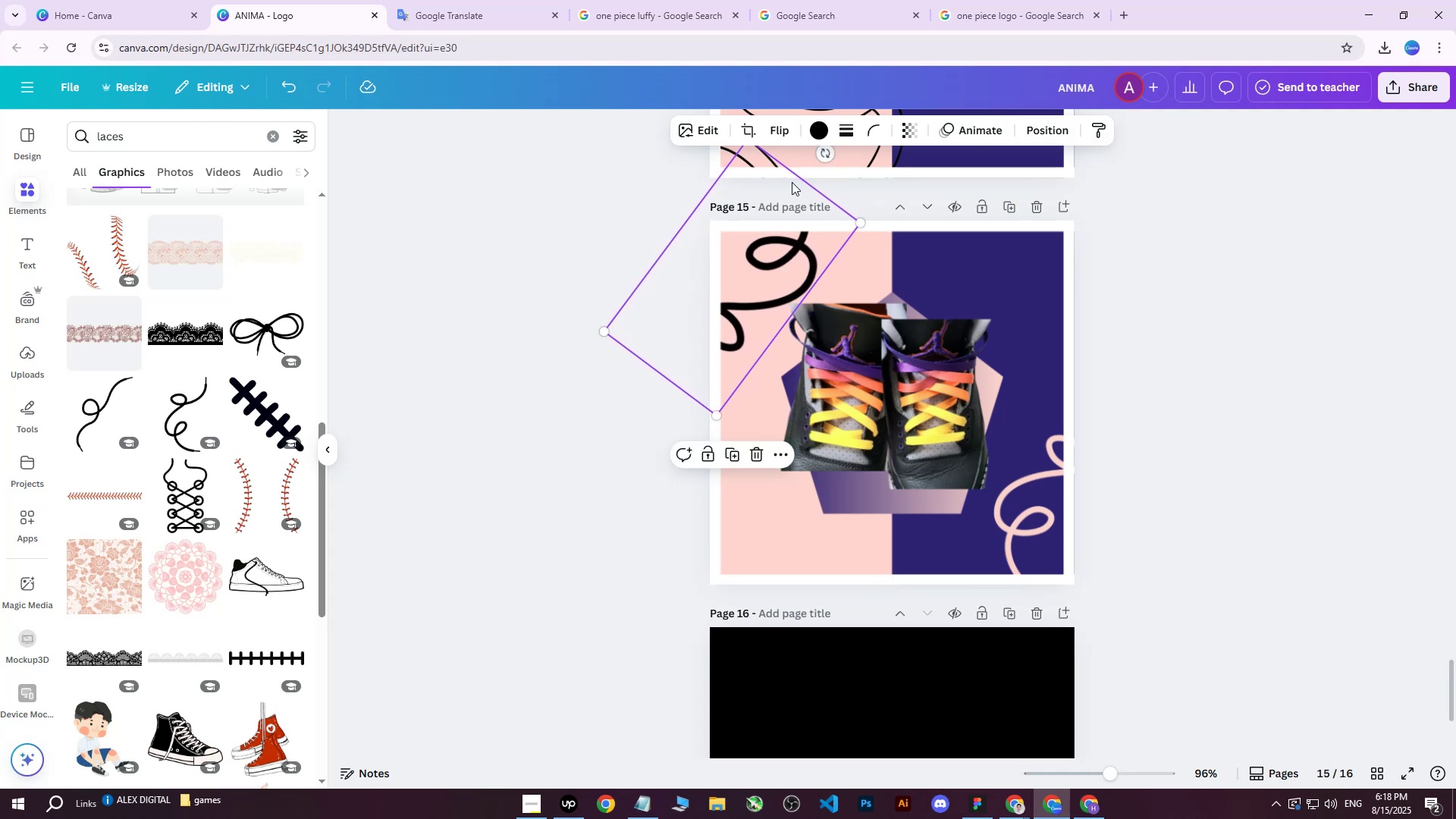 
left_click([823, 121])
 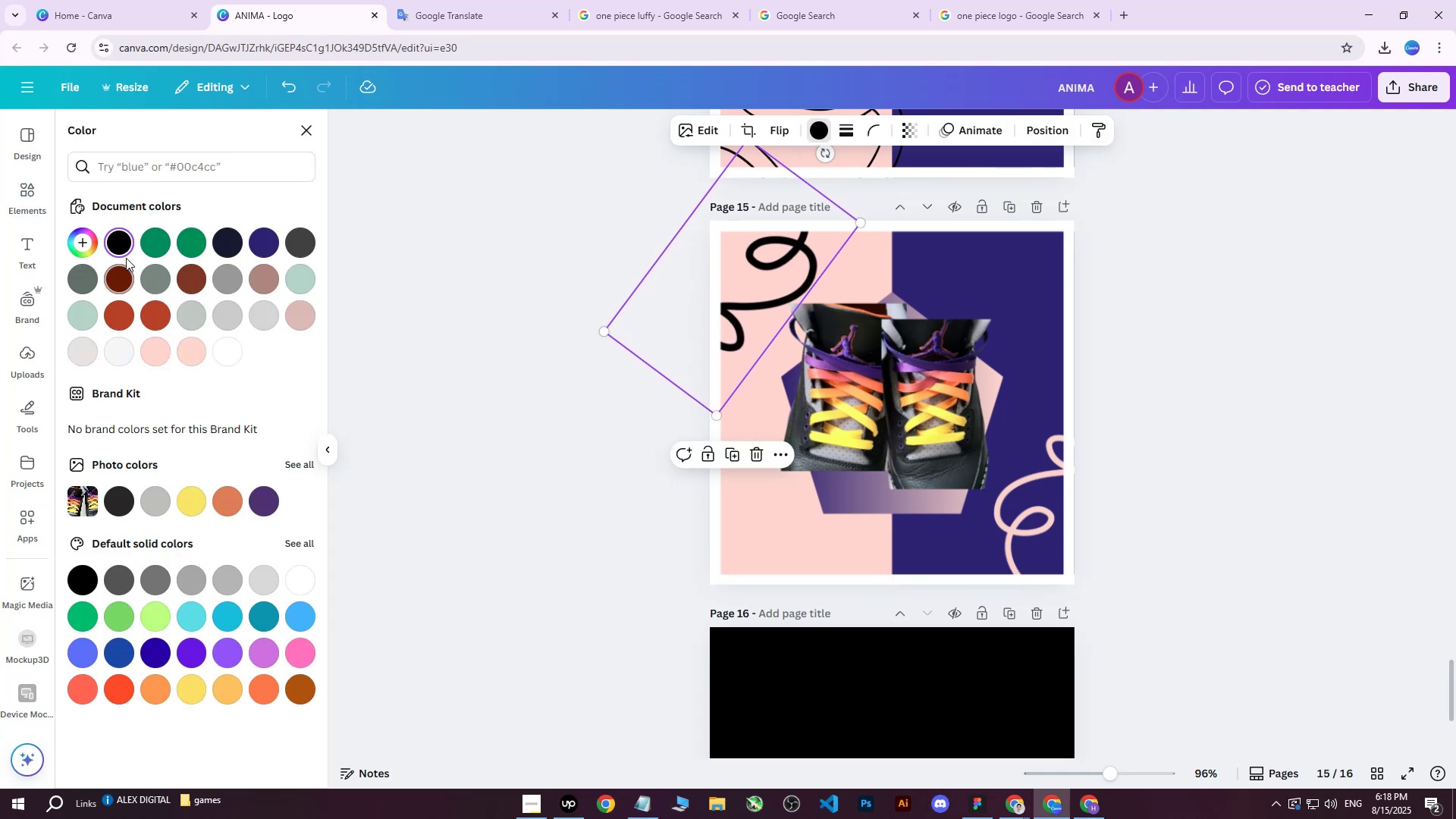 
left_click([122, 252])
 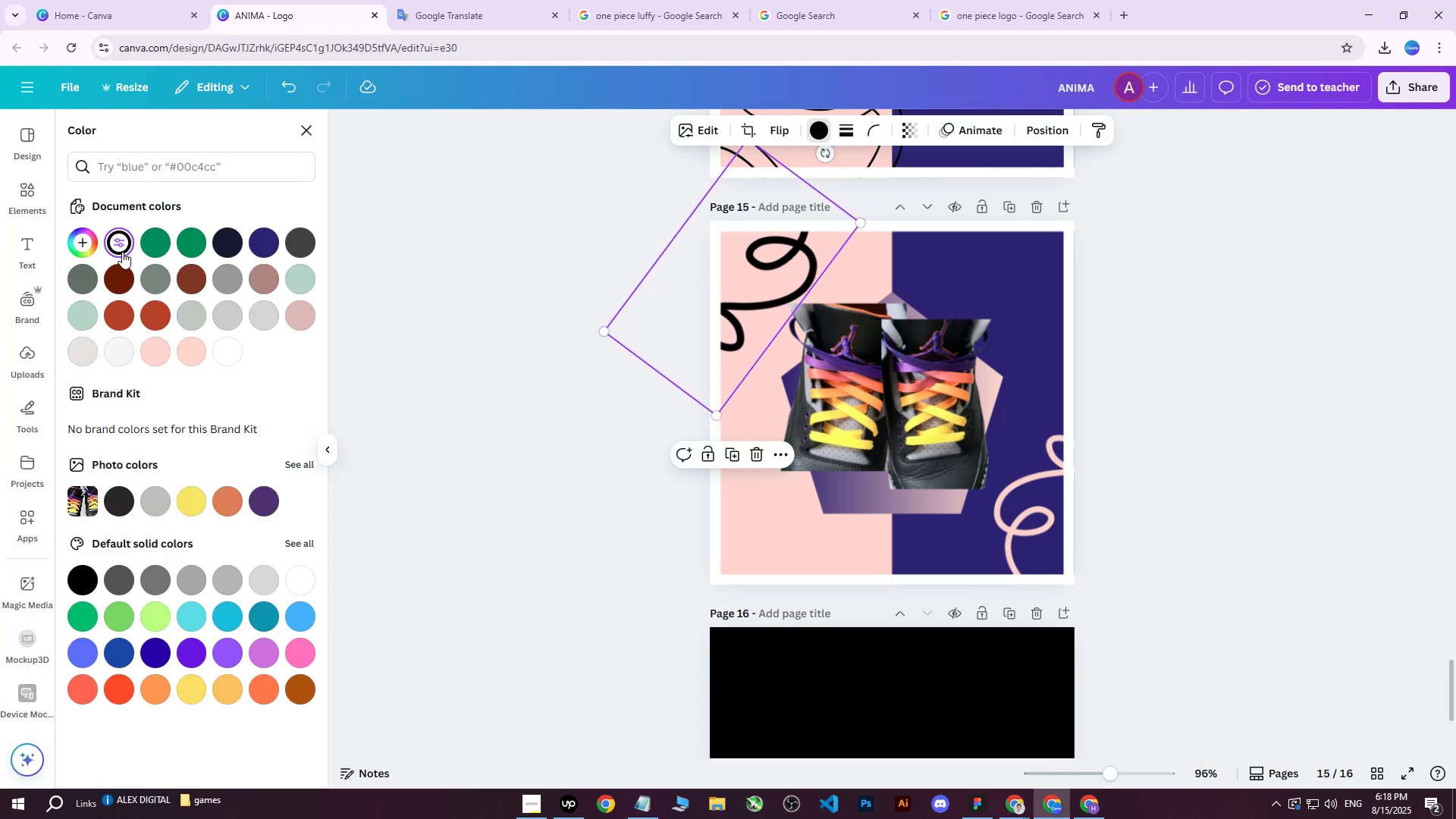 
left_click([122, 252])
 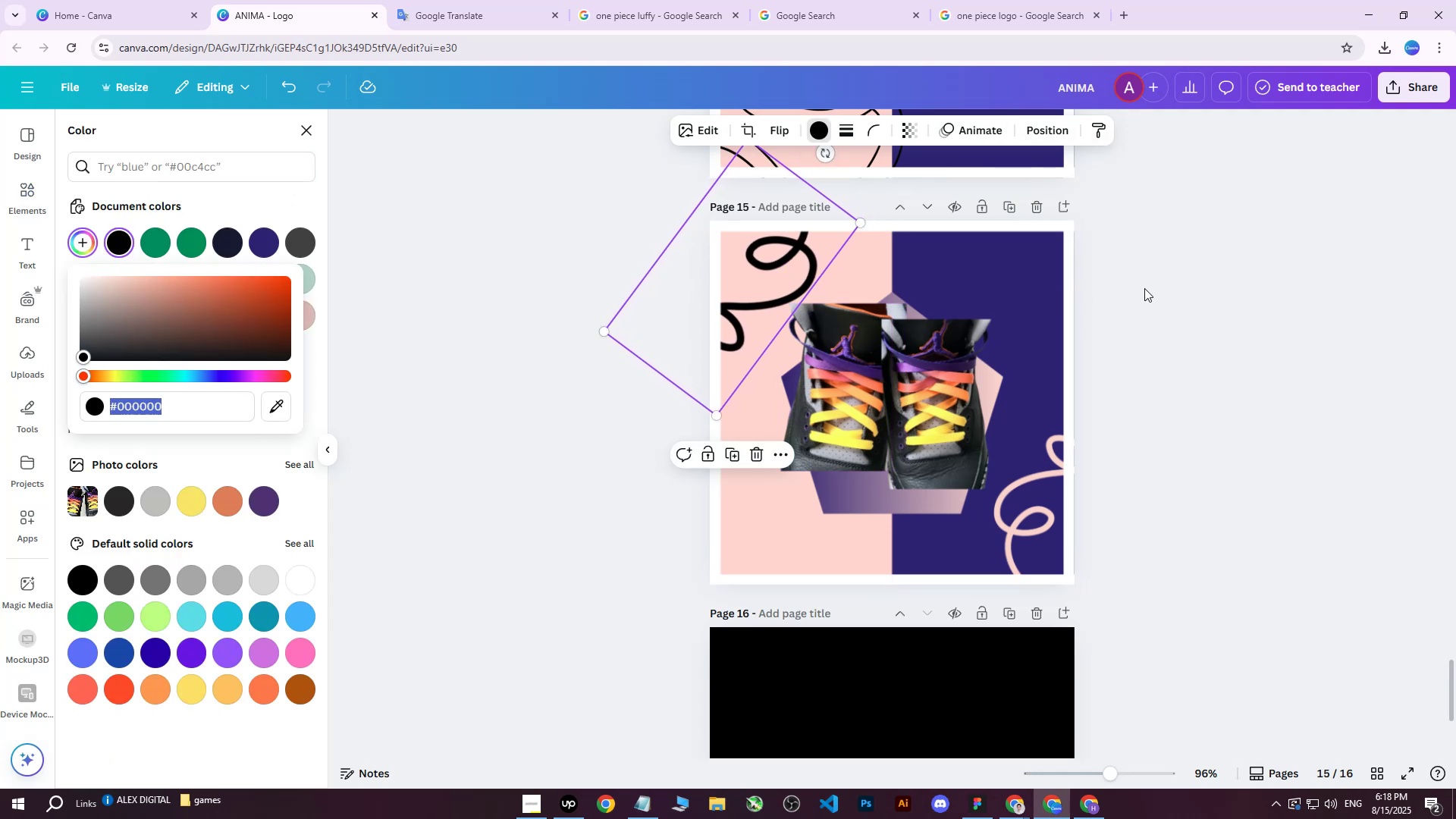 
scroll: coordinate [1156, 337], scroll_direction: up, amount: 11.0
 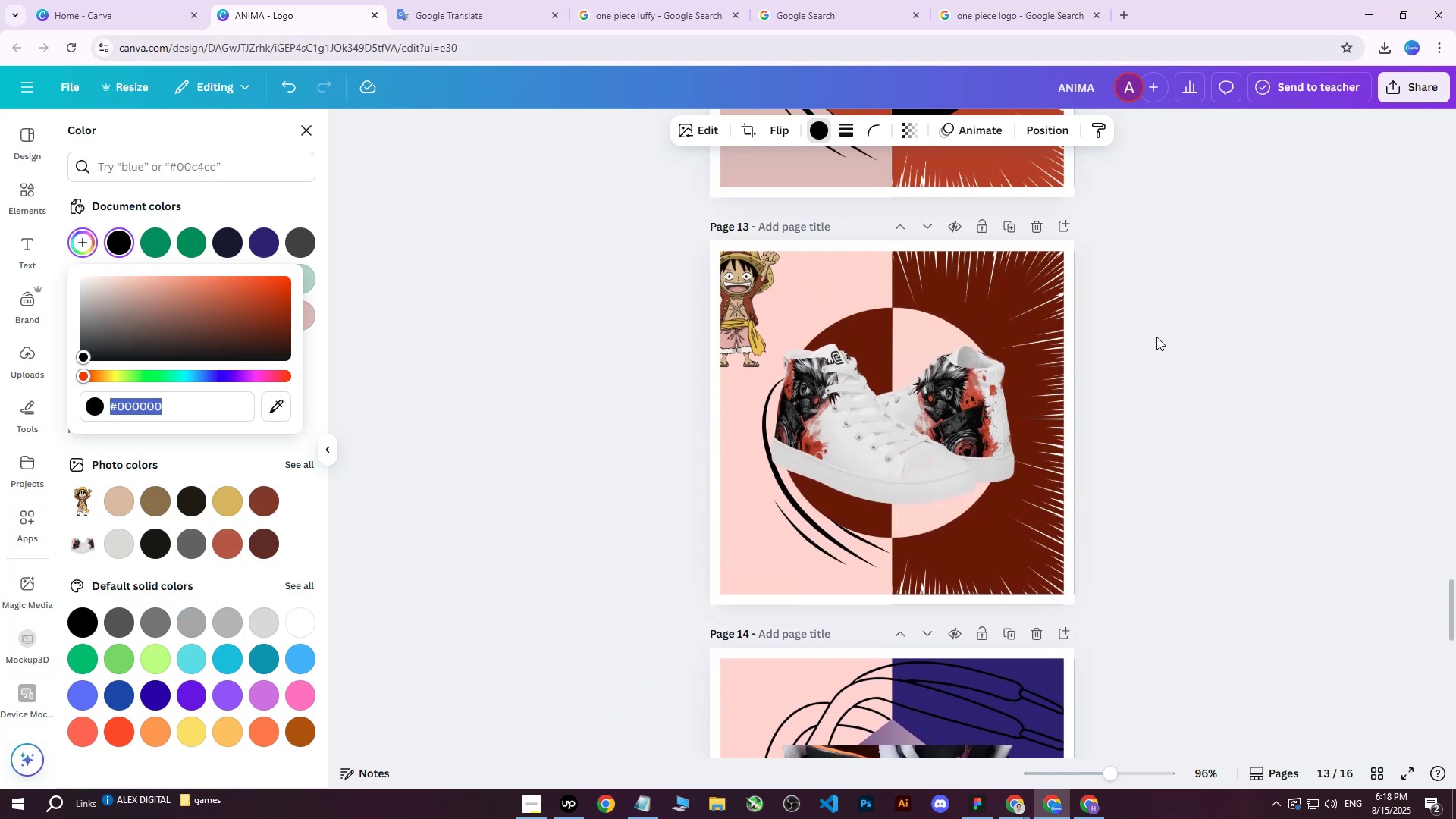 
scroll: coordinate [1161, 340], scroll_direction: down, amount: 11.0
 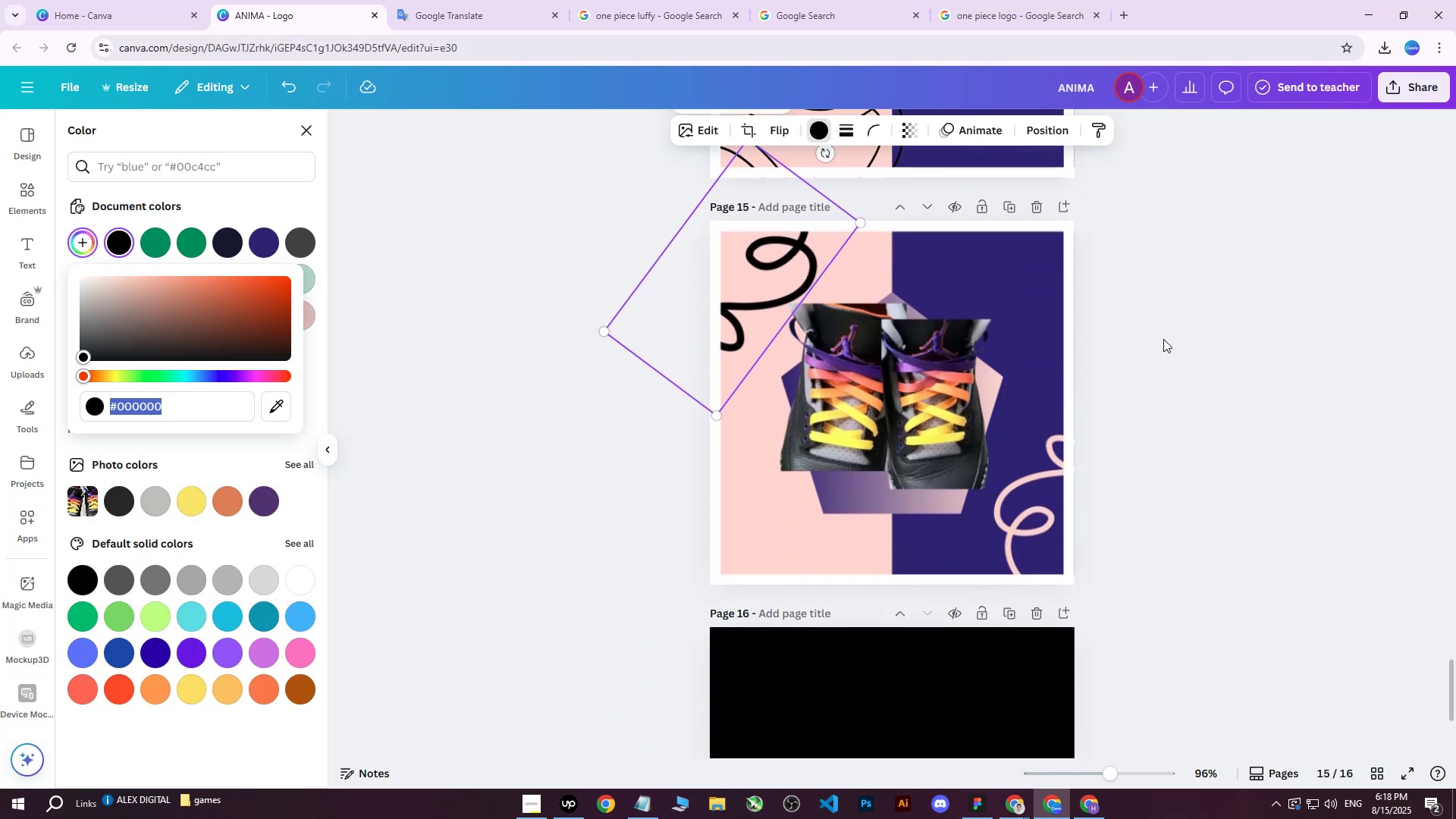 
left_click_drag(start_coordinate=[787, 276], to_coordinate=[791, 275])
 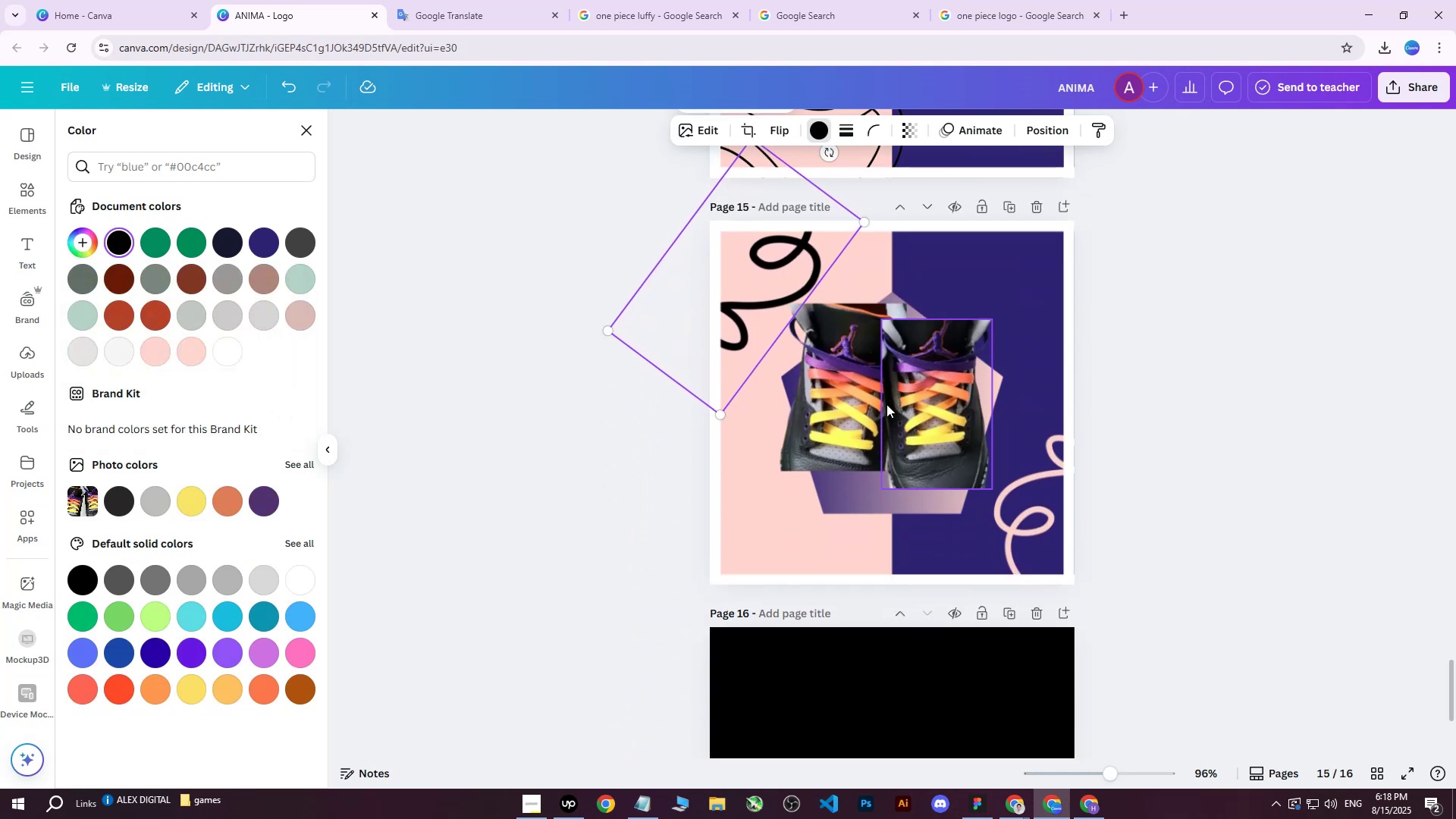 
left_click([855, 498])
 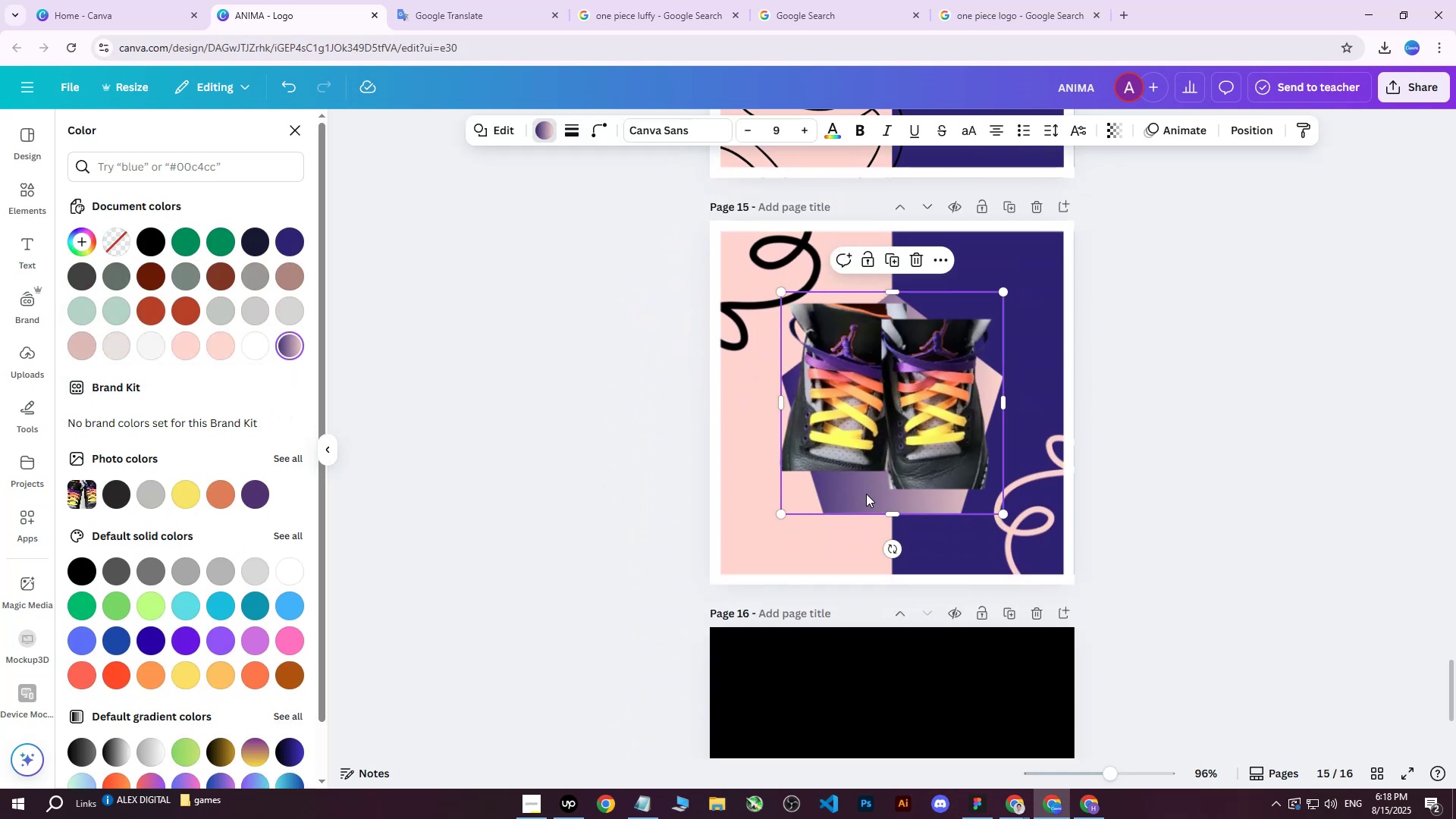 
key(Delete)
 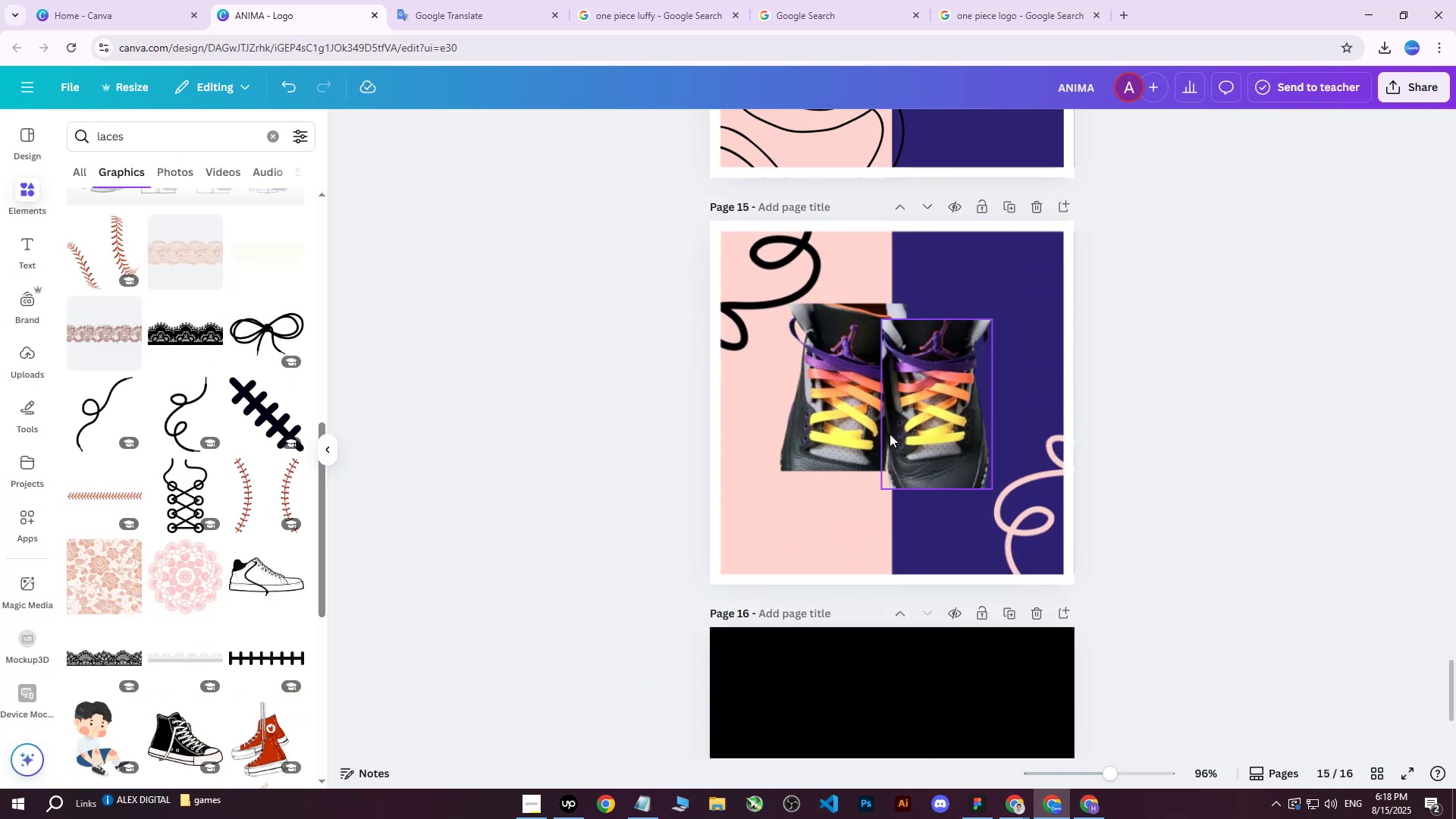 
scroll: coordinate [896, 422], scroll_direction: up, amount: 5.0
 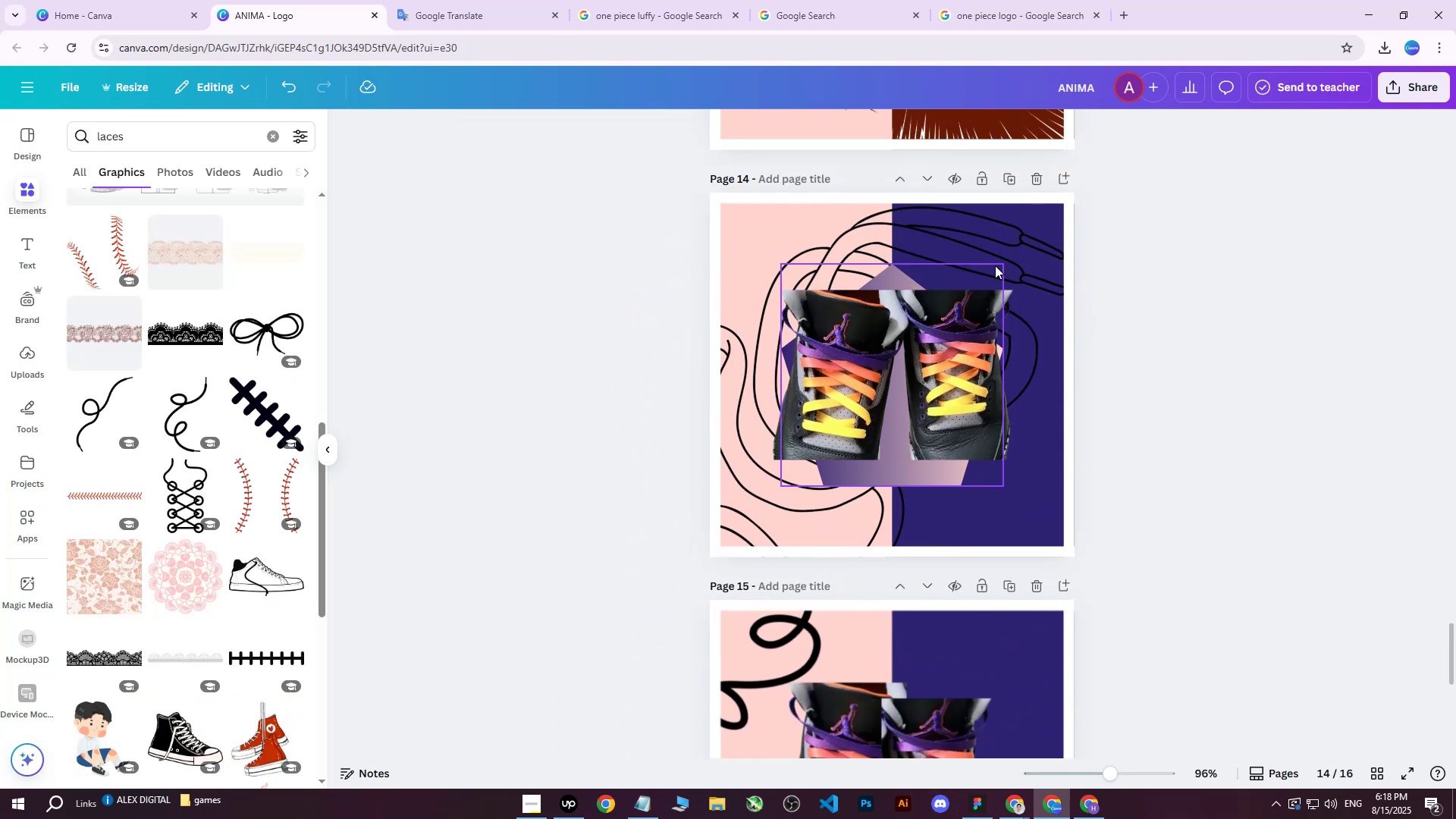 
left_click([983, 265])
 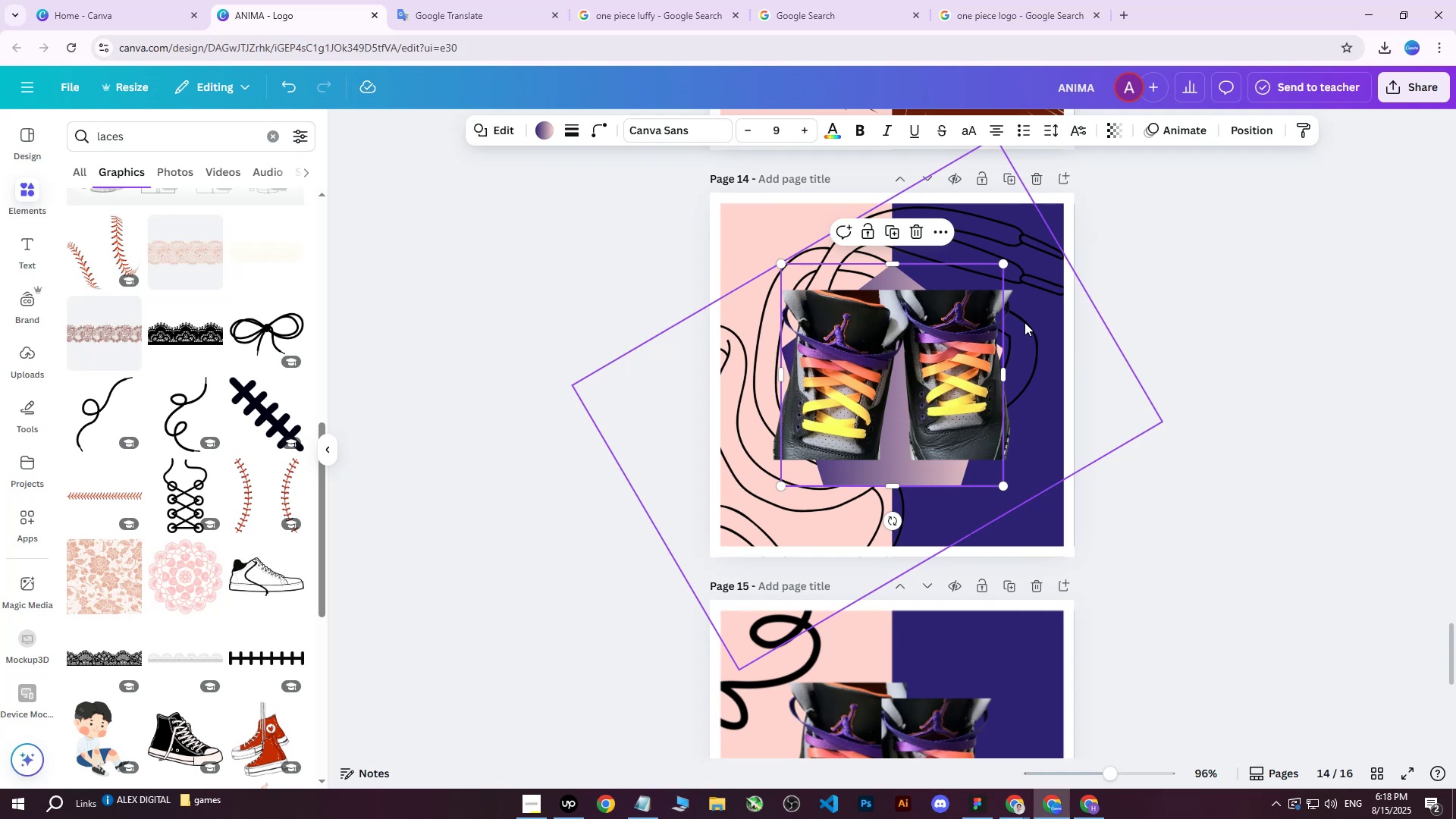 
scroll: coordinate [1053, 339], scroll_direction: up, amount: 3.0
 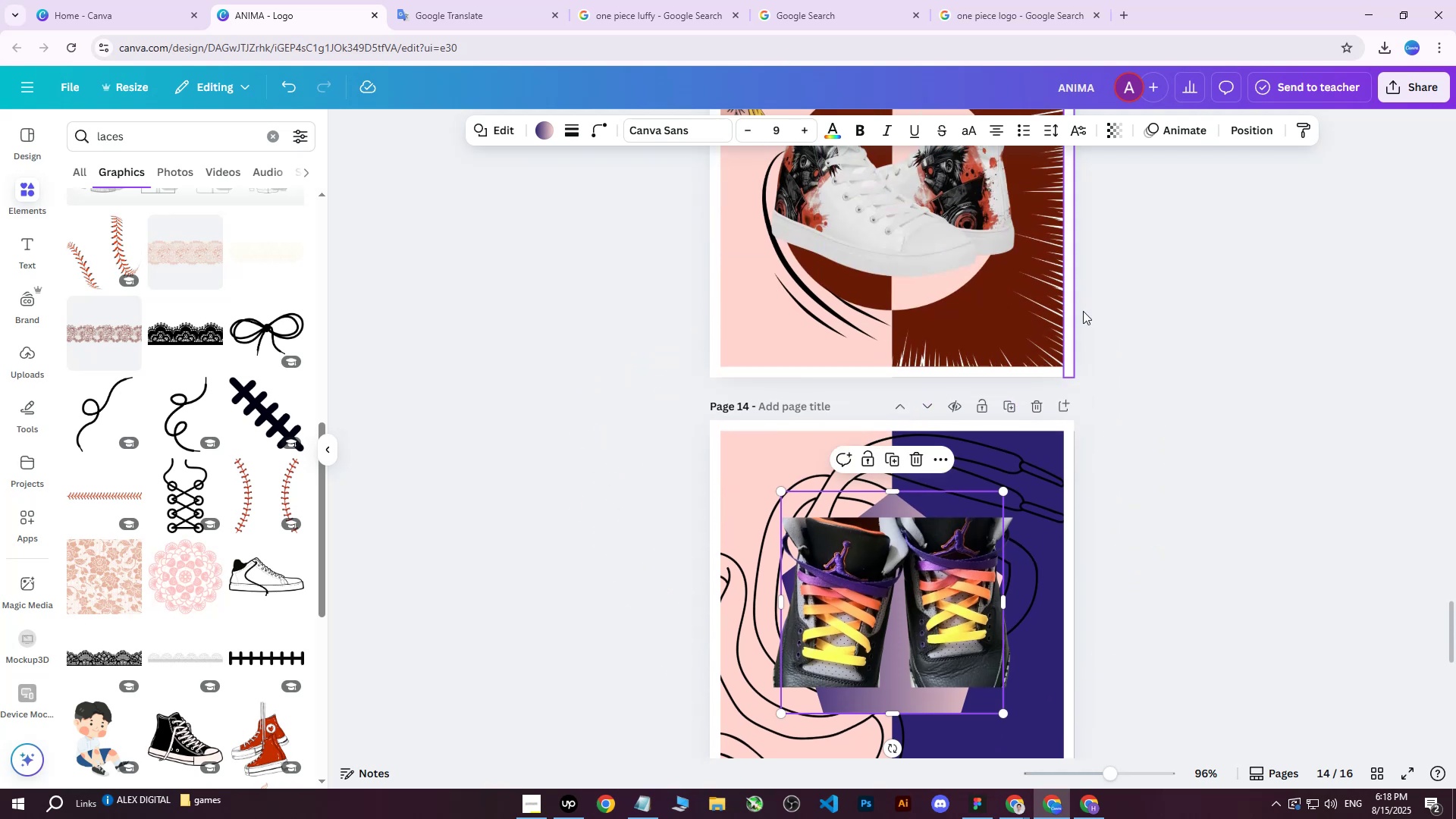 
left_click([1252, 309])
 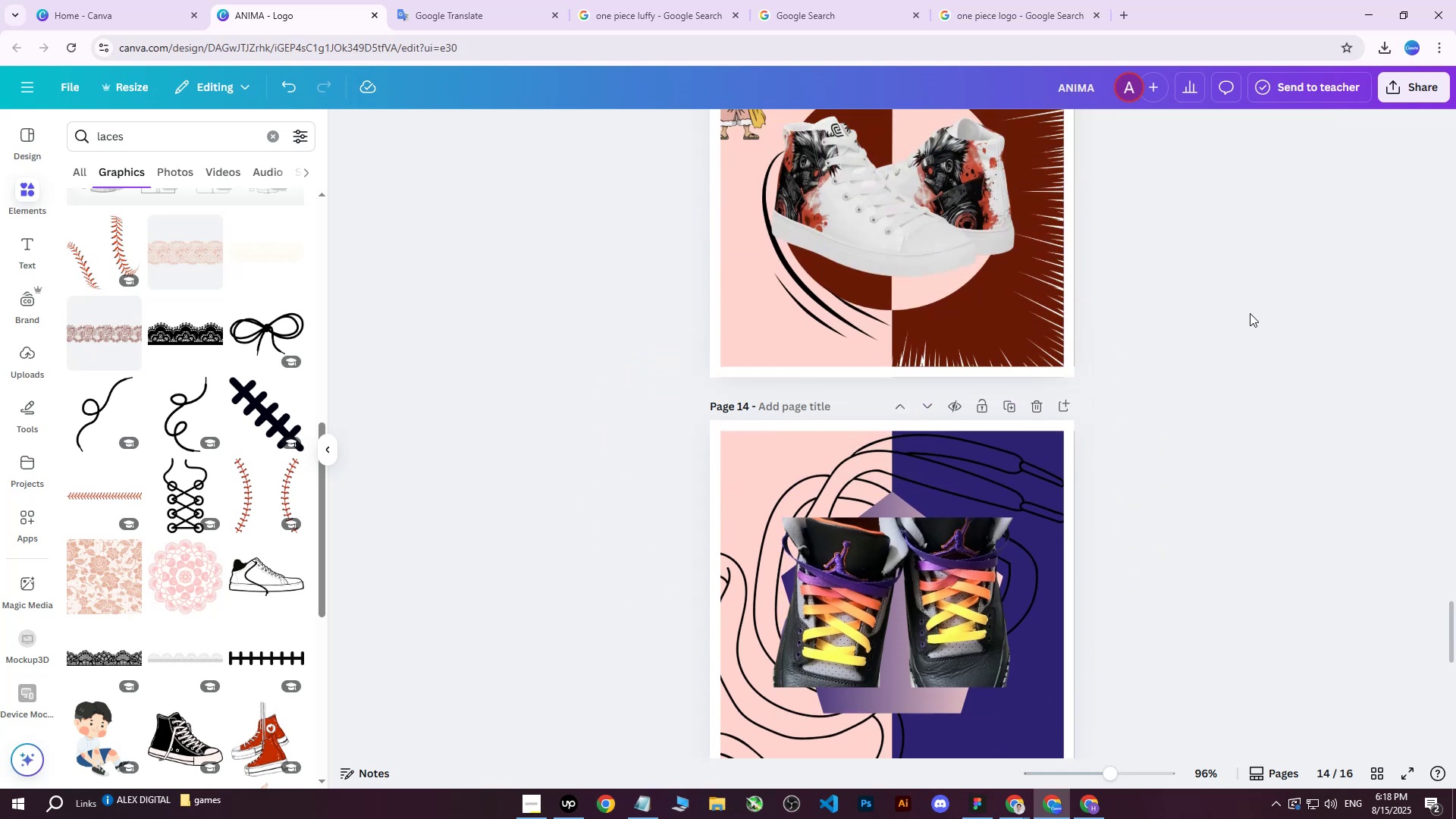 
scroll: coordinate [1247, 318], scroll_direction: down, amount: 3.0
 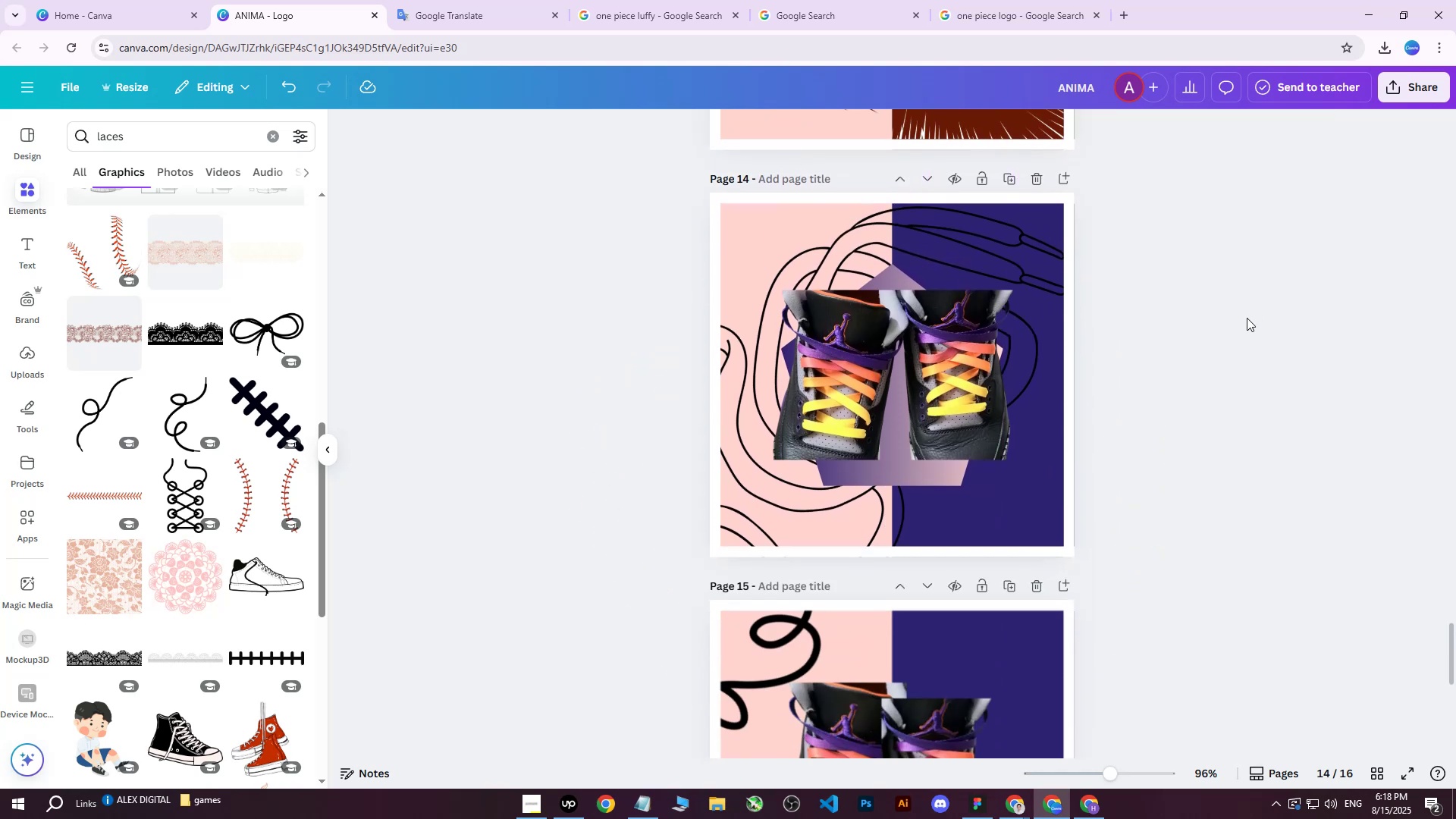 
scroll: coordinate [1242, 321], scroll_direction: up, amount: 1.0
 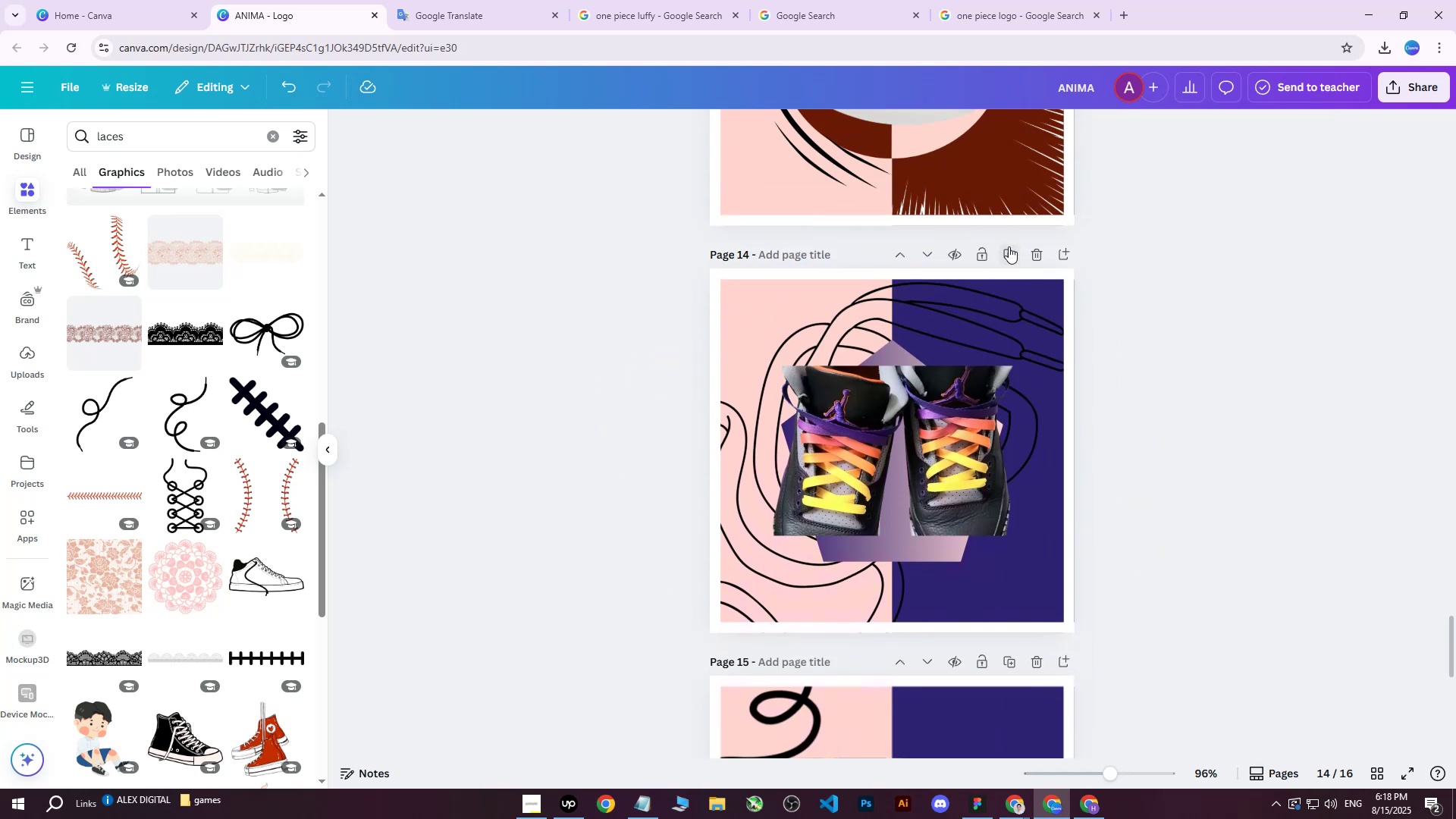 
left_click([1009, 246])
 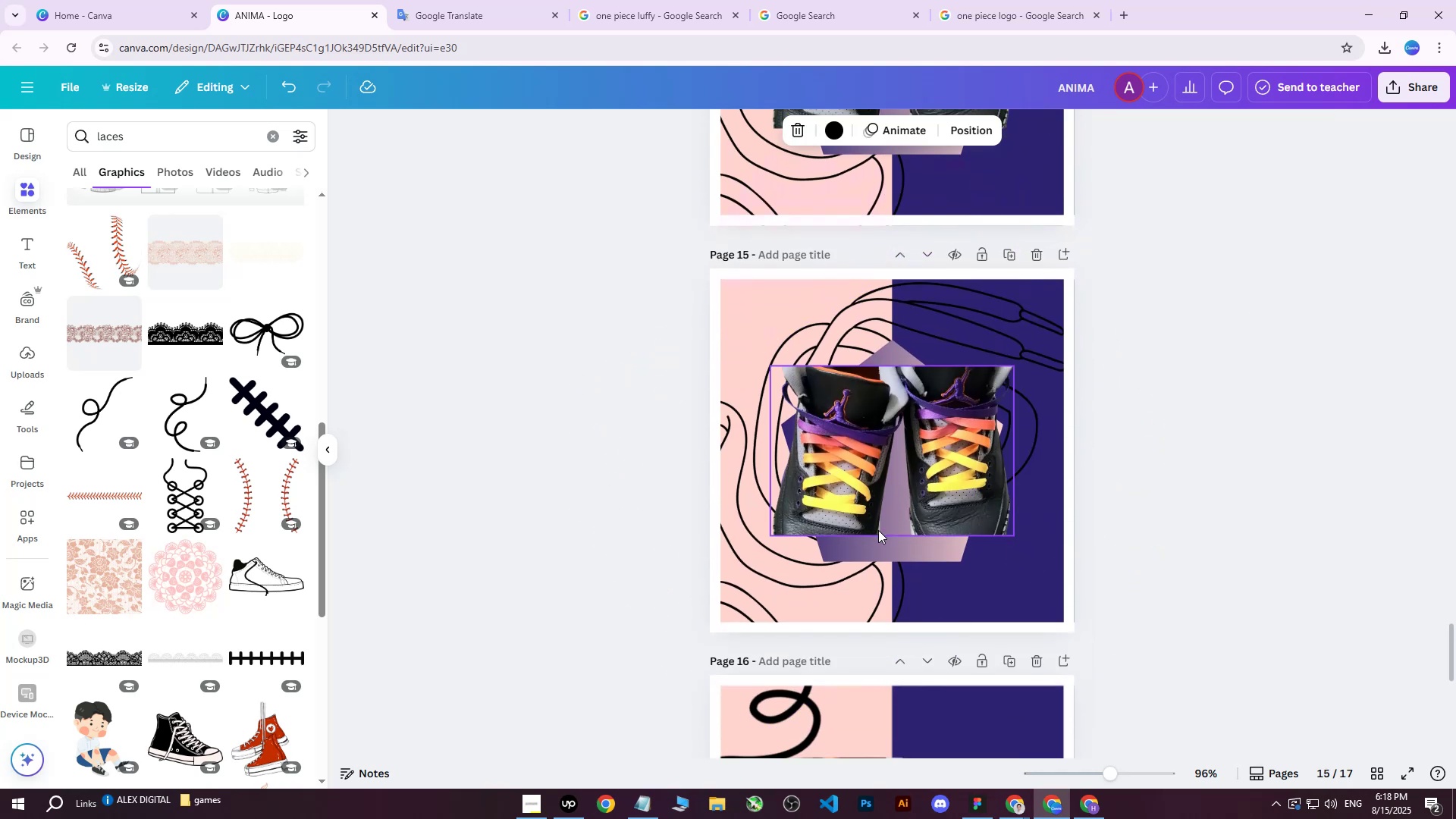 
left_click([886, 544])
 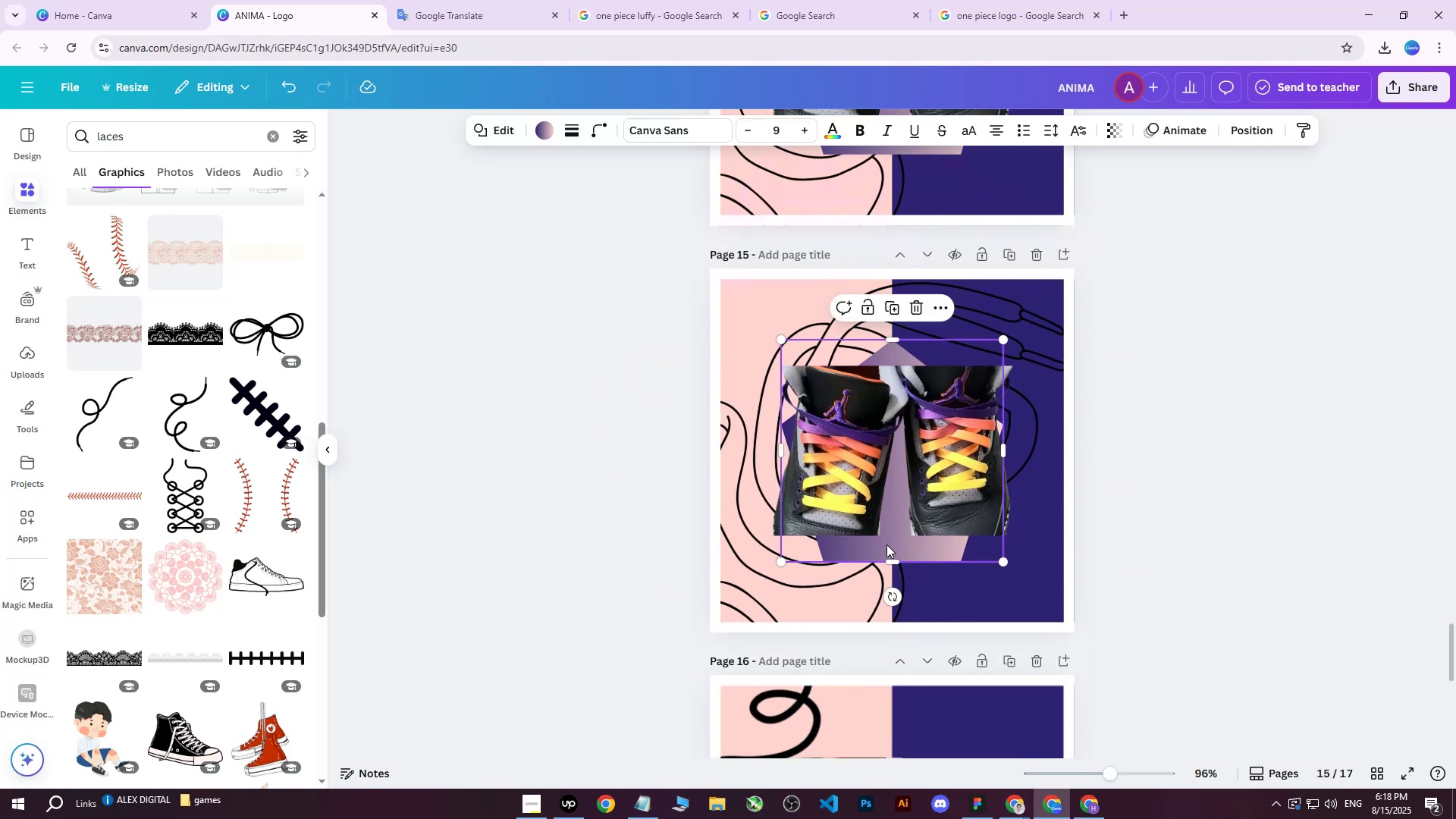 
key(Delete)
 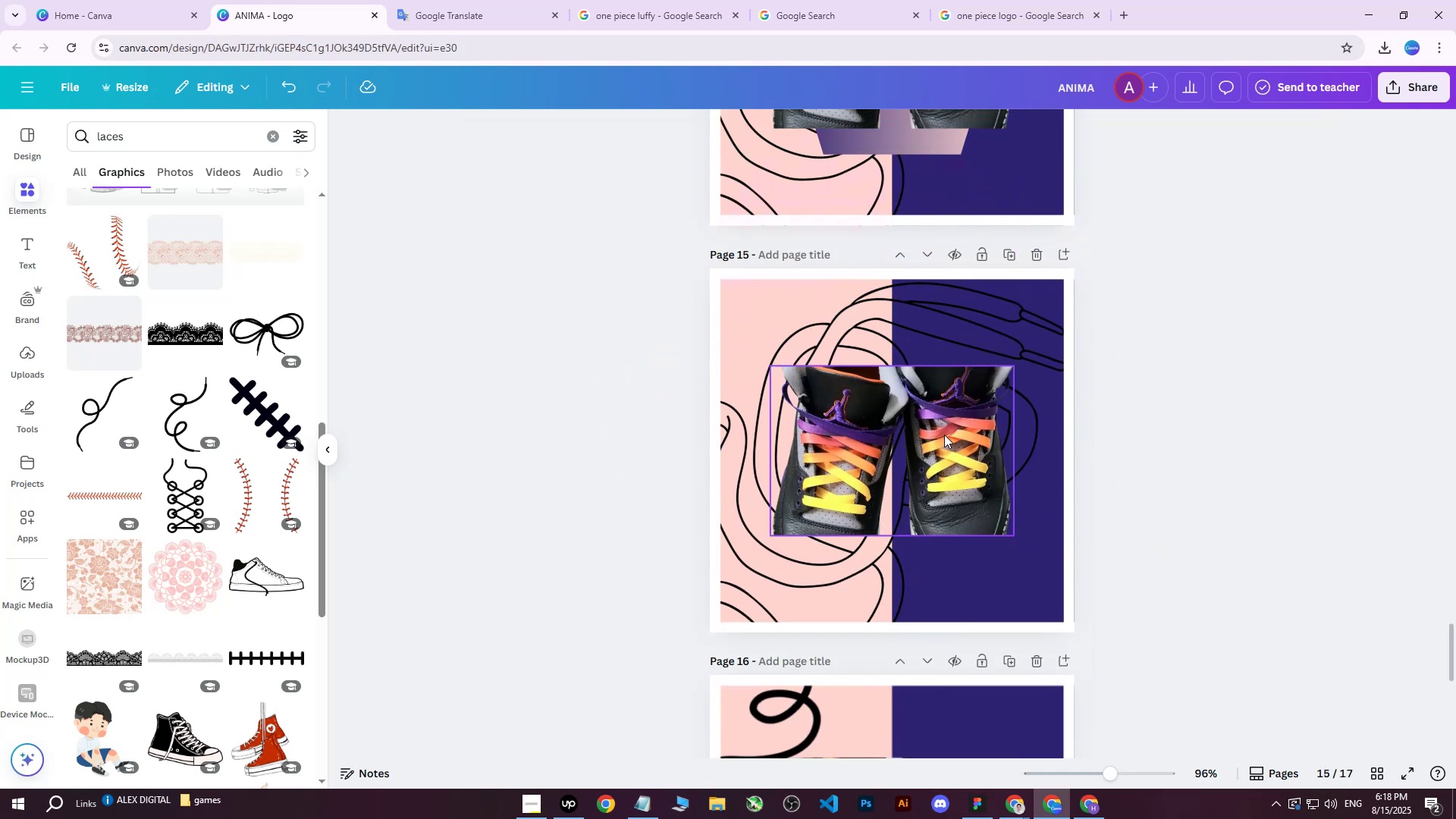 
left_click([912, 439])
 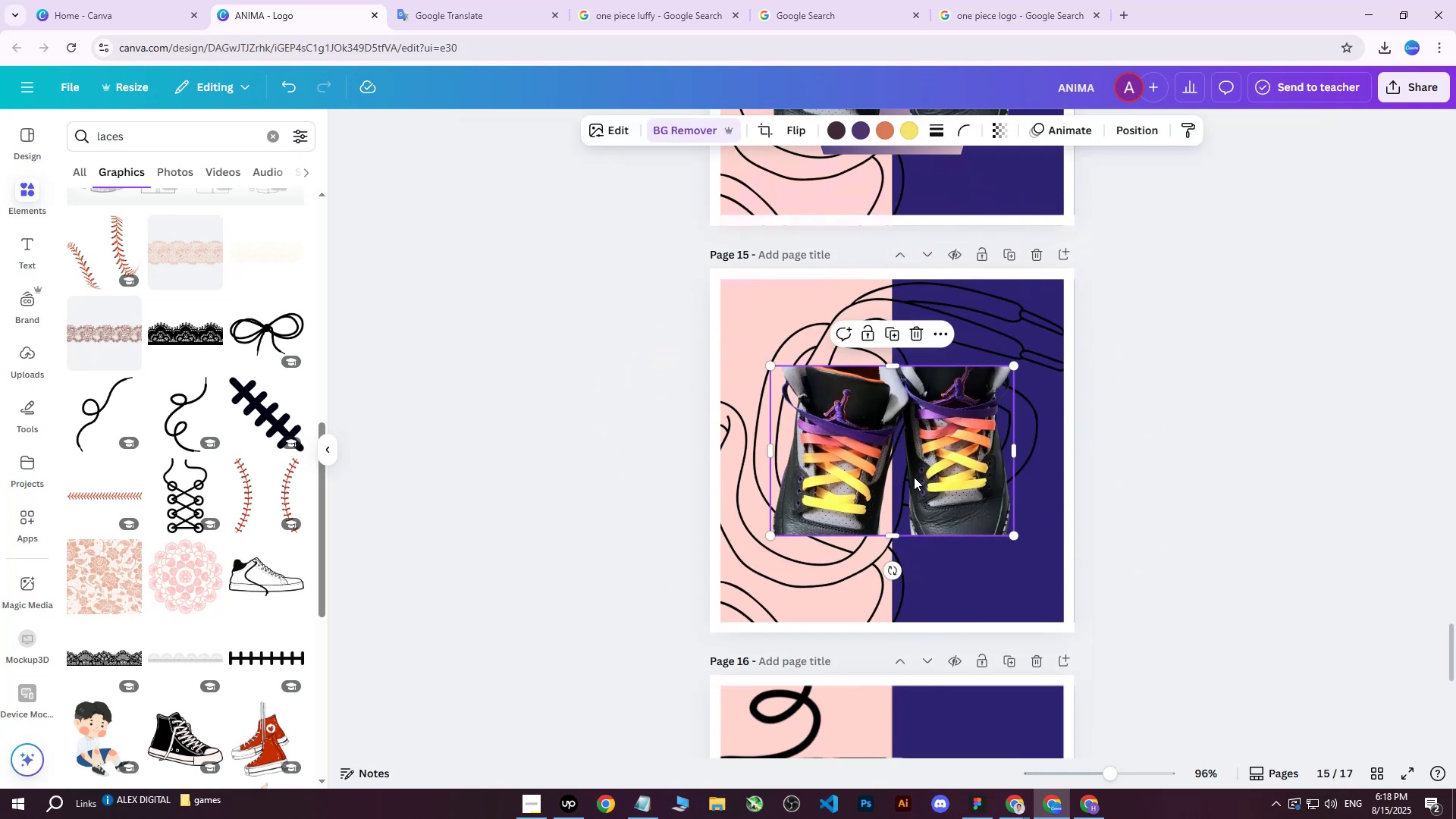 
left_click_drag(start_coordinate=[914, 477], to_coordinate=[906, 491])
 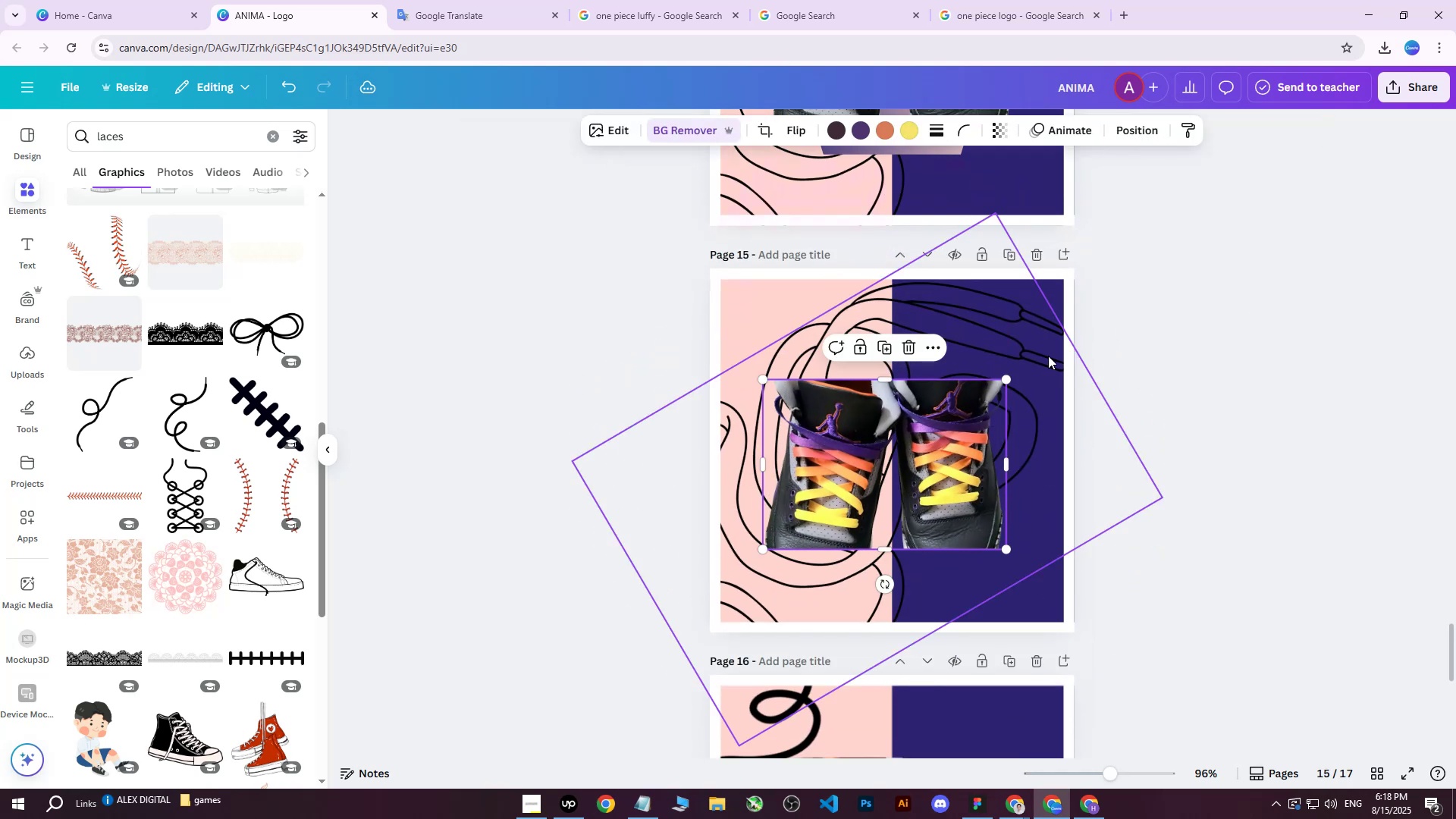 
scroll: coordinate [1118, 357], scroll_direction: up, amount: 8.0
 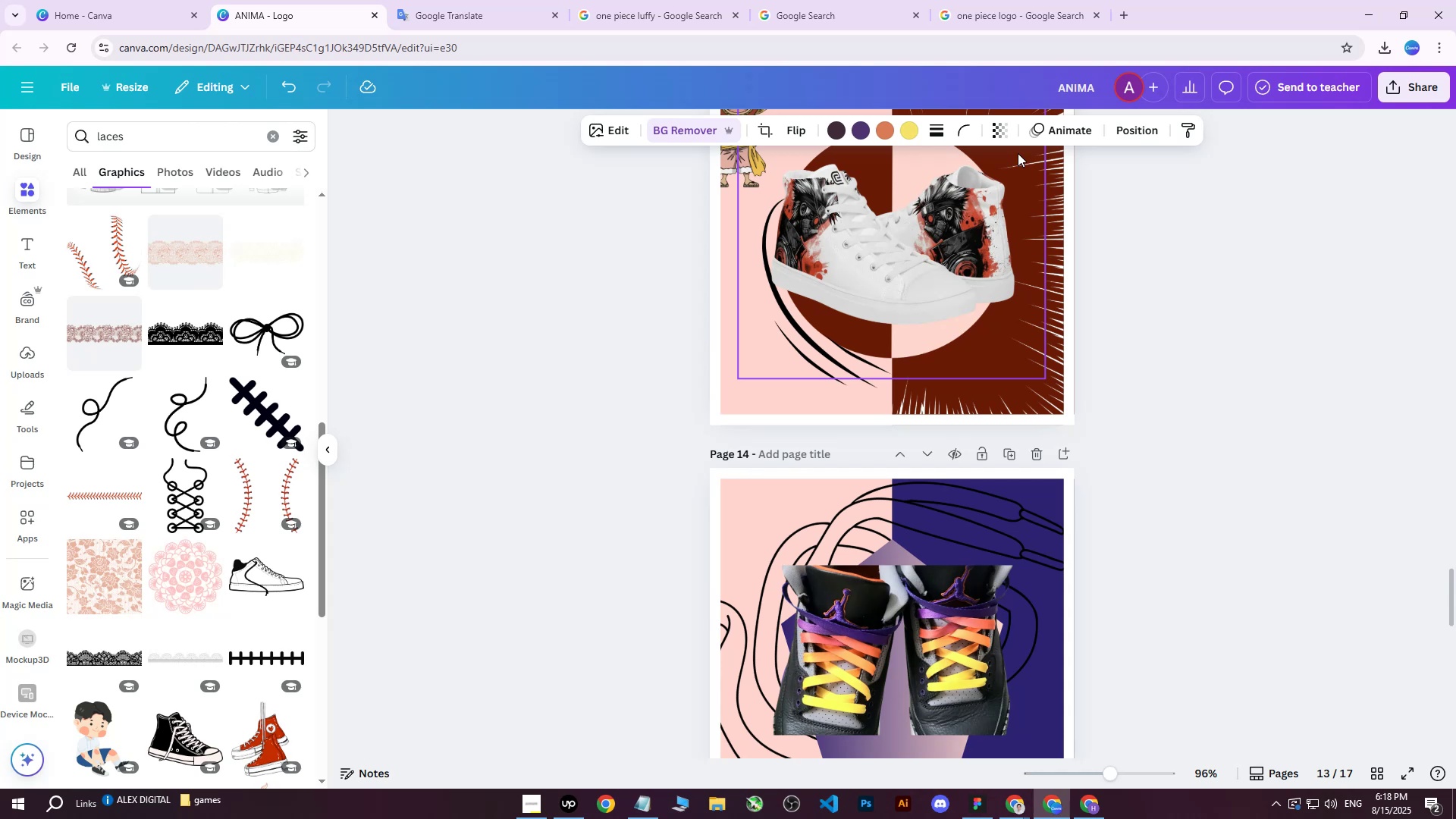 
left_click([1125, 128])
 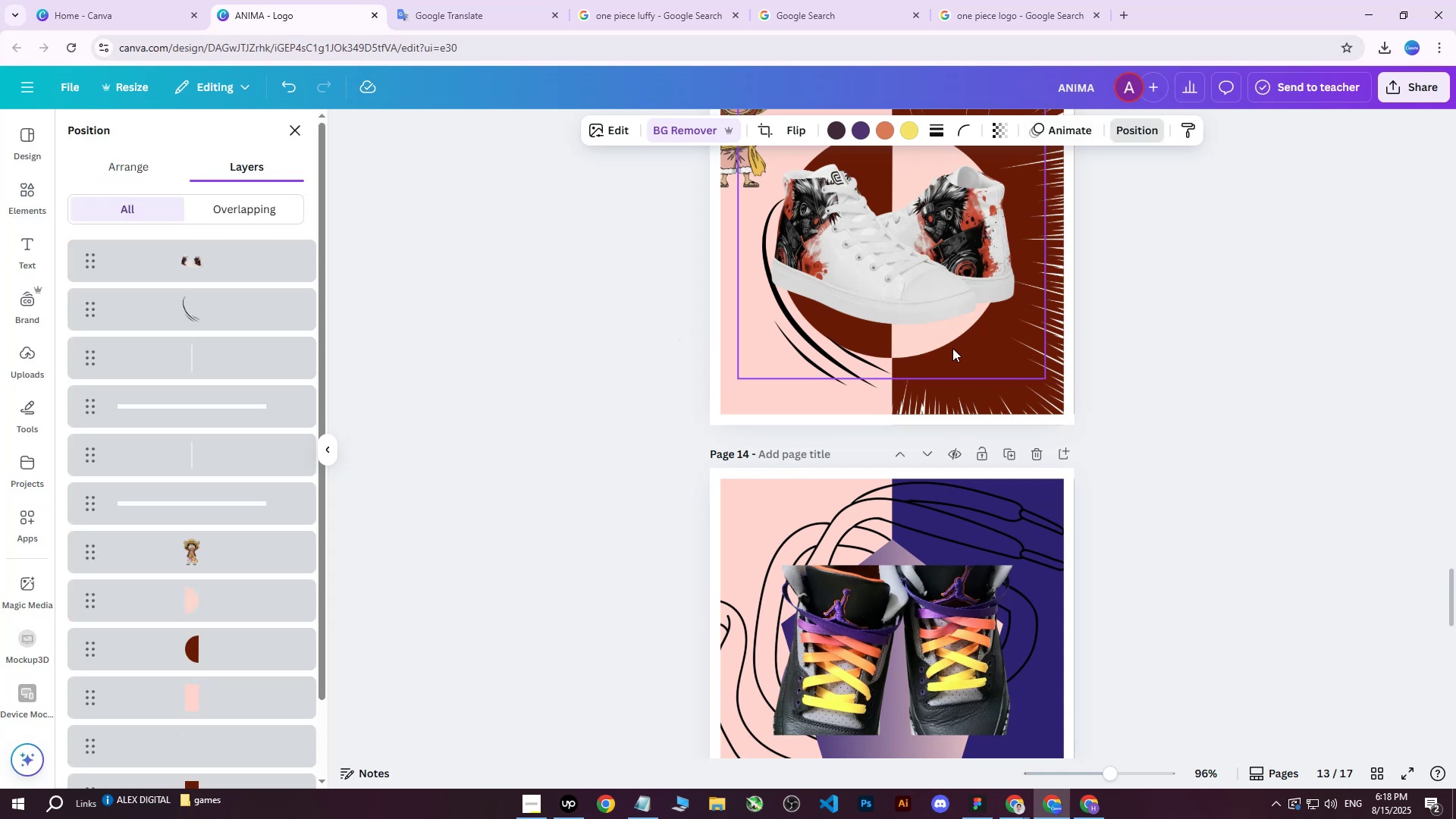 
scroll: coordinate [1063, 413], scroll_direction: down, amount: 8.0
 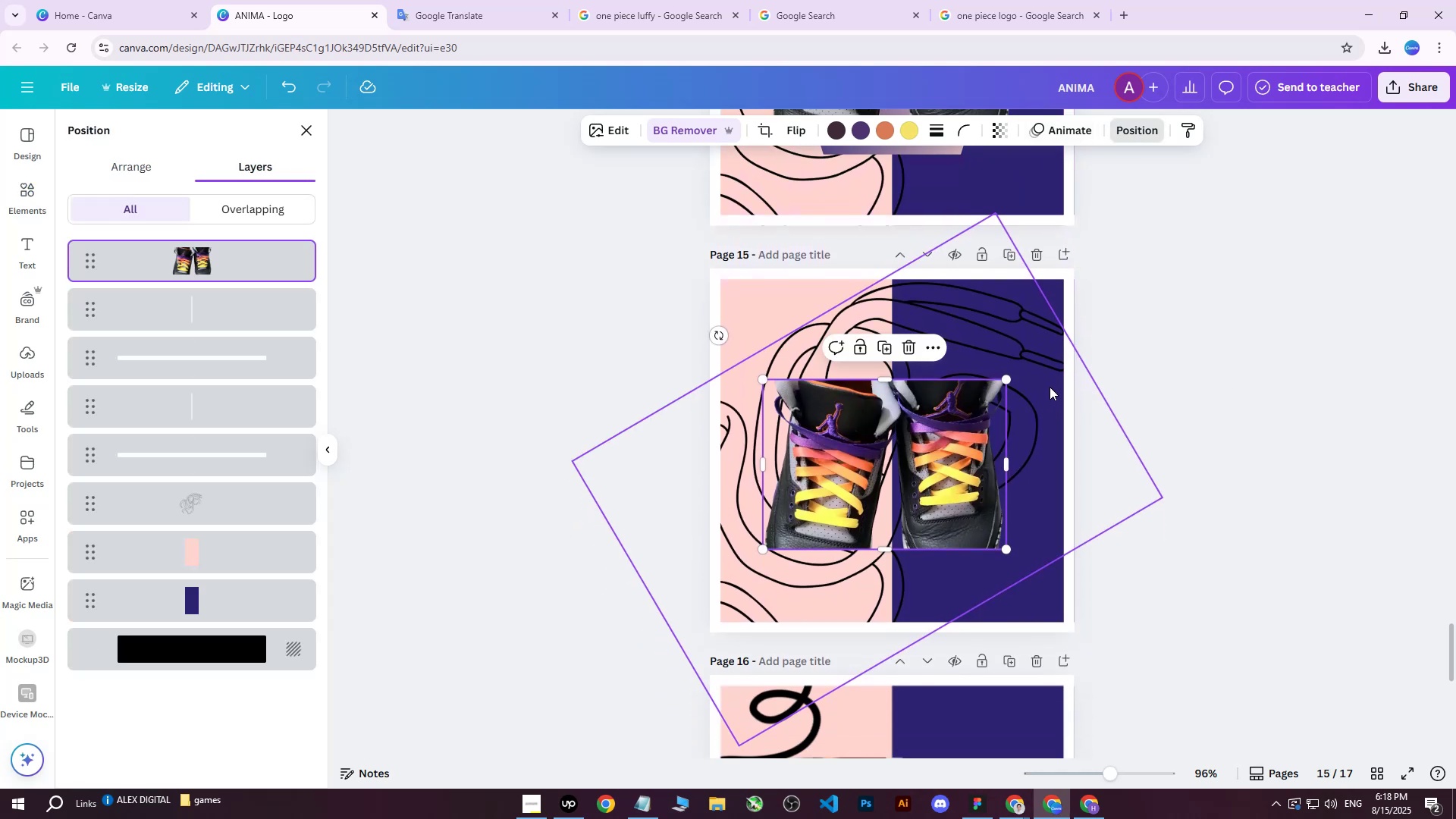 
key(C)
 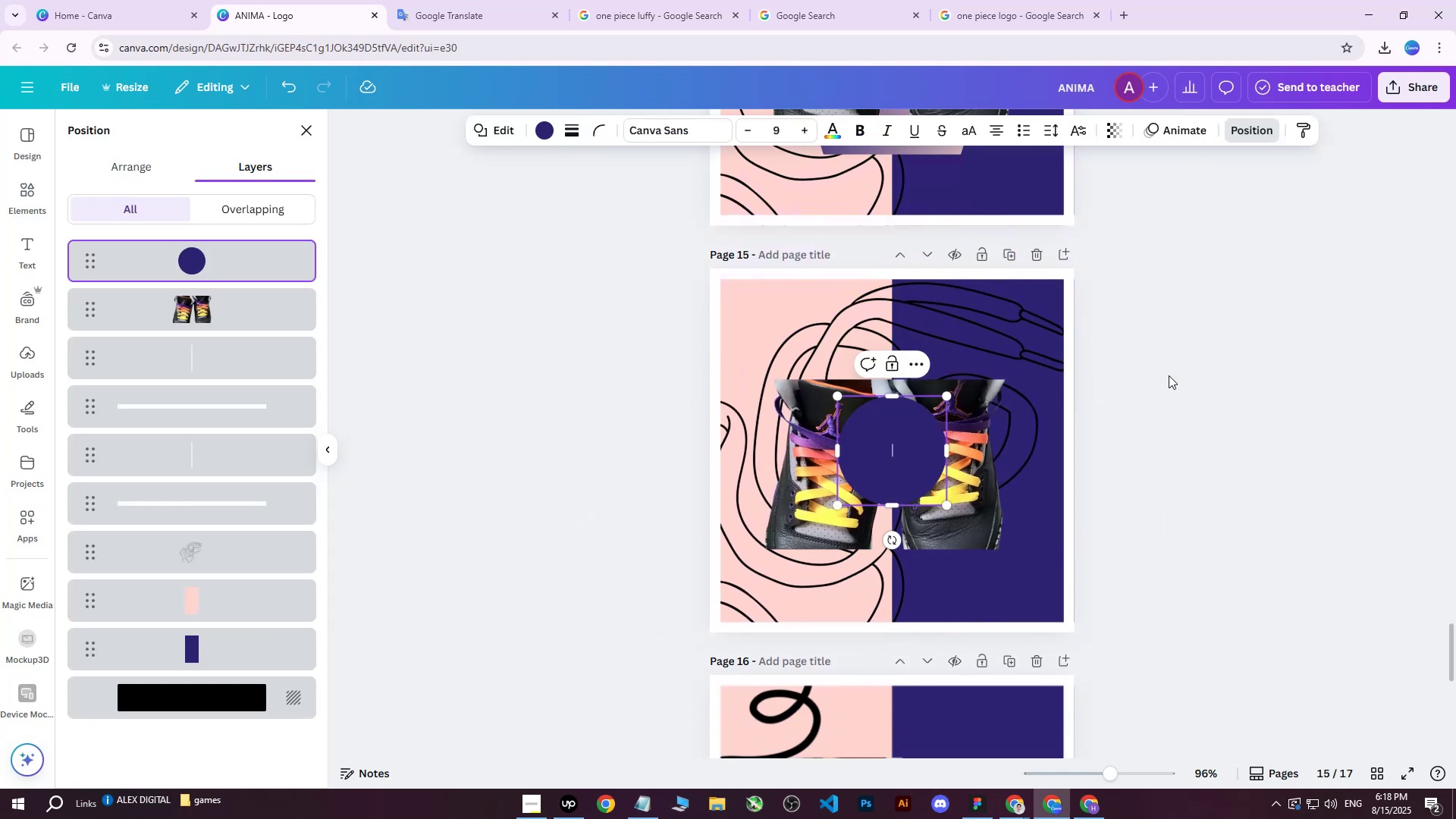 
left_click([1169, 375])
 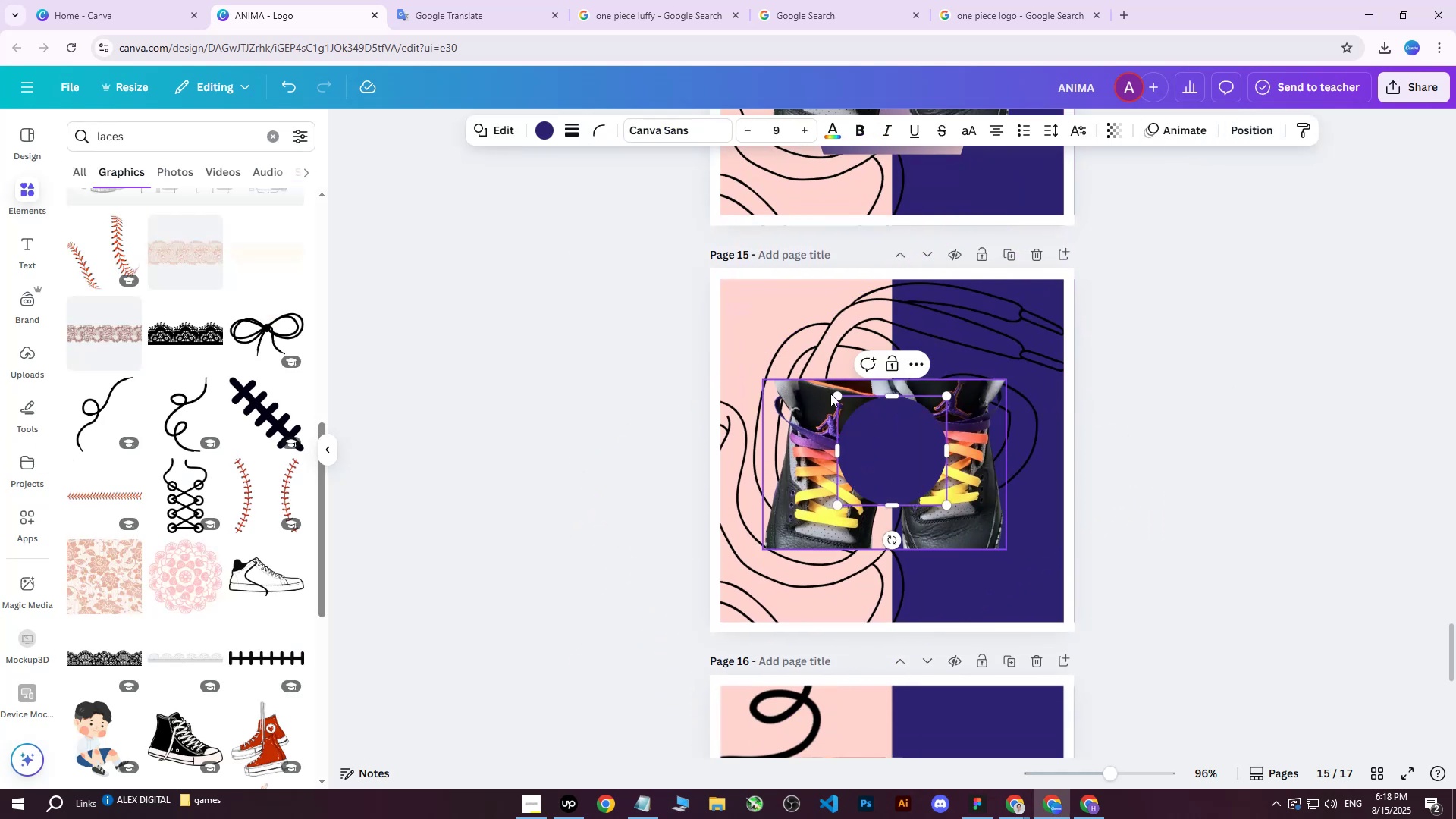 
left_click_drag(start_coordinate=[836, 395], to_coordinate=[711, 307])
 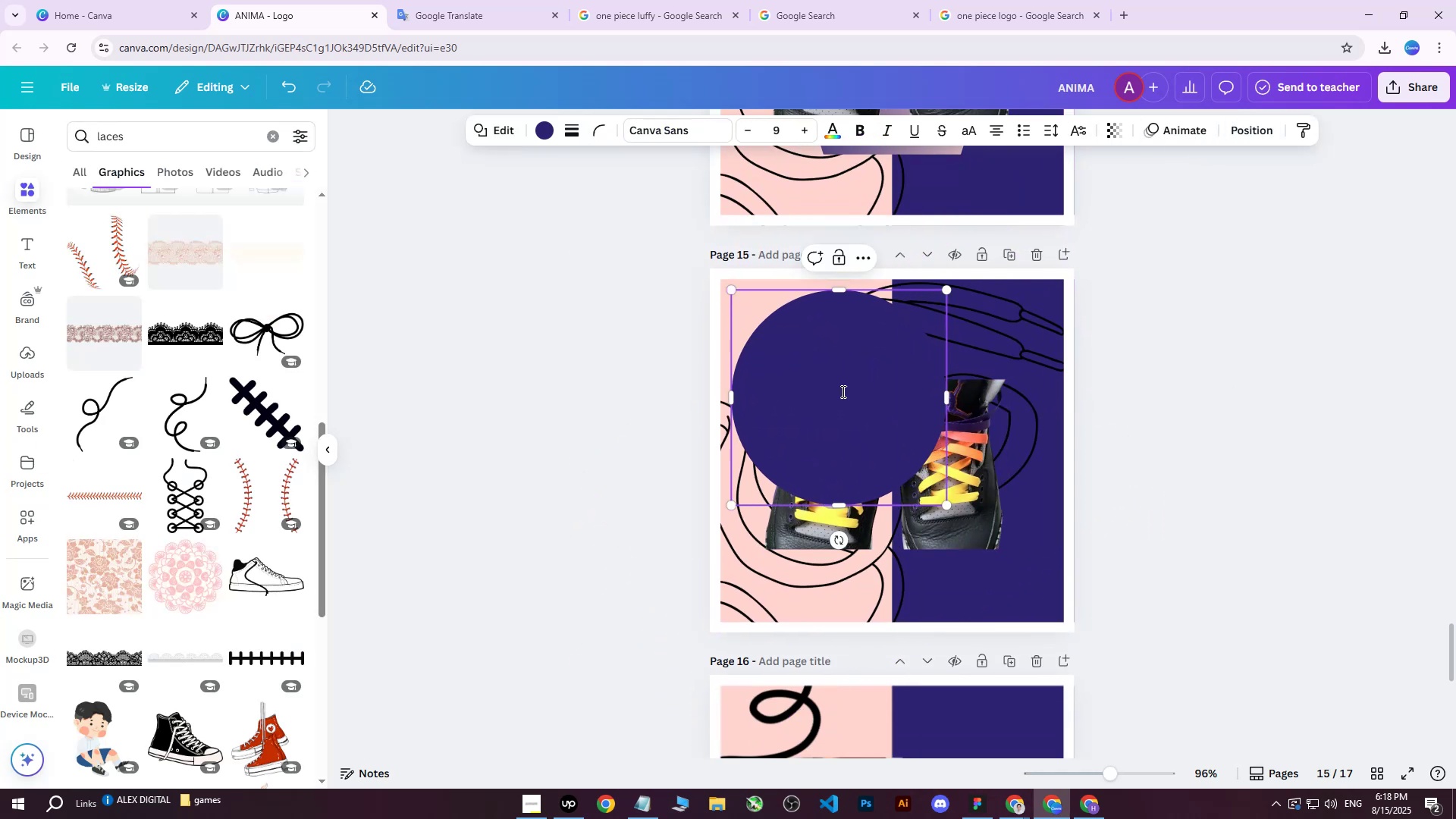 
left_click_drag(start_coordinate=[877, 417], to_coordinate=[927, 466])
 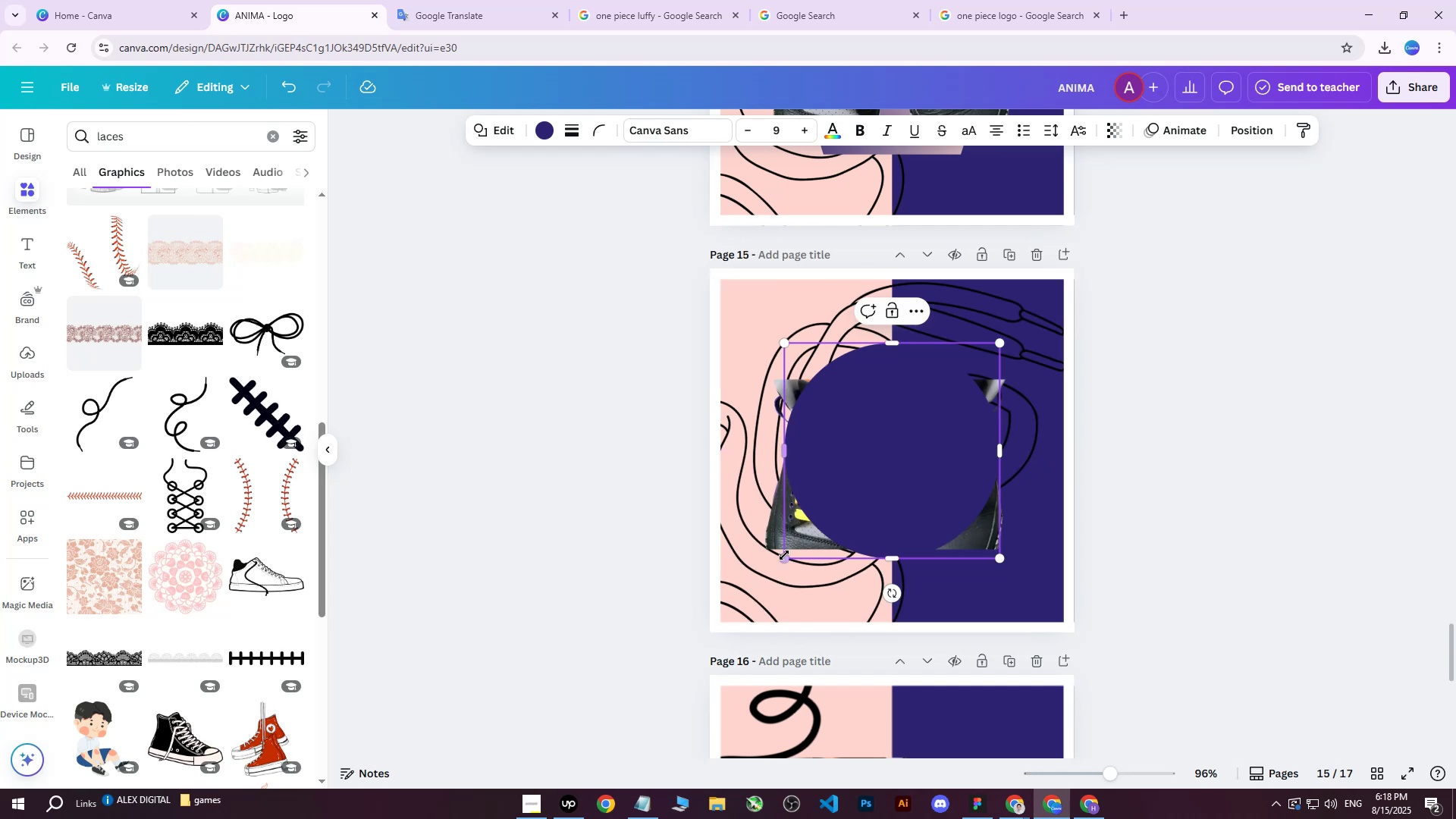 
left_click_drag(start_coordinate=[785, 560], to_coordinate=[721, 604])
 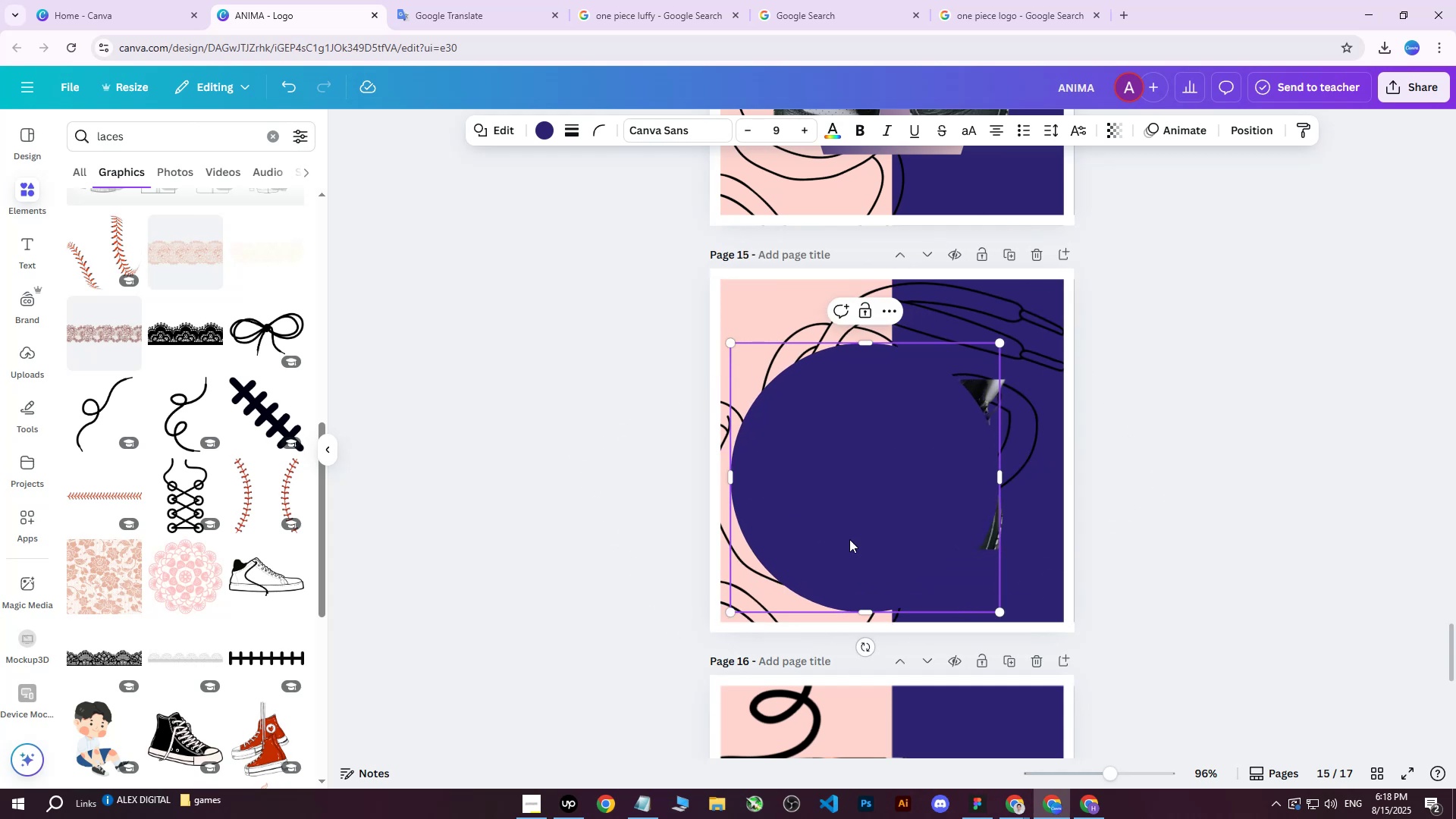 
left_click_drag(start_coordinate=[866, 530], to_coordinate=[894, 500])
 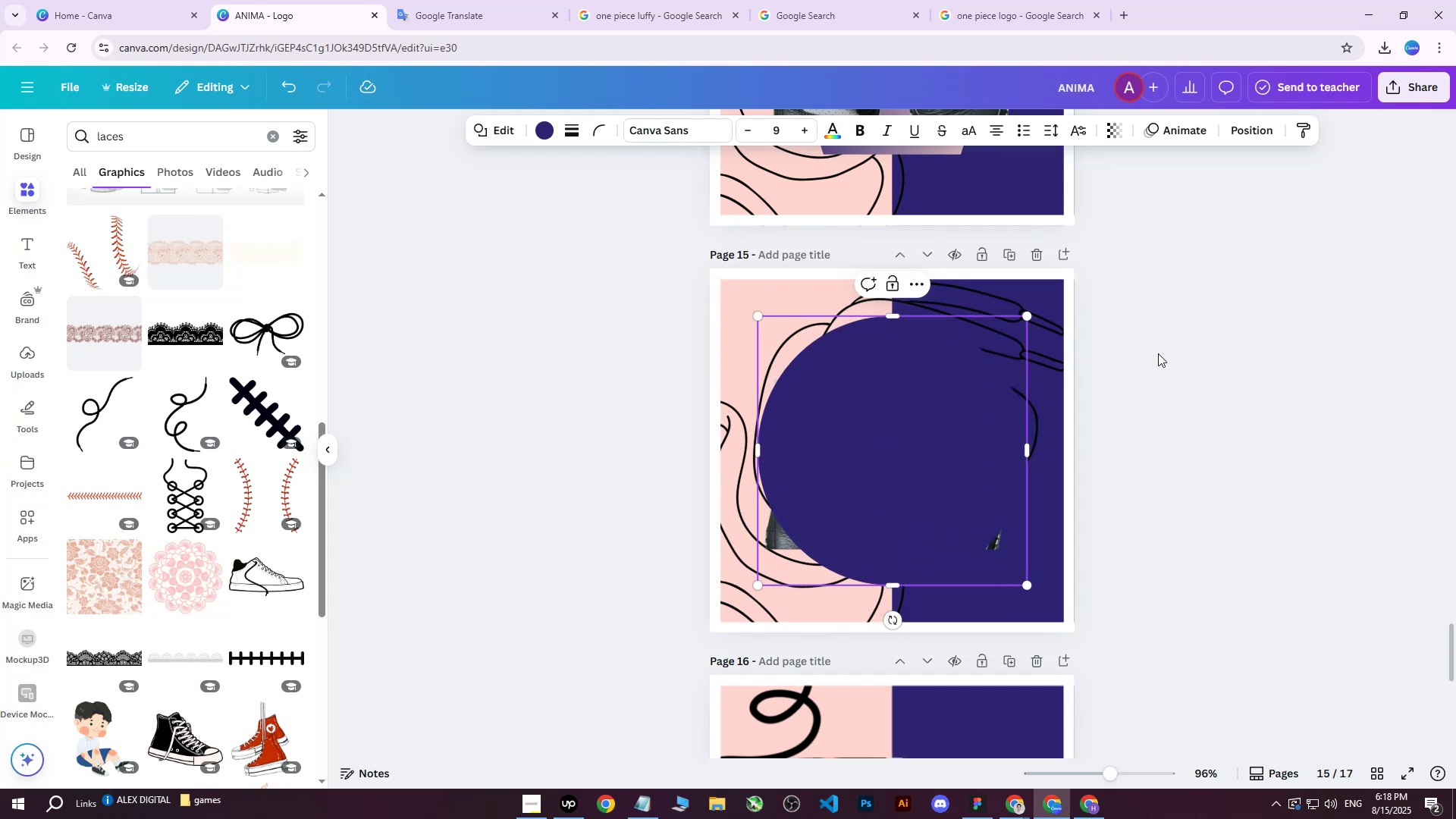 
left_click([1158, 353])
 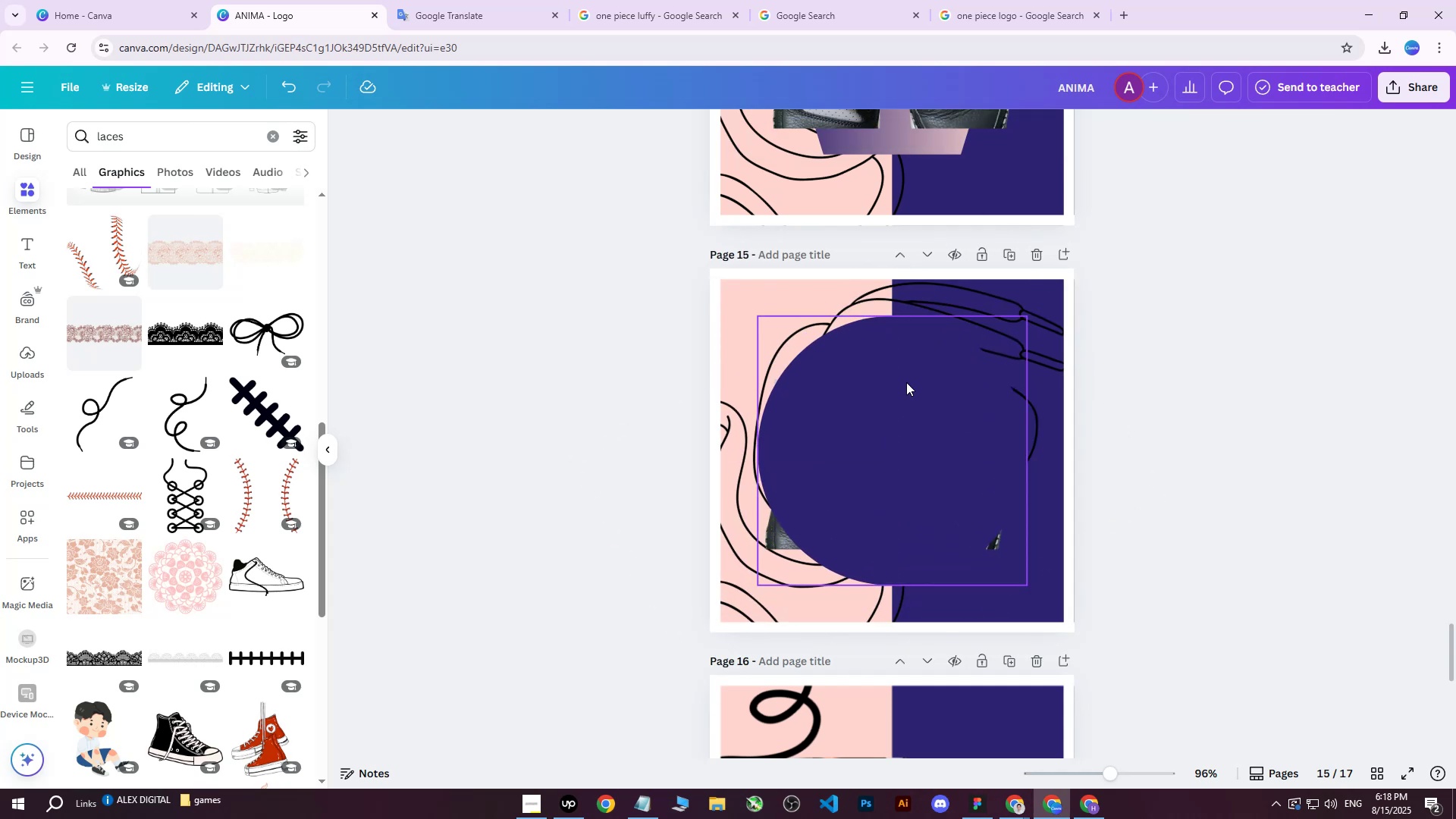 
left_click([873, 386])
 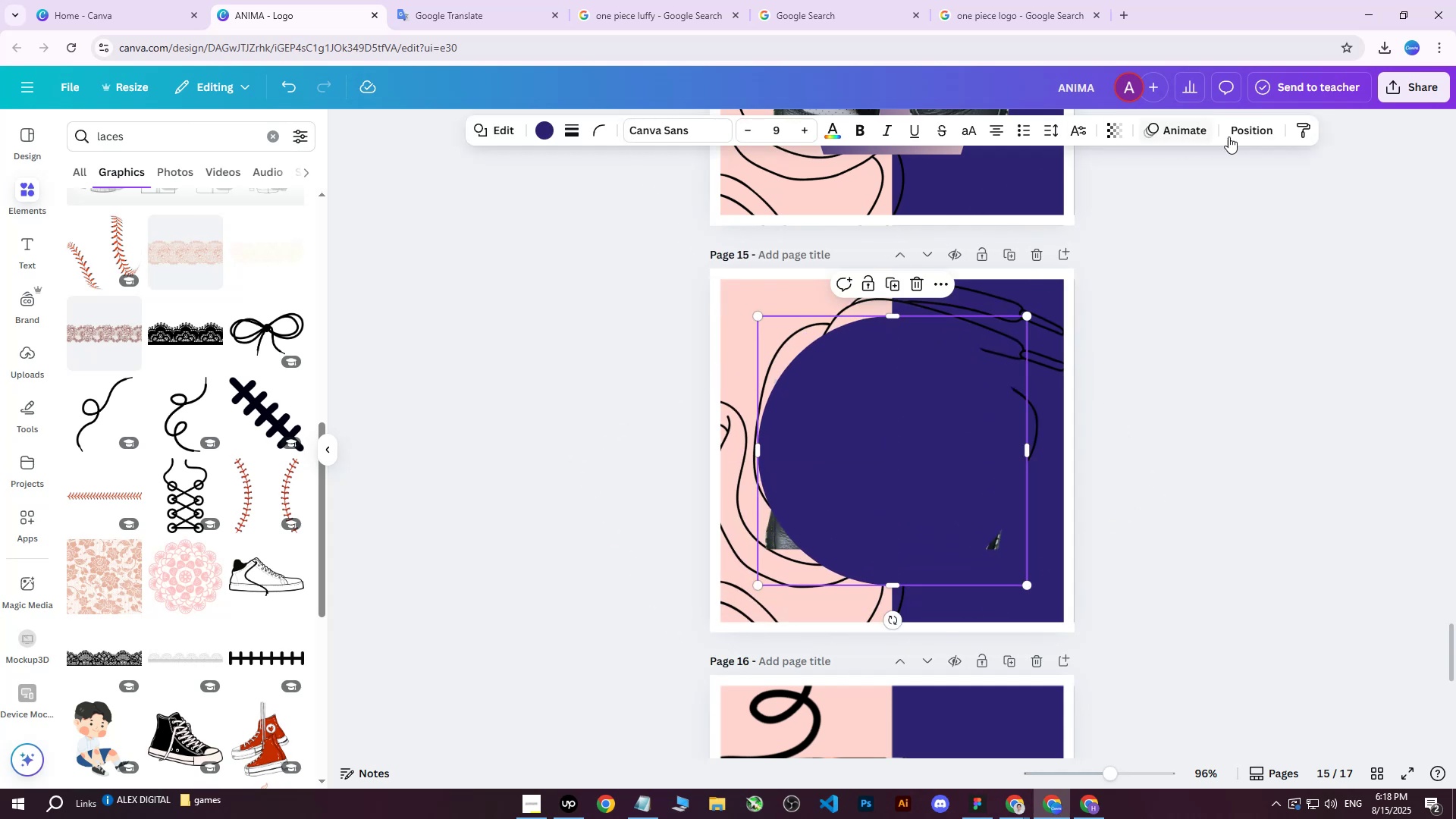 
left_click([1244, 133])
 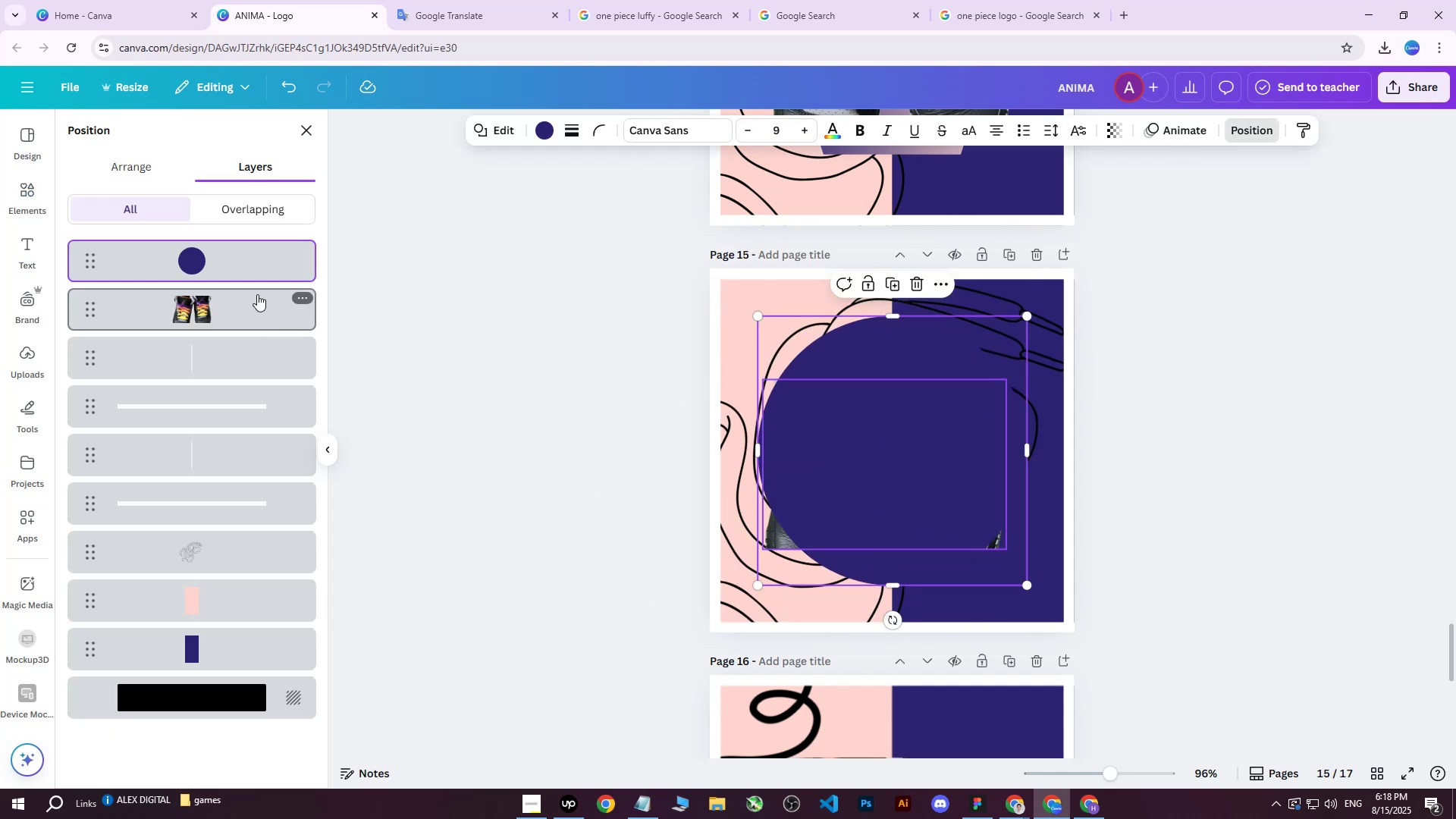 
left_click_drag(start_coordinate=[218, 277], to_coordinate=[208, 327])
 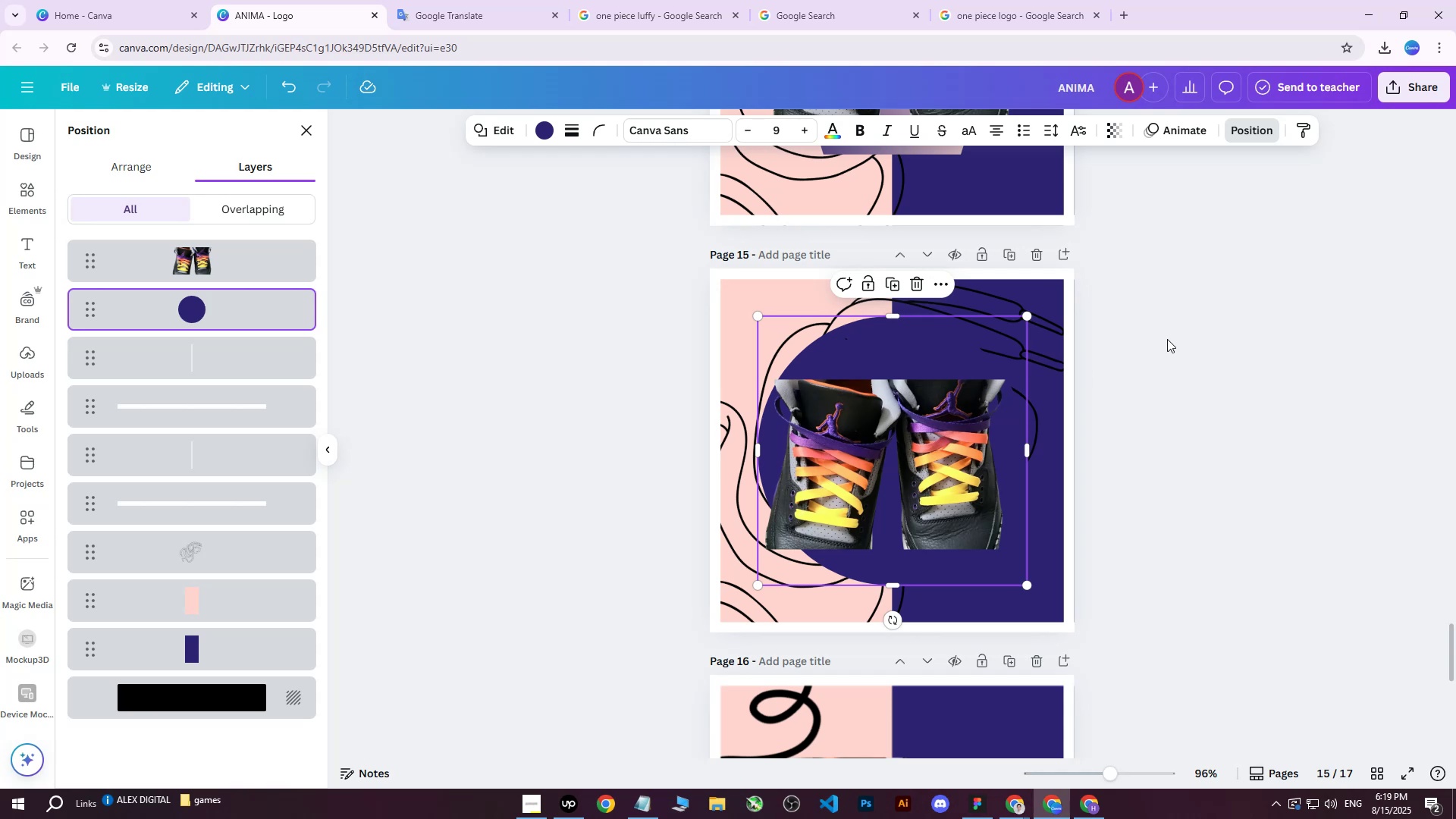 
scroll: coordinate [1120, 396], scroll_direction: up, amount: 4.0
 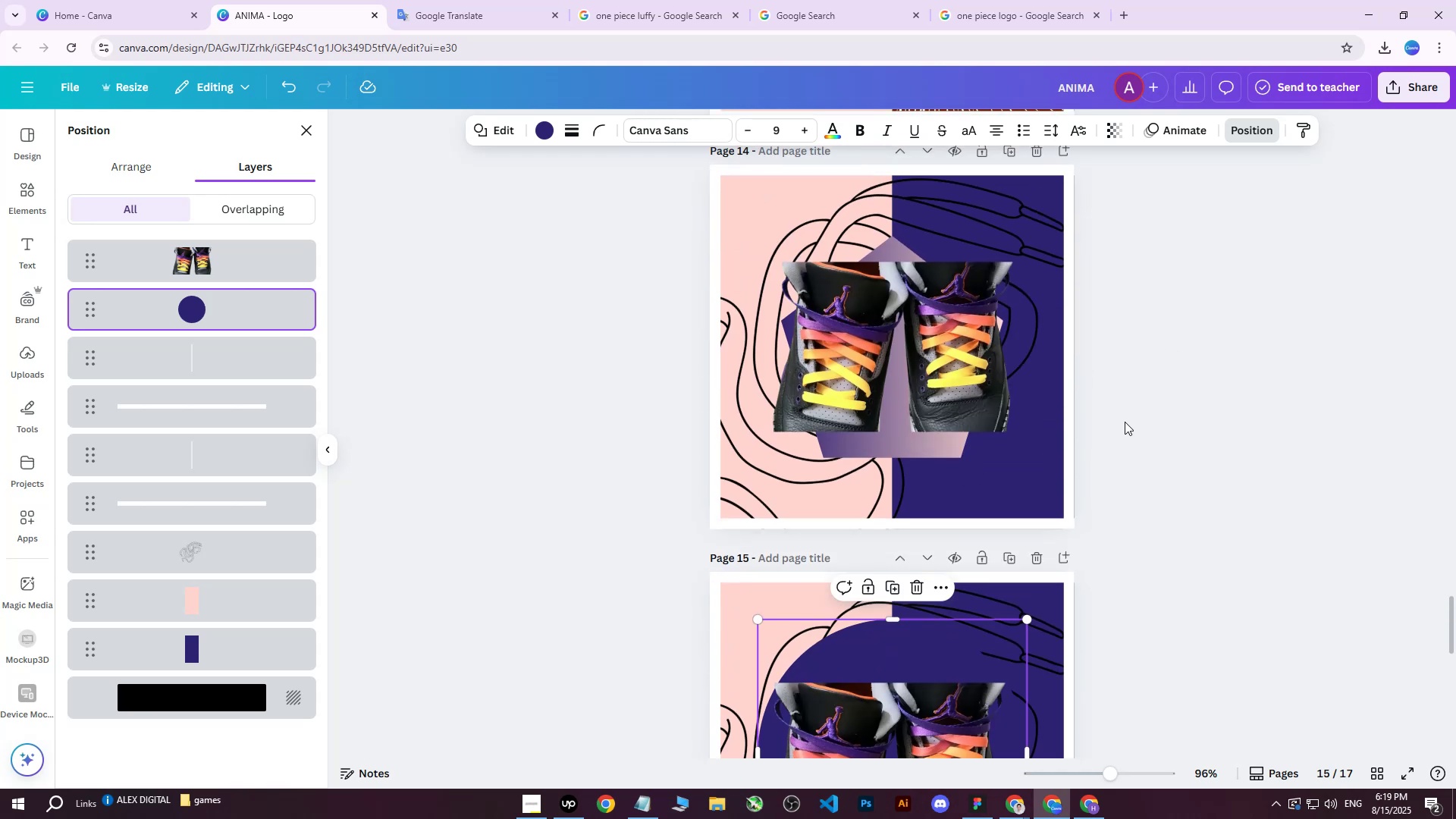 
scroll: coordinate [1134, 413], scroll_direction: down, amount: 9.0
 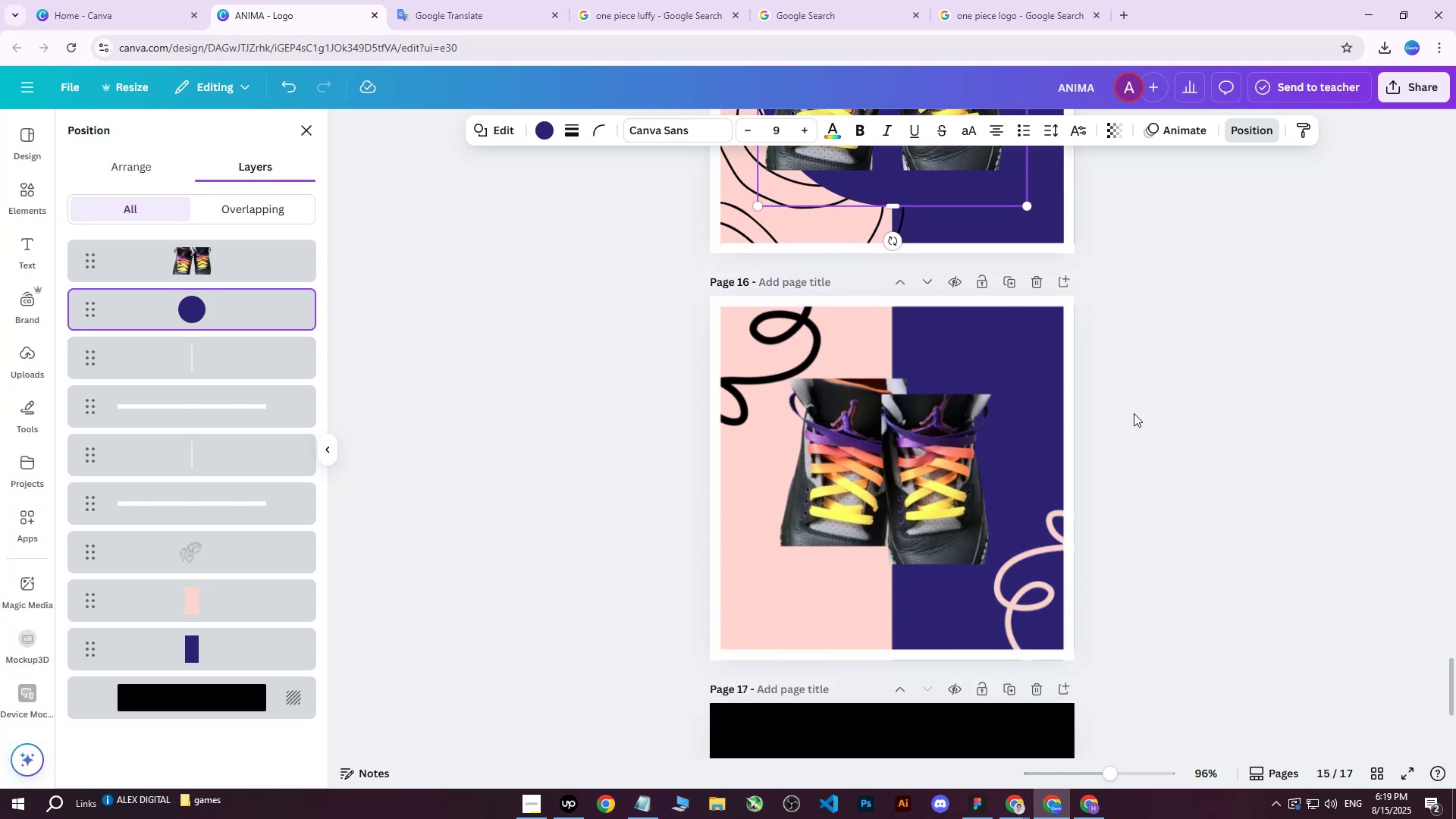 
scroll: coordinate [1134, 413], scroll_direction: up, amount: 1.0
 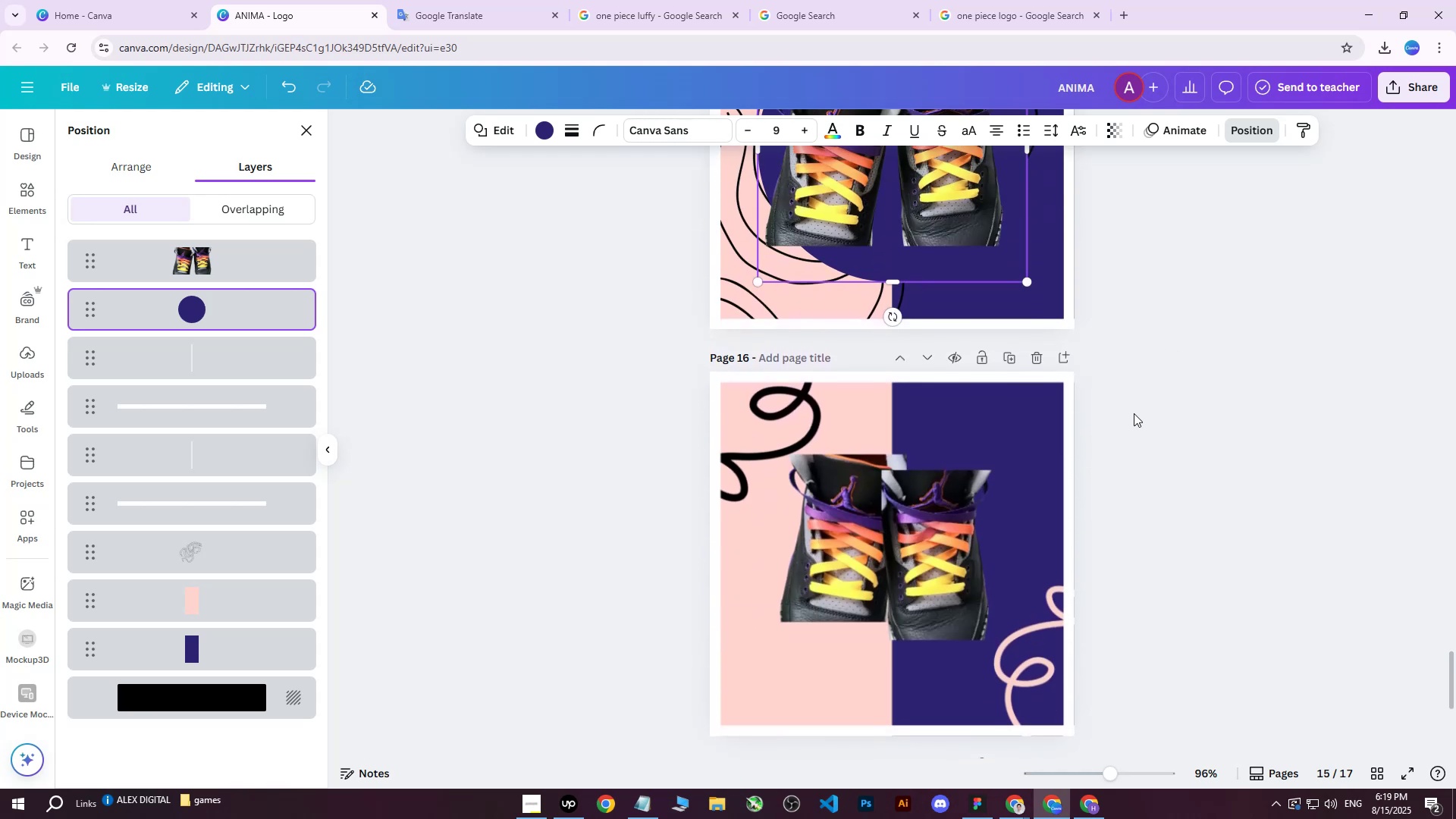 
left_click([920, 559])
 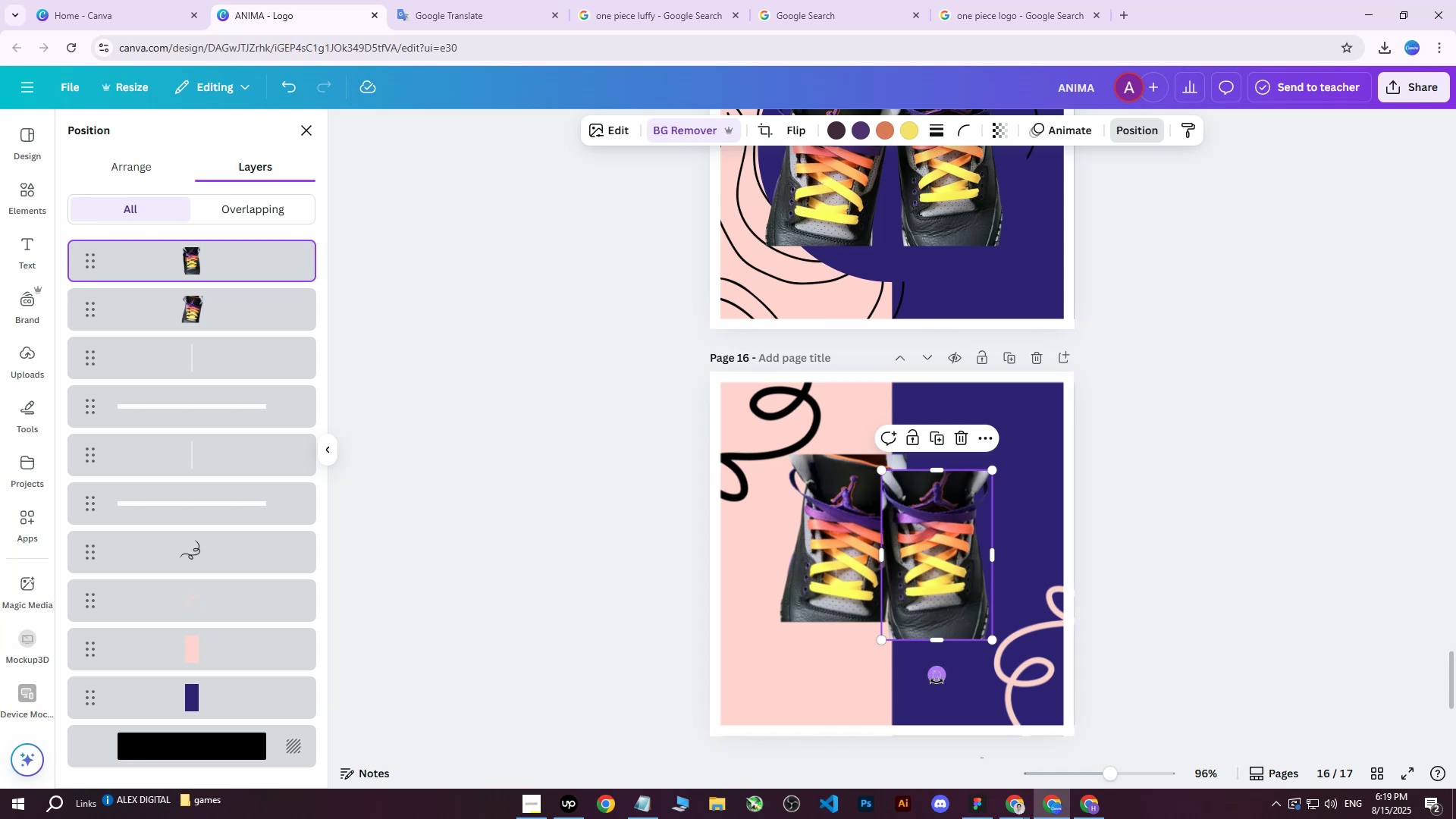 
left_click([937, 681])
 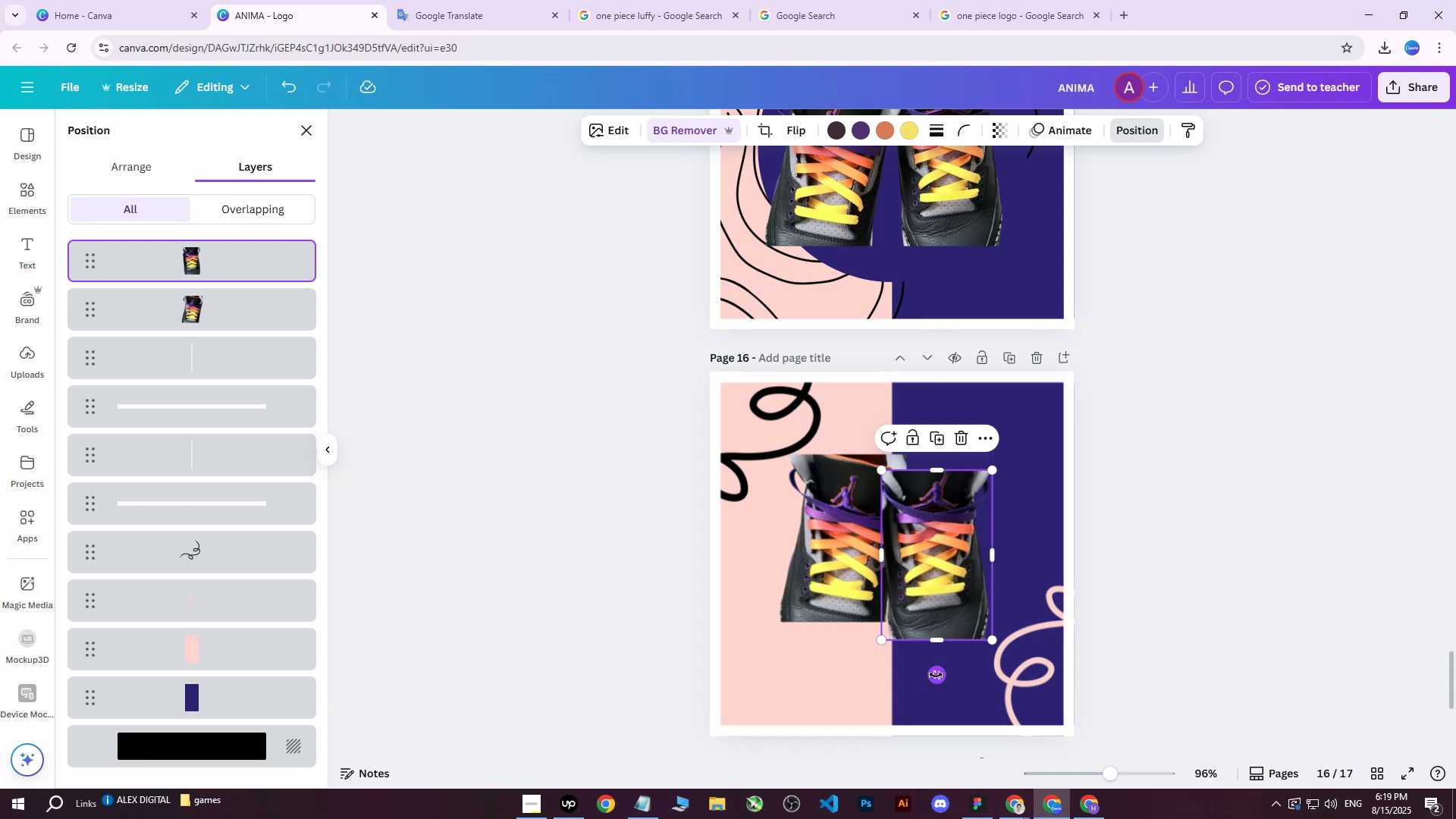 
left_click_drag(start_coordinate=[937, 674], to_coordinate=[871, 703])
 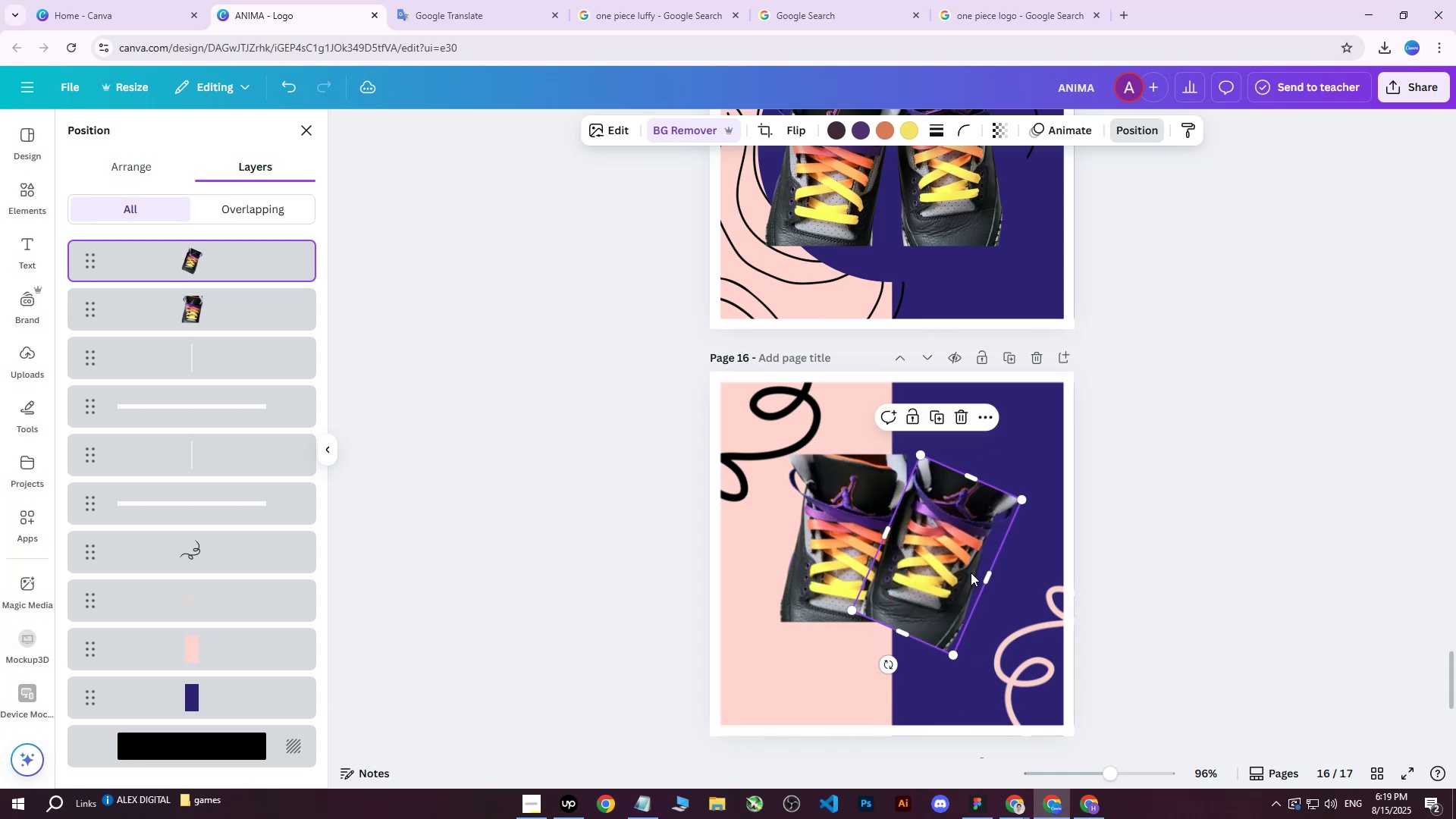 
left_click_drag(start_coordinate=[981, 565], to_coordinate=[984, 576])
 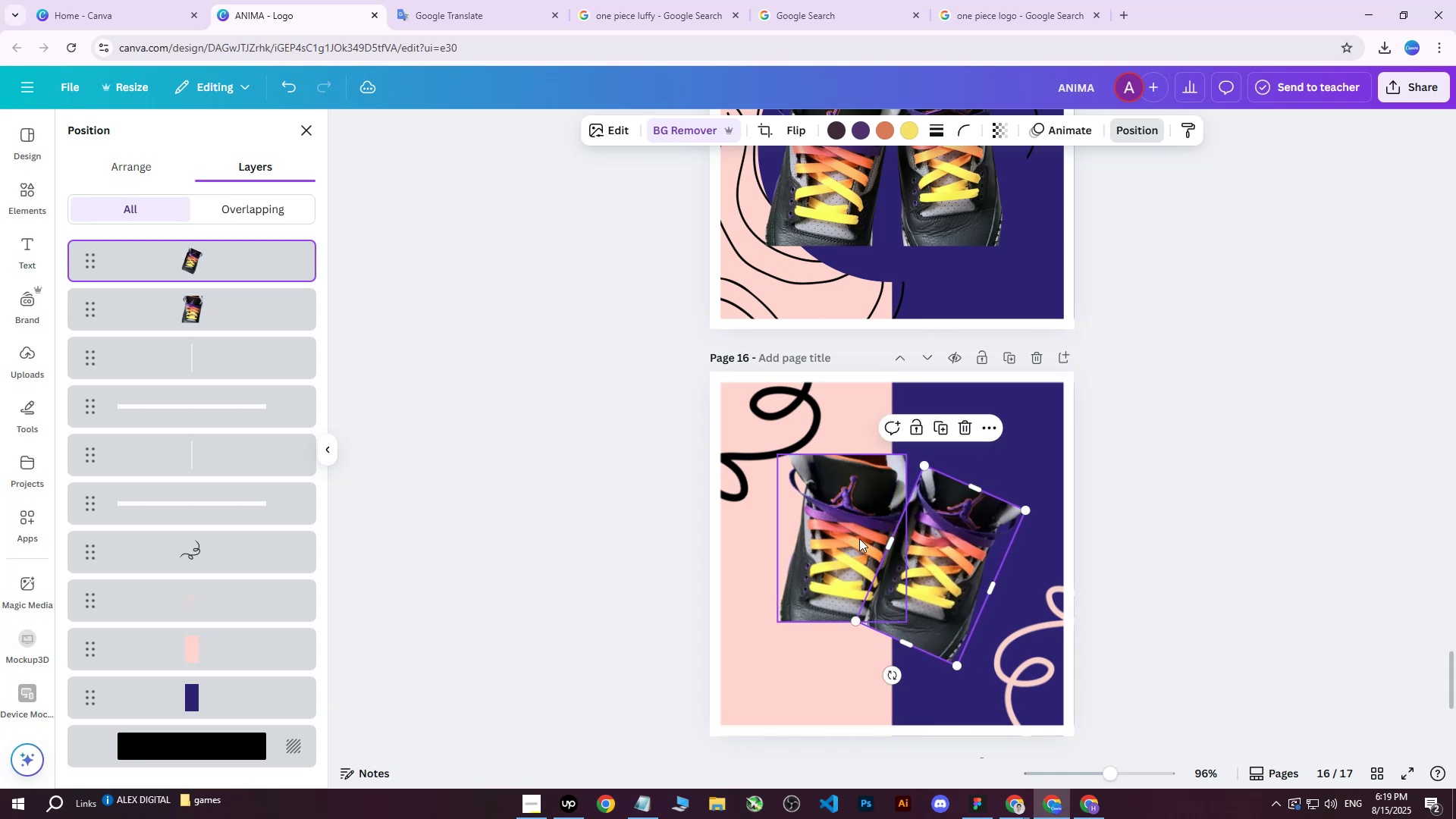 
left_click([859, 538])
 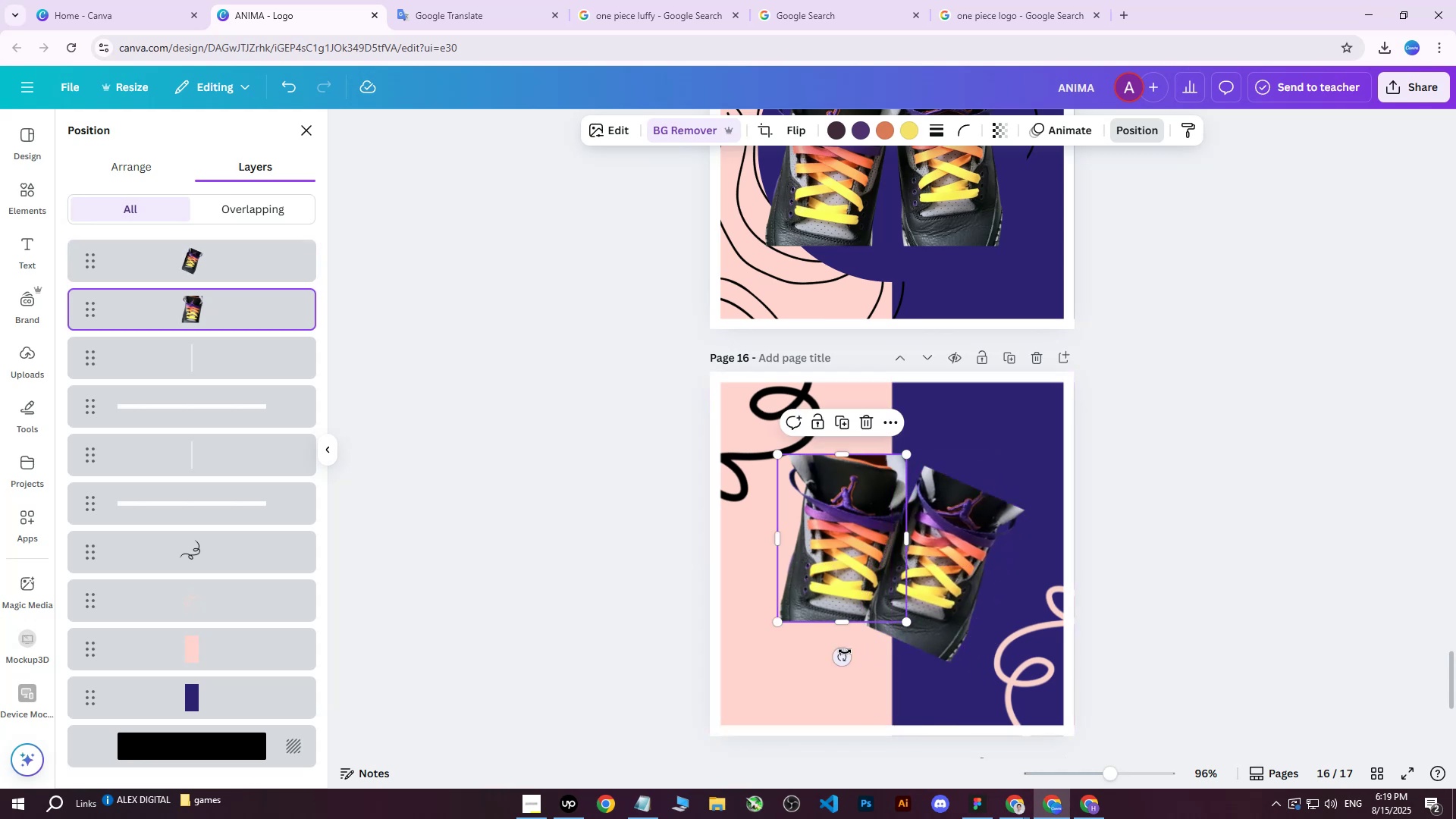 
left_click_drag(start_coordinate=[841, 654], to_coordinate=[876, 649])
 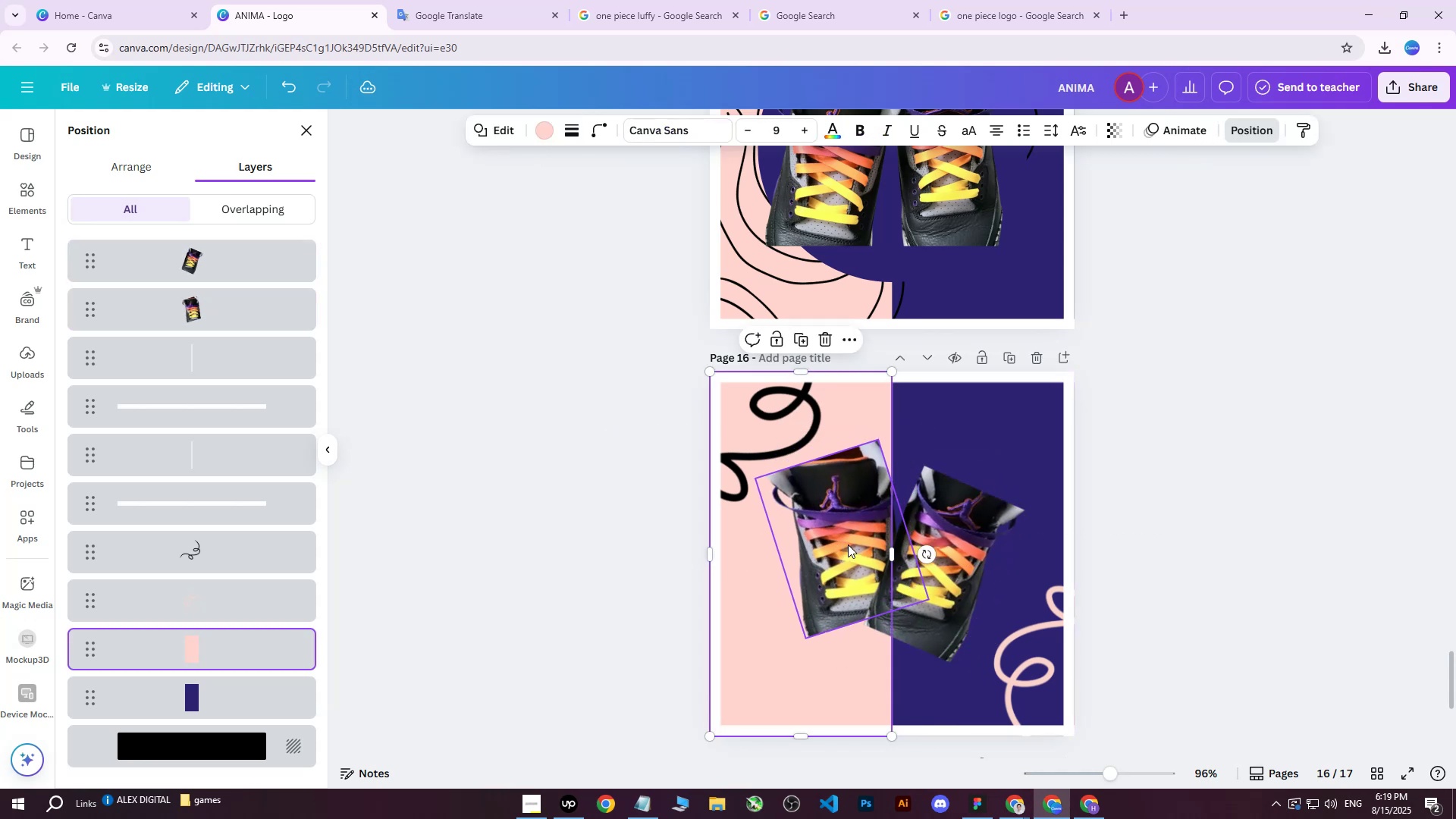 
double_click([1196, 375])
 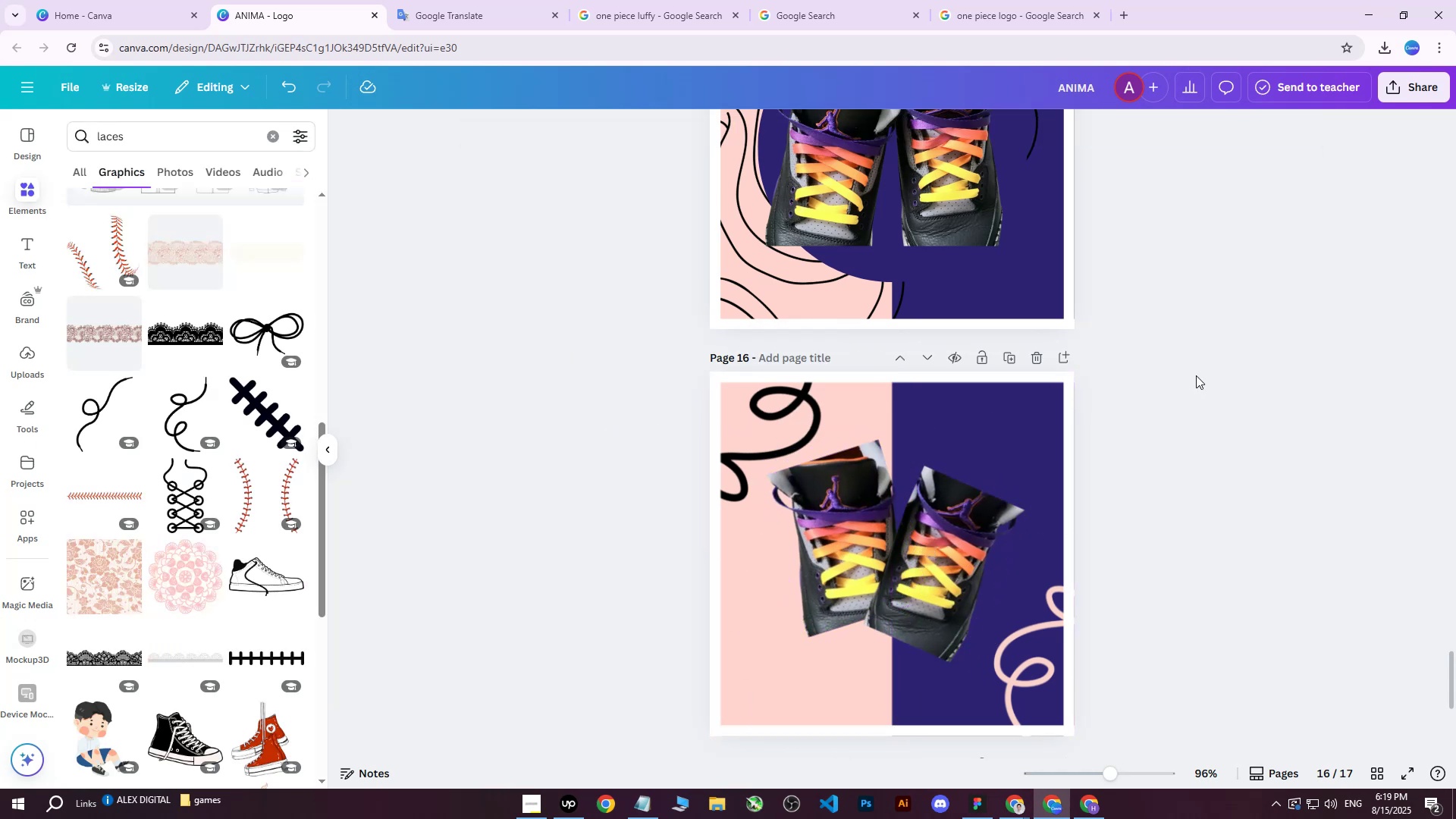 
scroll: coordinate [1196, 375], scroll_direction: down, amount: 2.0
 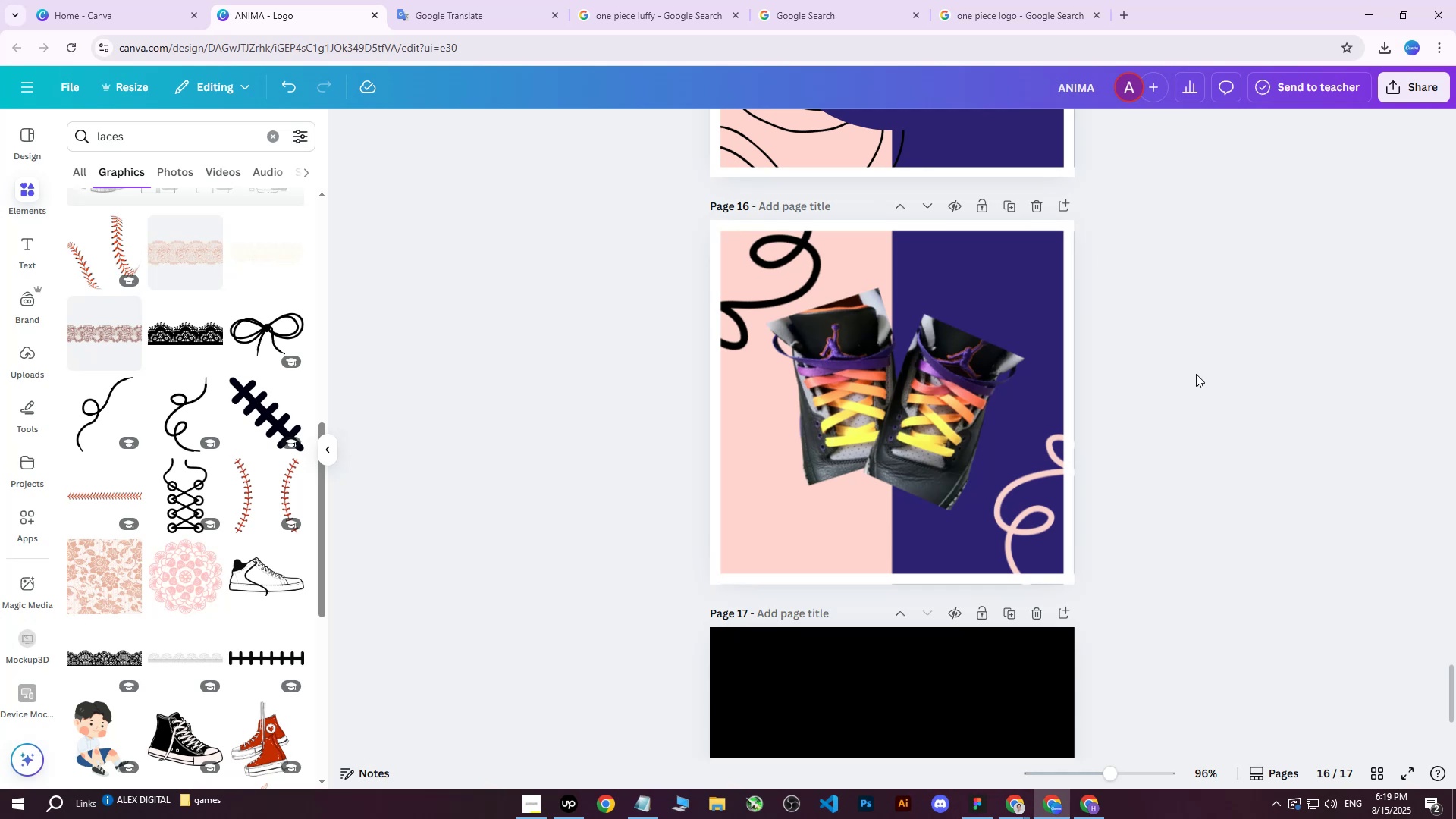 
wait(5.75)
 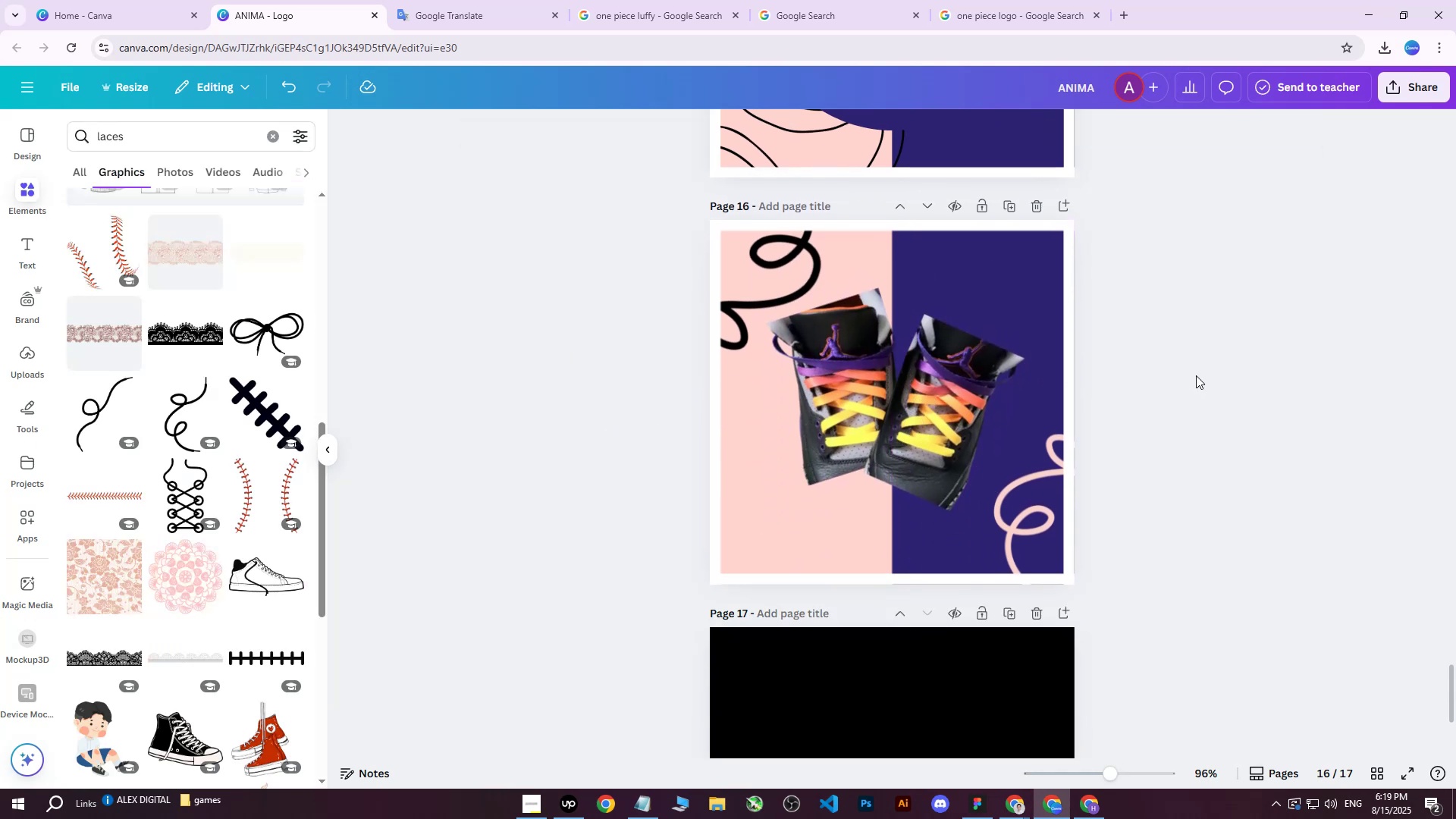 
scroll: coordinate [1184, 384], scroll_direction: up, amount: 6.0
 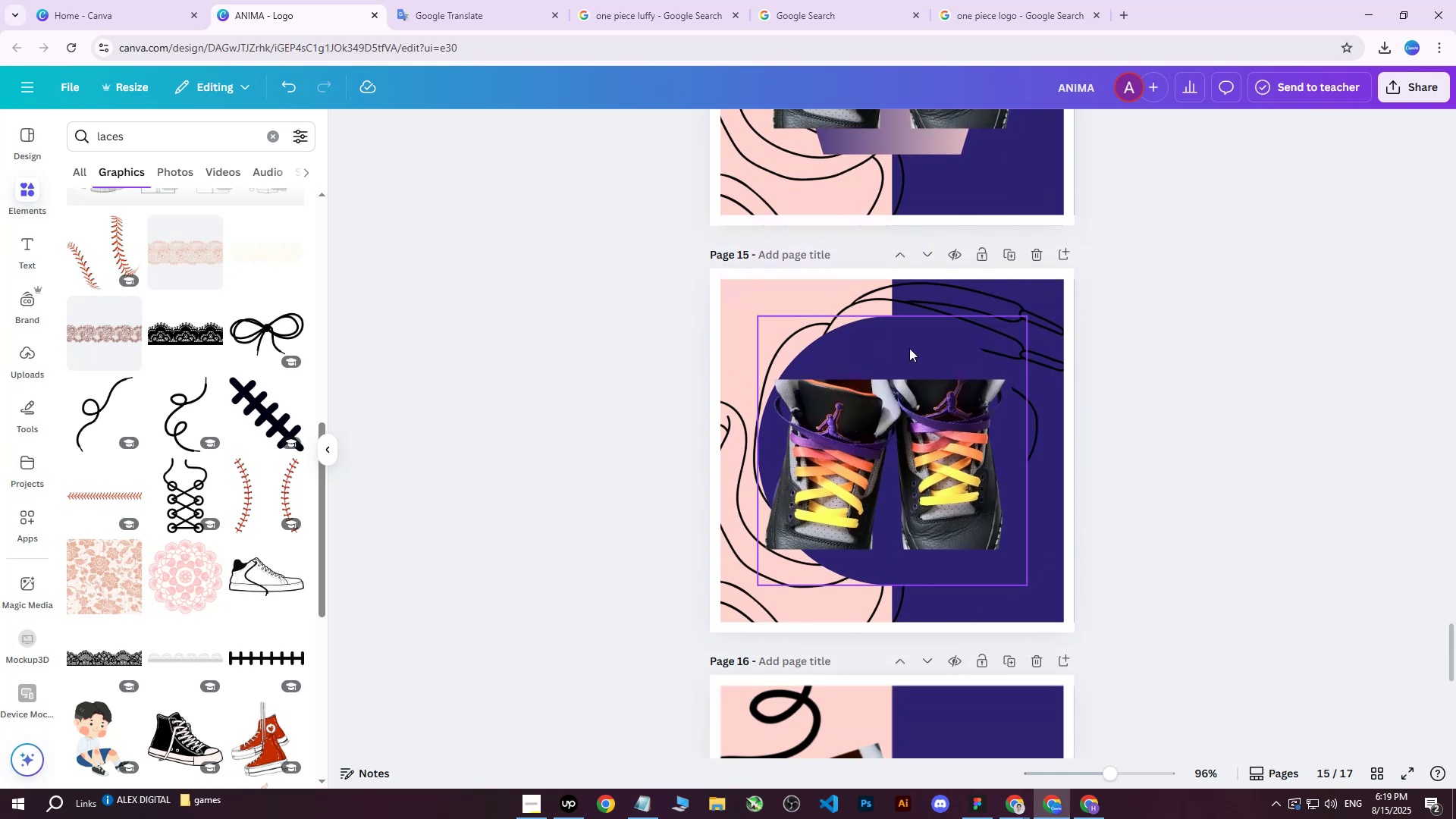 
left_click_drag(start_coordinate=[878, 342], to_coordinate=[862, 339])
 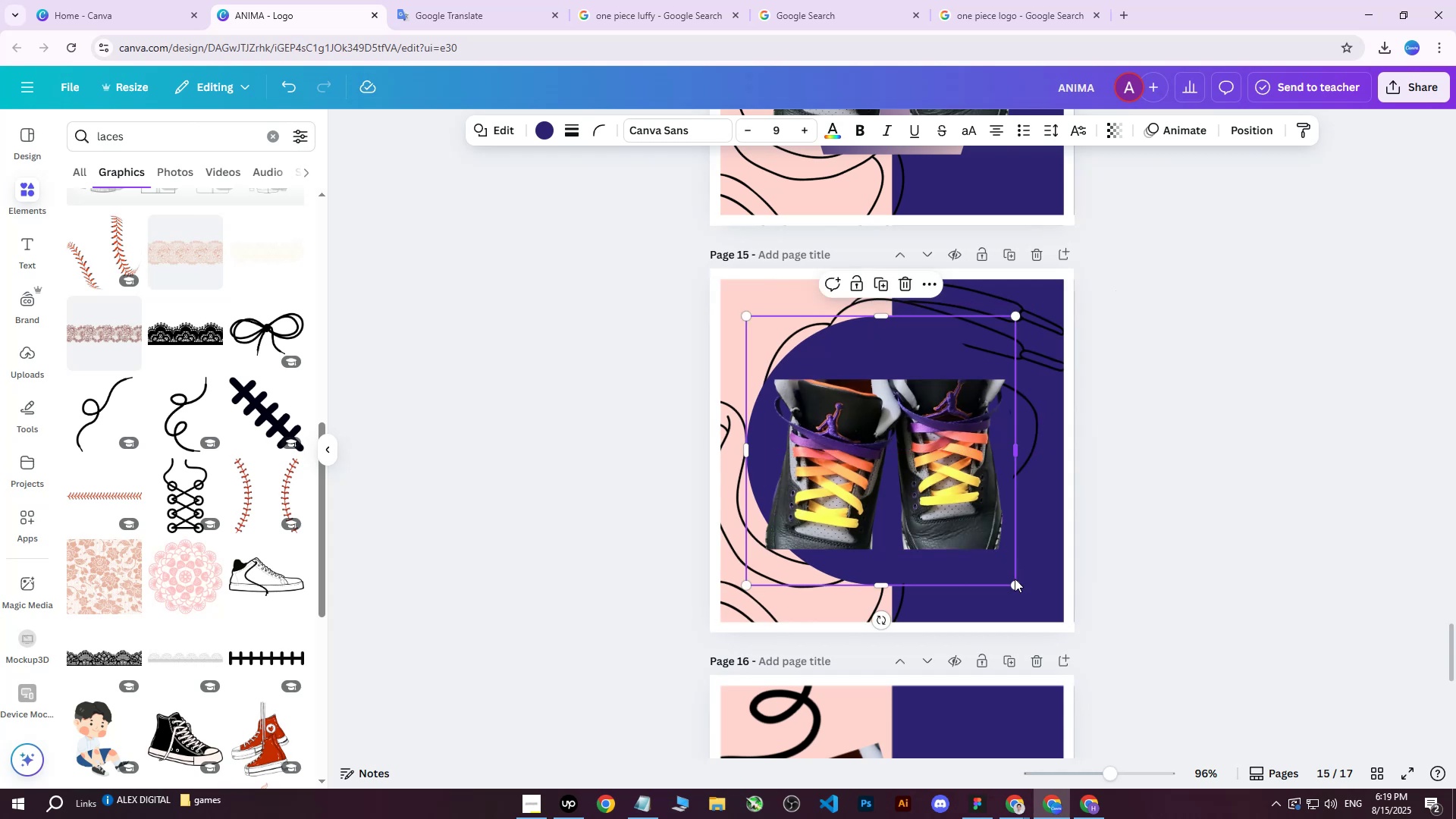 
left_click_drag(start_coordinate=[1021, 589], to_coordinate=[974, 515])
 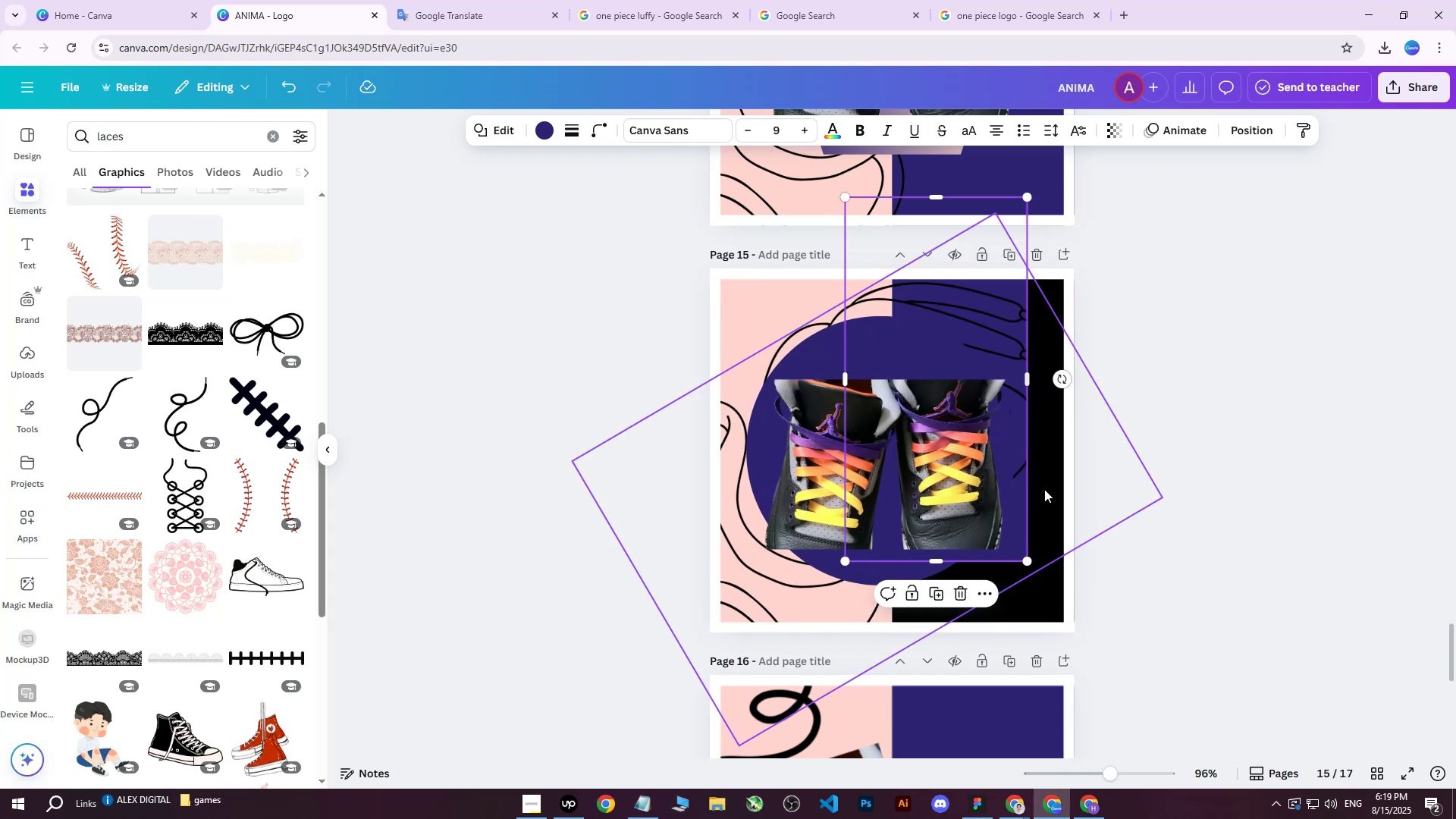 
key(Control+Z)
 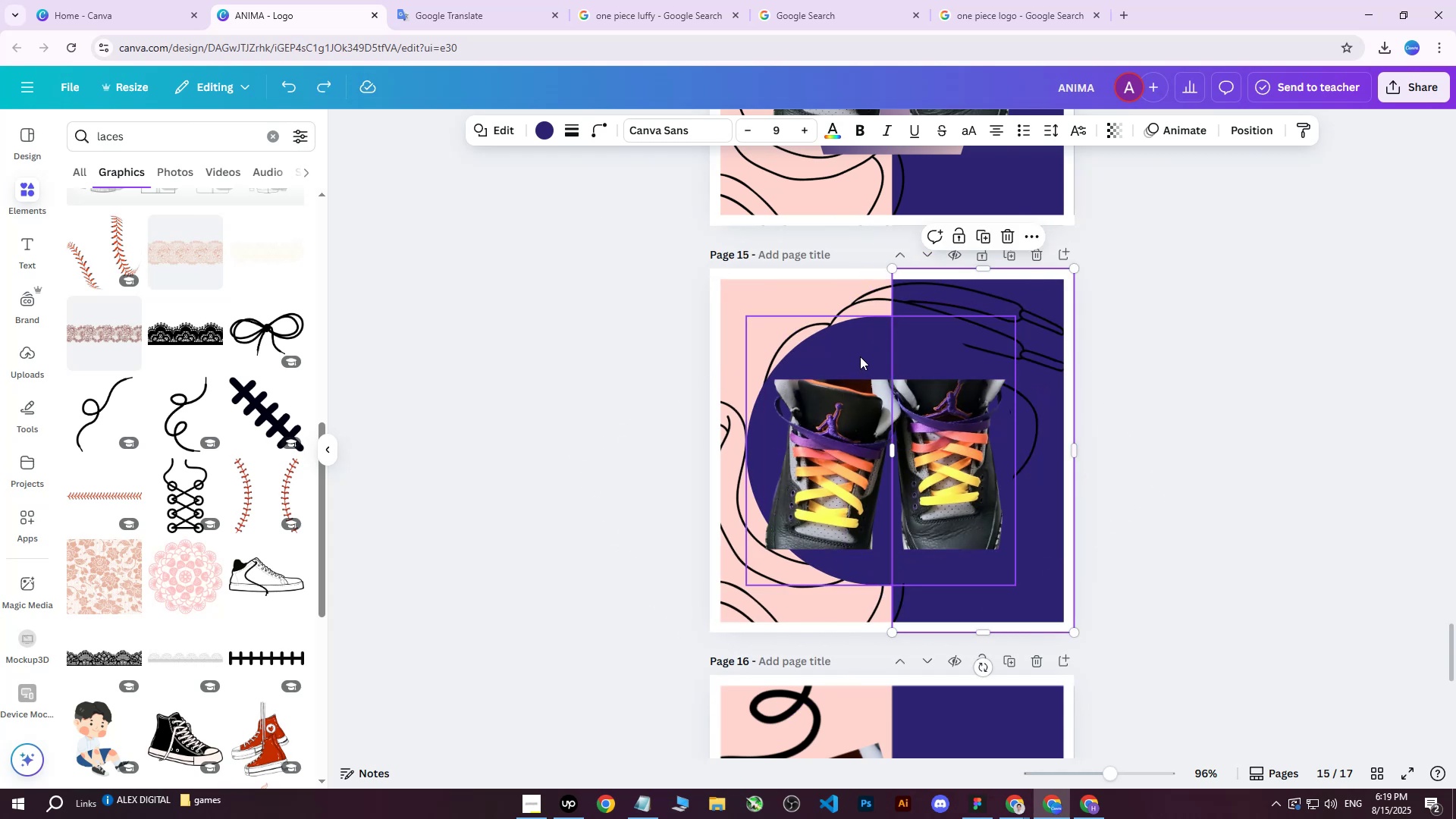 
left_click([859, 356])
 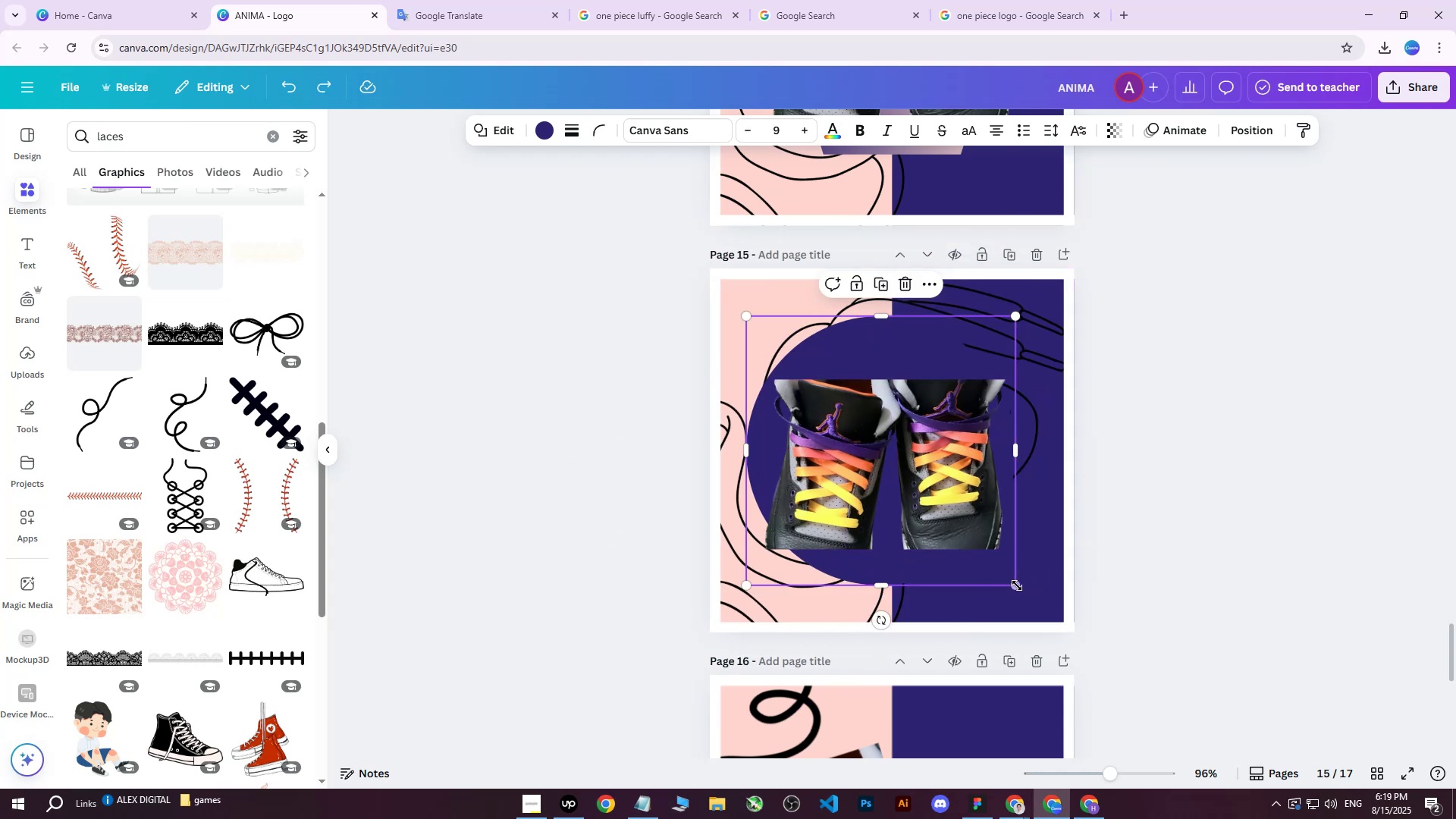 
left_click_drag(start_coordinate=[1016, 588], to_coordinate=[950, 513])
 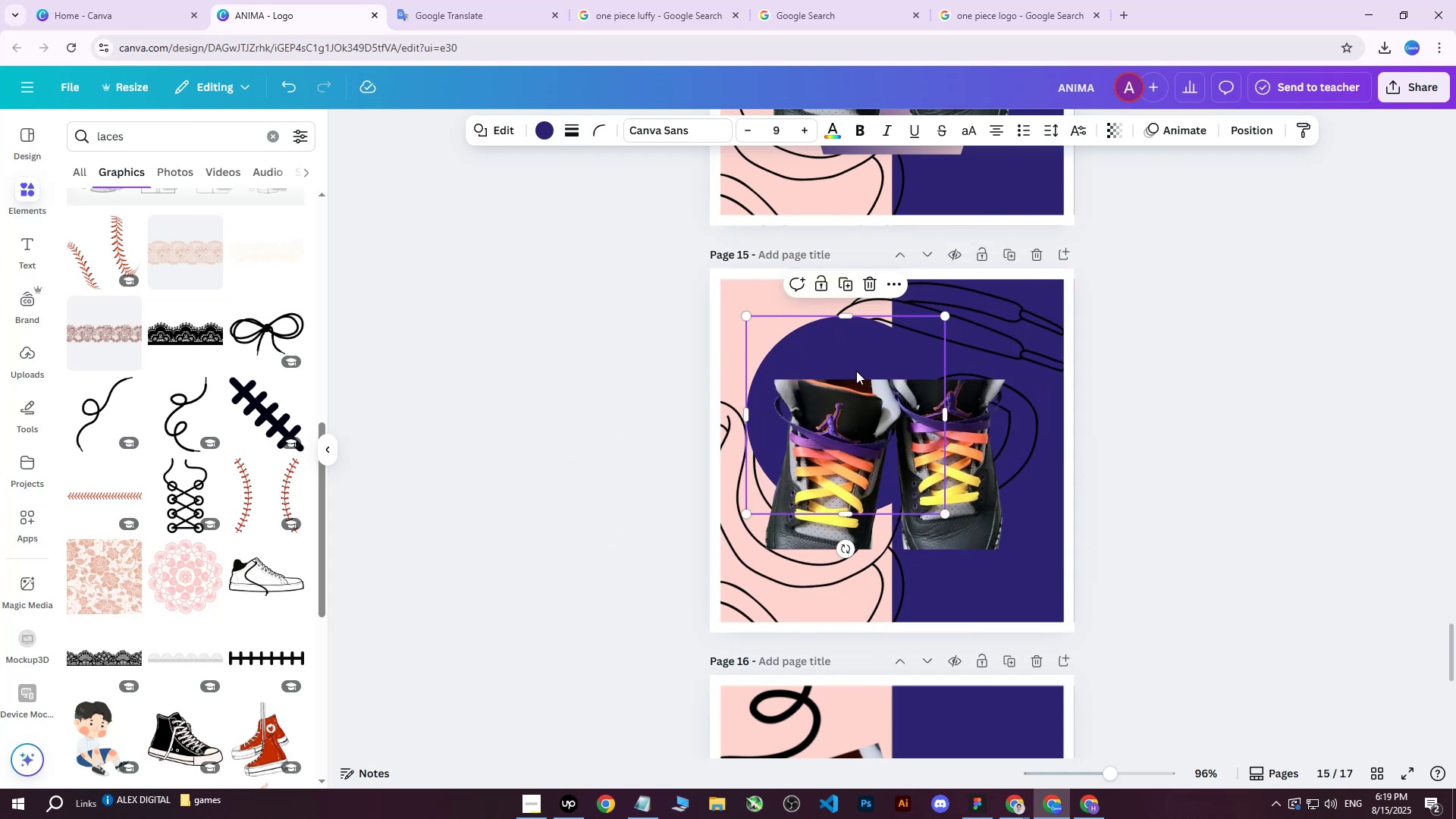 
left_click_drag(start_coordinate=[854, 362], to_coordinate=[902, 400])
 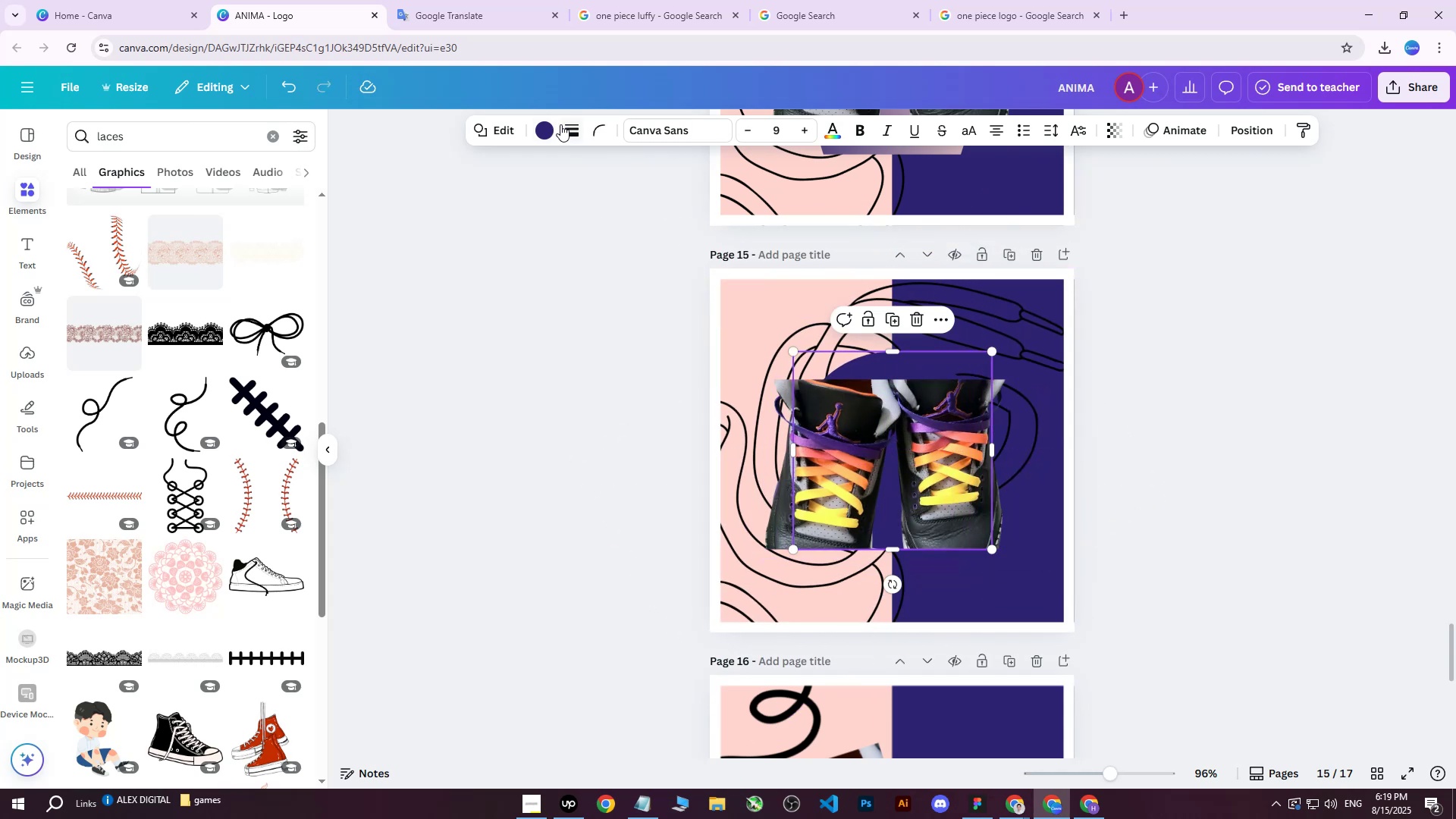 
left_click([547, 128])
 